 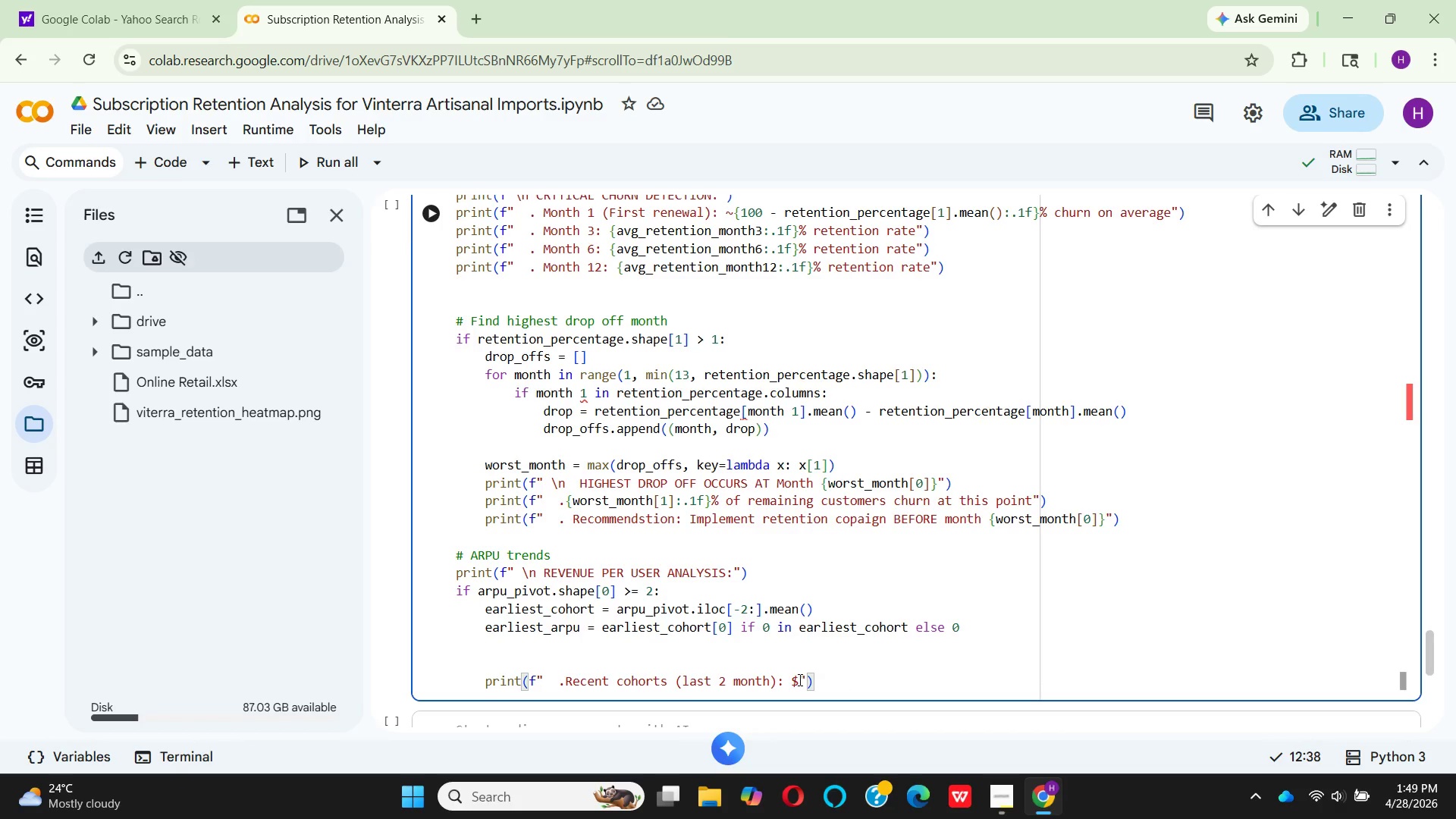 
key(Backspace)
 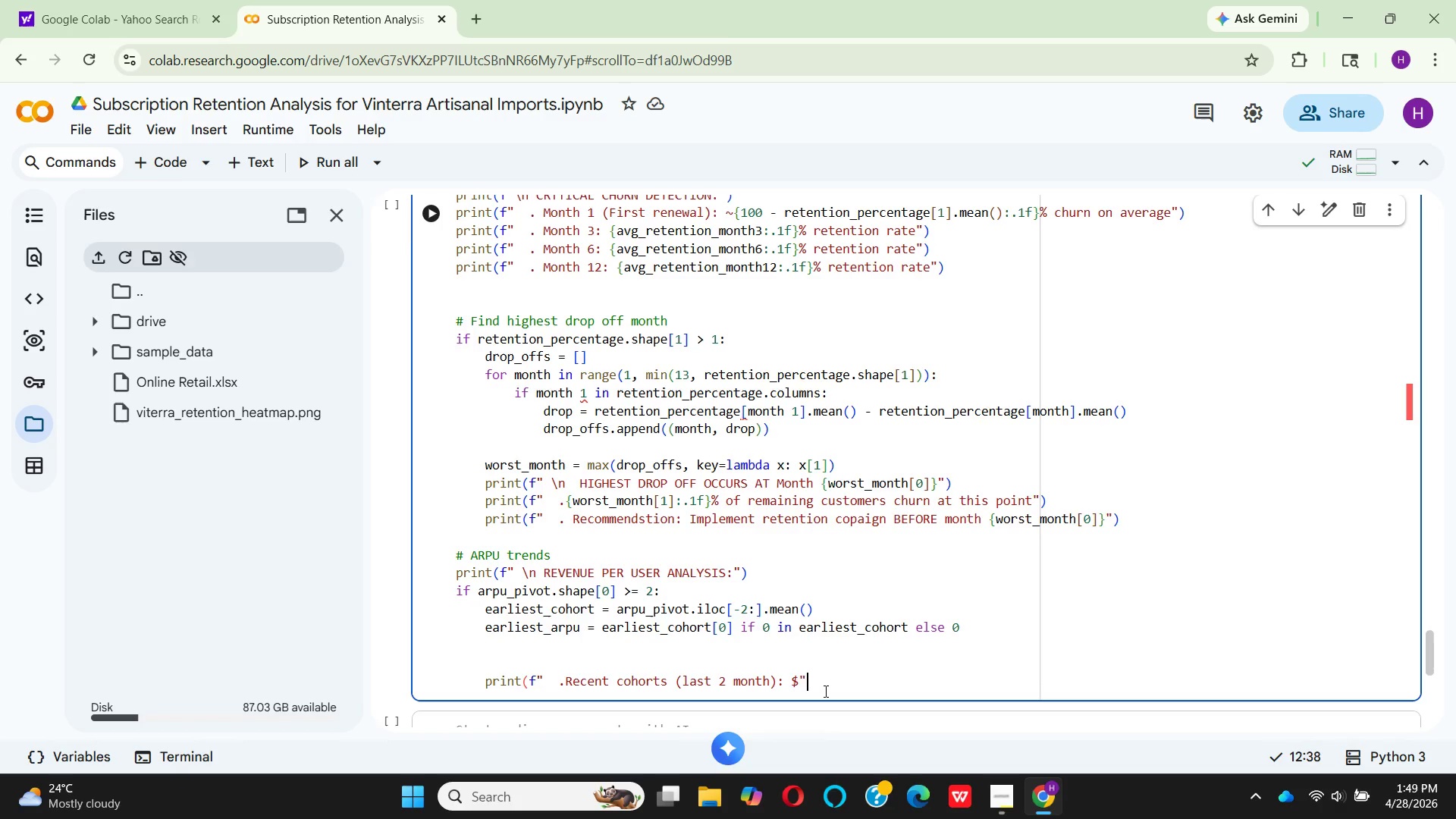 
key(Backspace)
 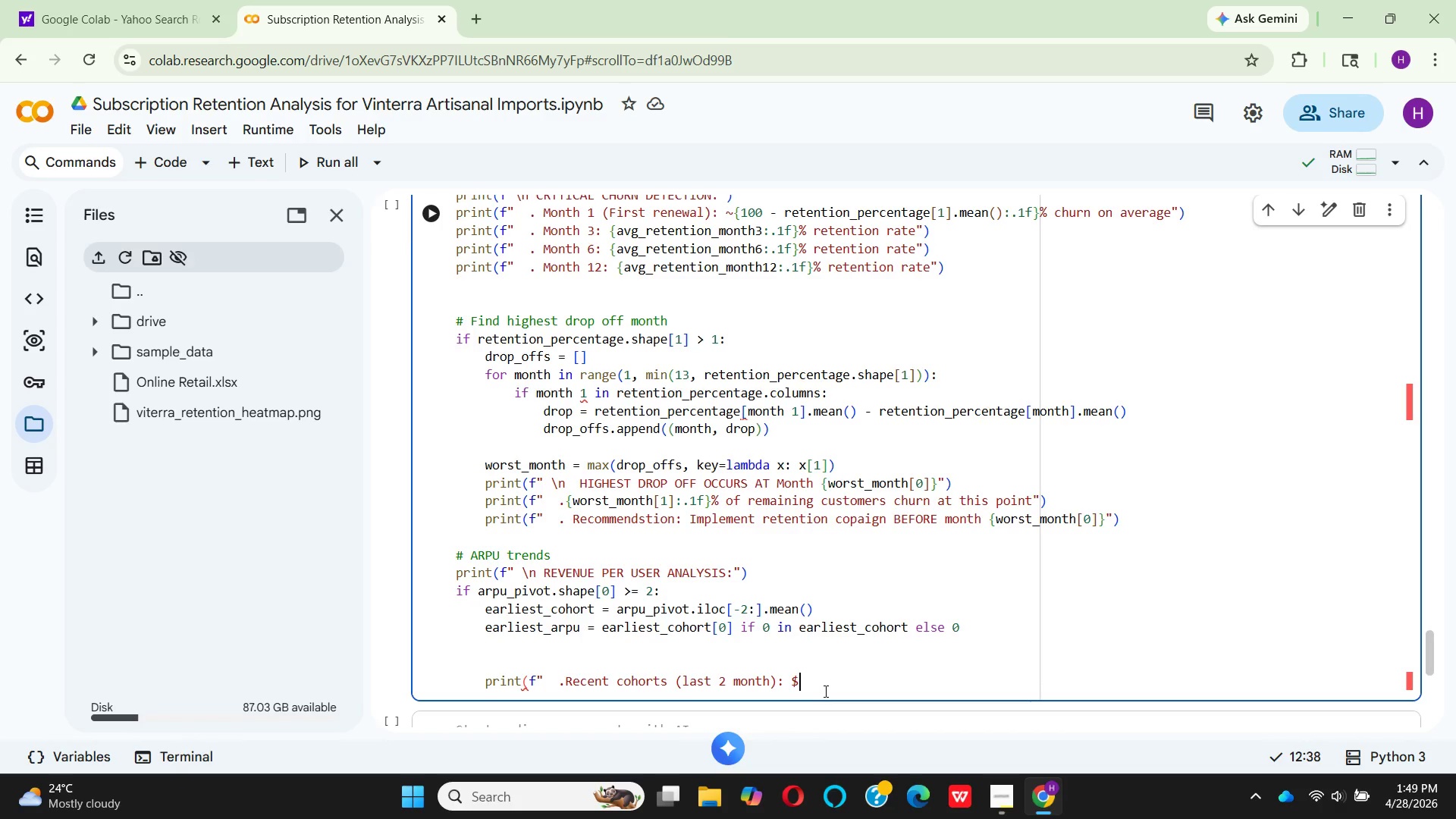 
key(Shift+BracketLeft)
 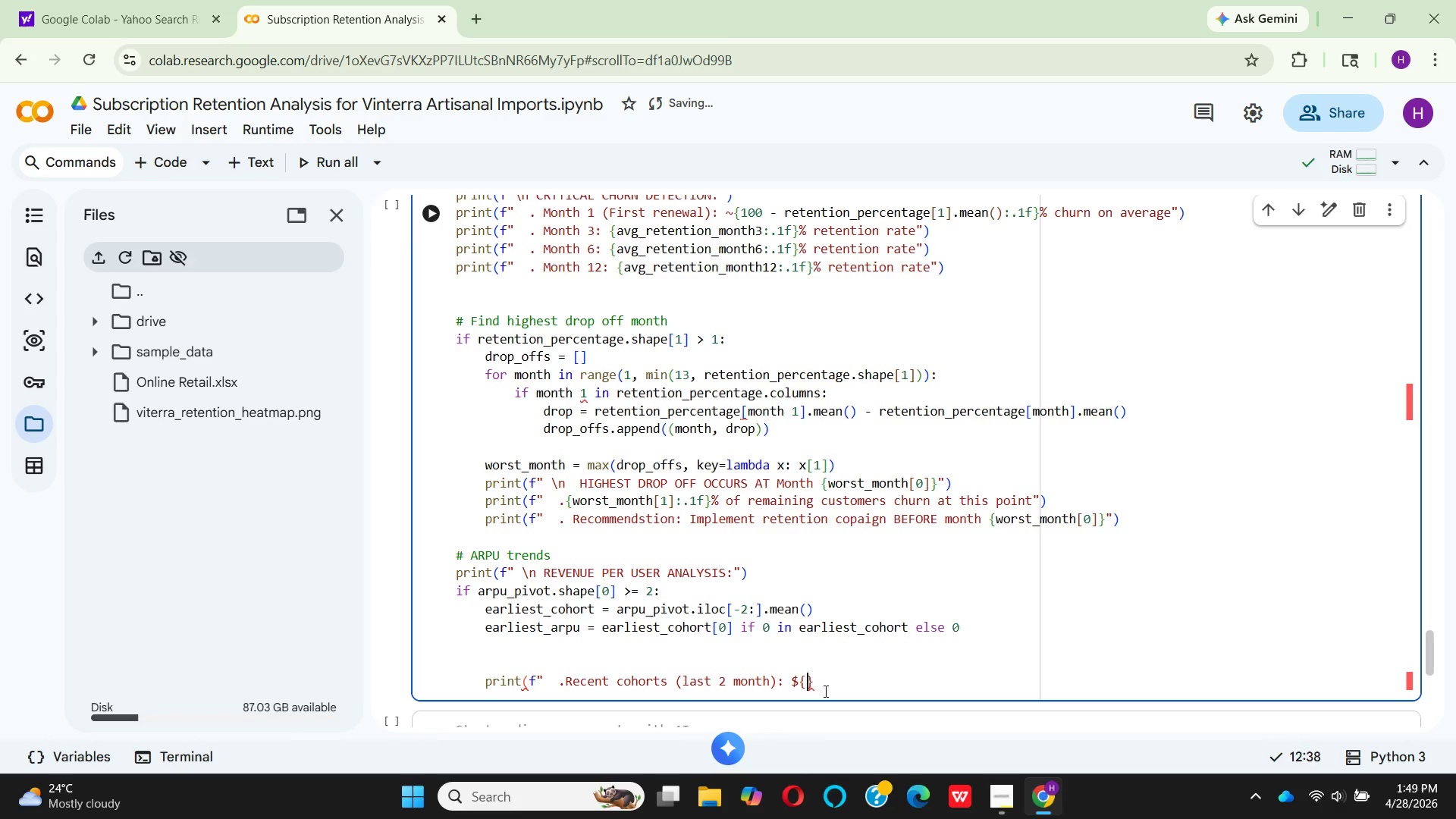 
wait(9.33)
 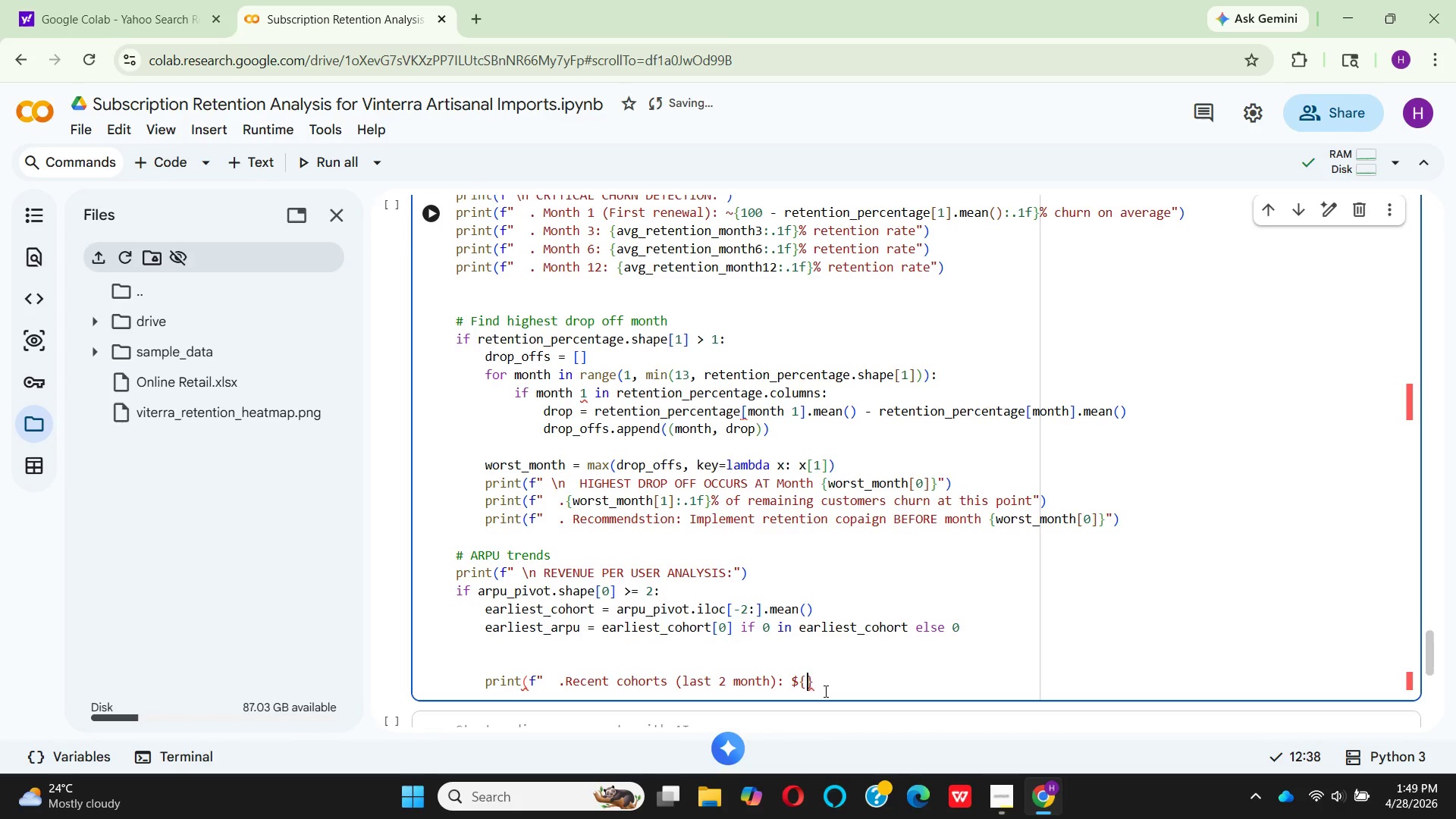 
left_click([833, 684])
 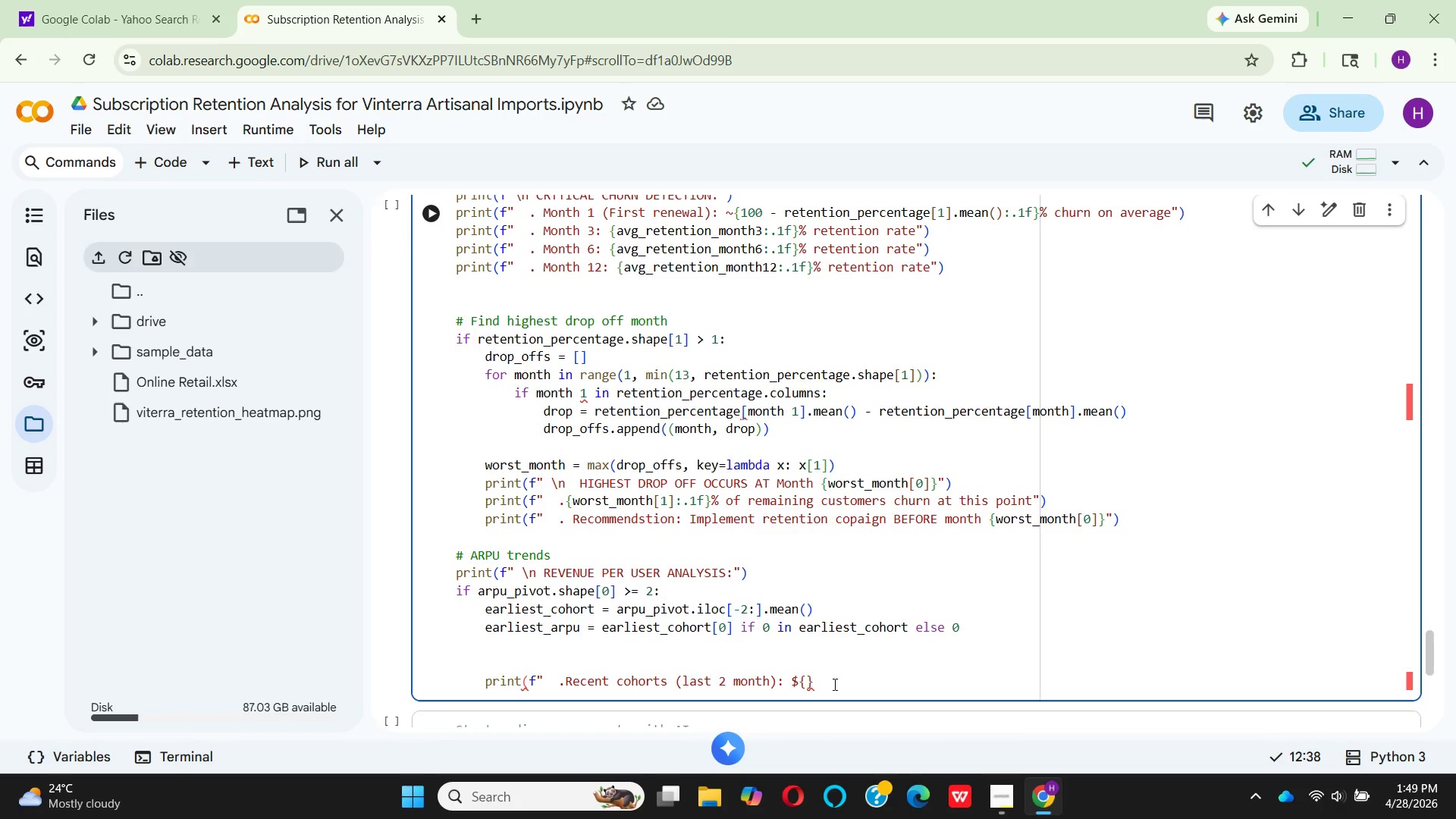 
key(Shift+ShiftRight)
 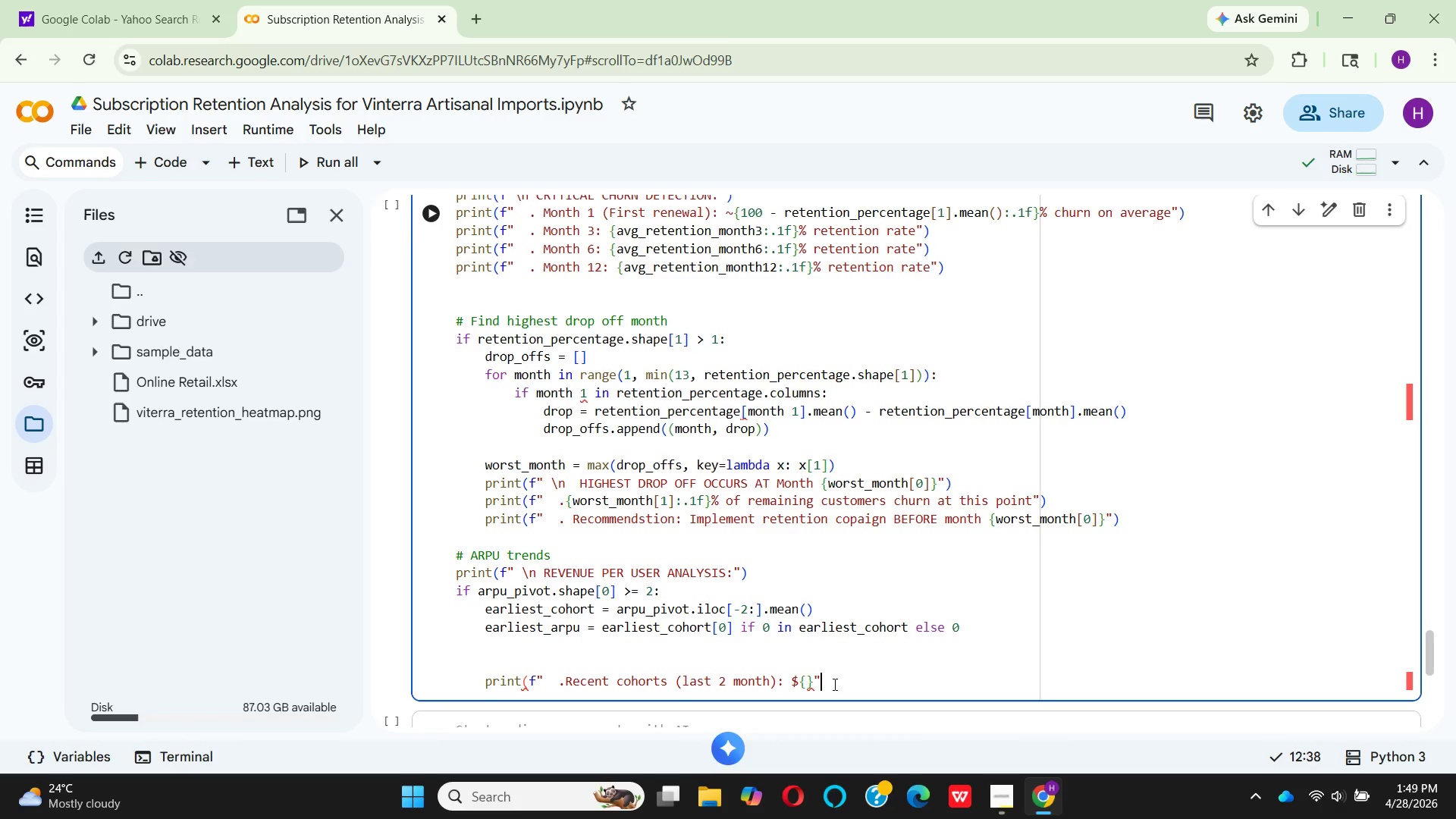 
key(Shift+Quote)
 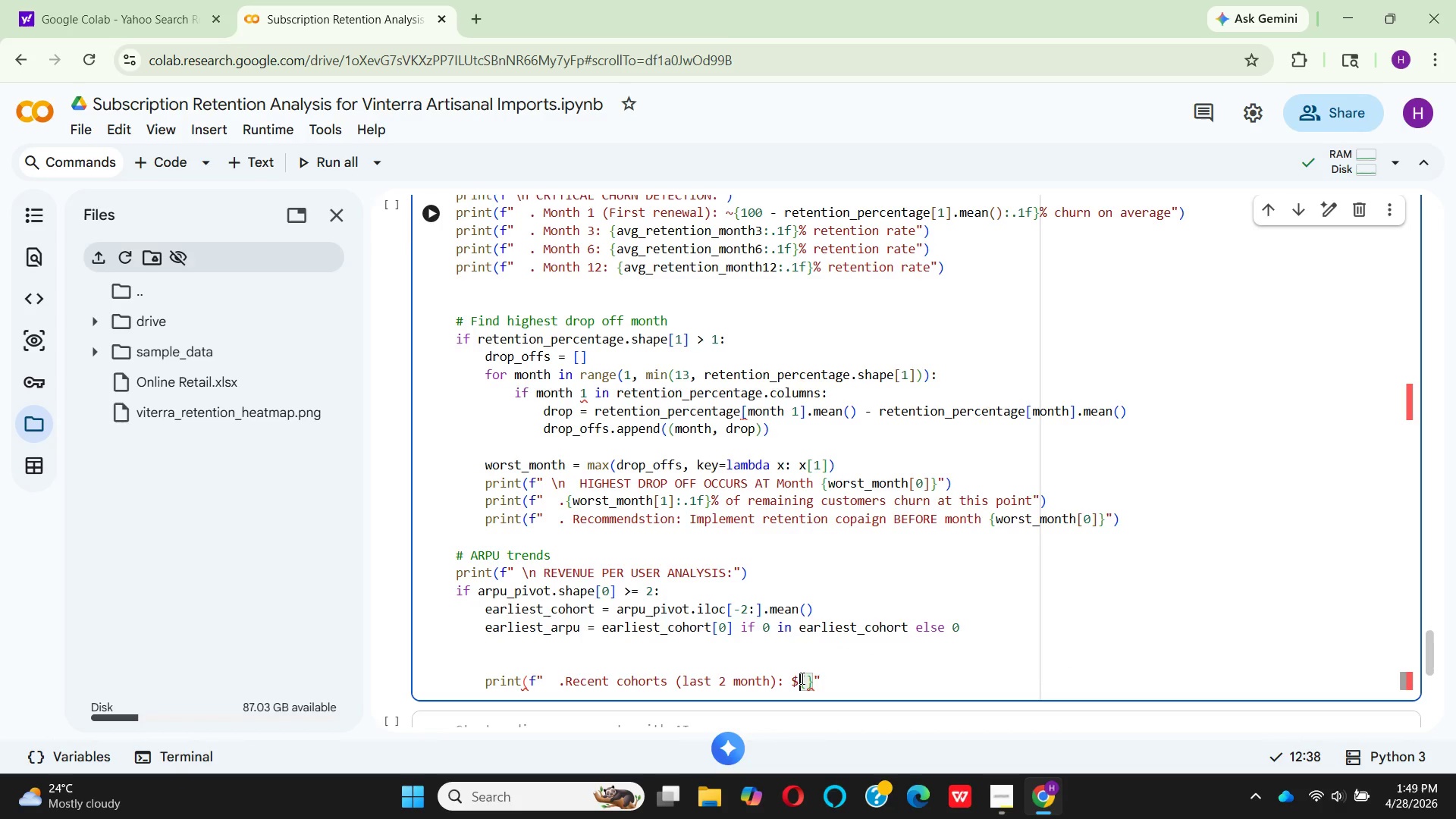 
wait(7.17)
 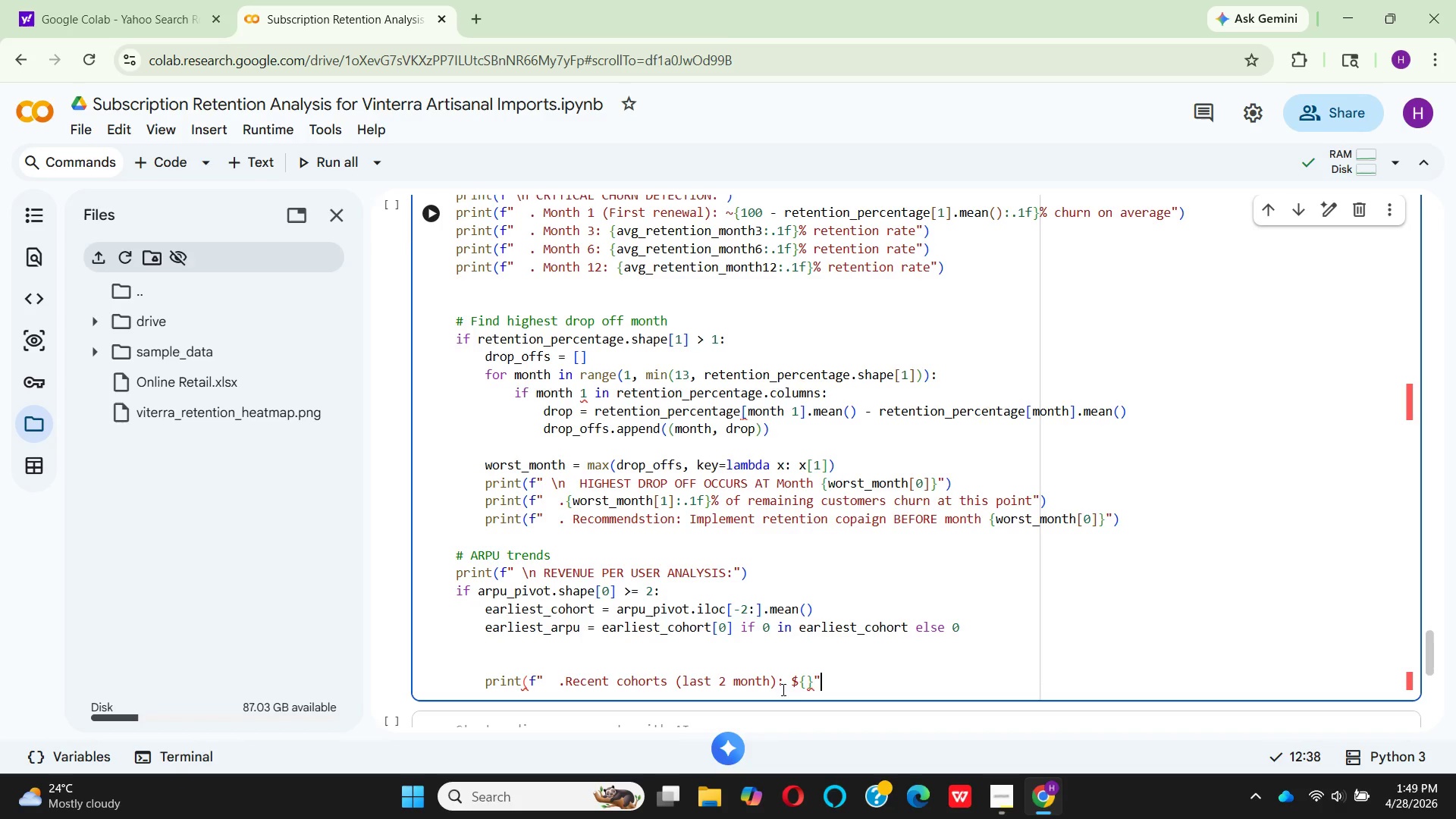 
left_click([805, 680])
 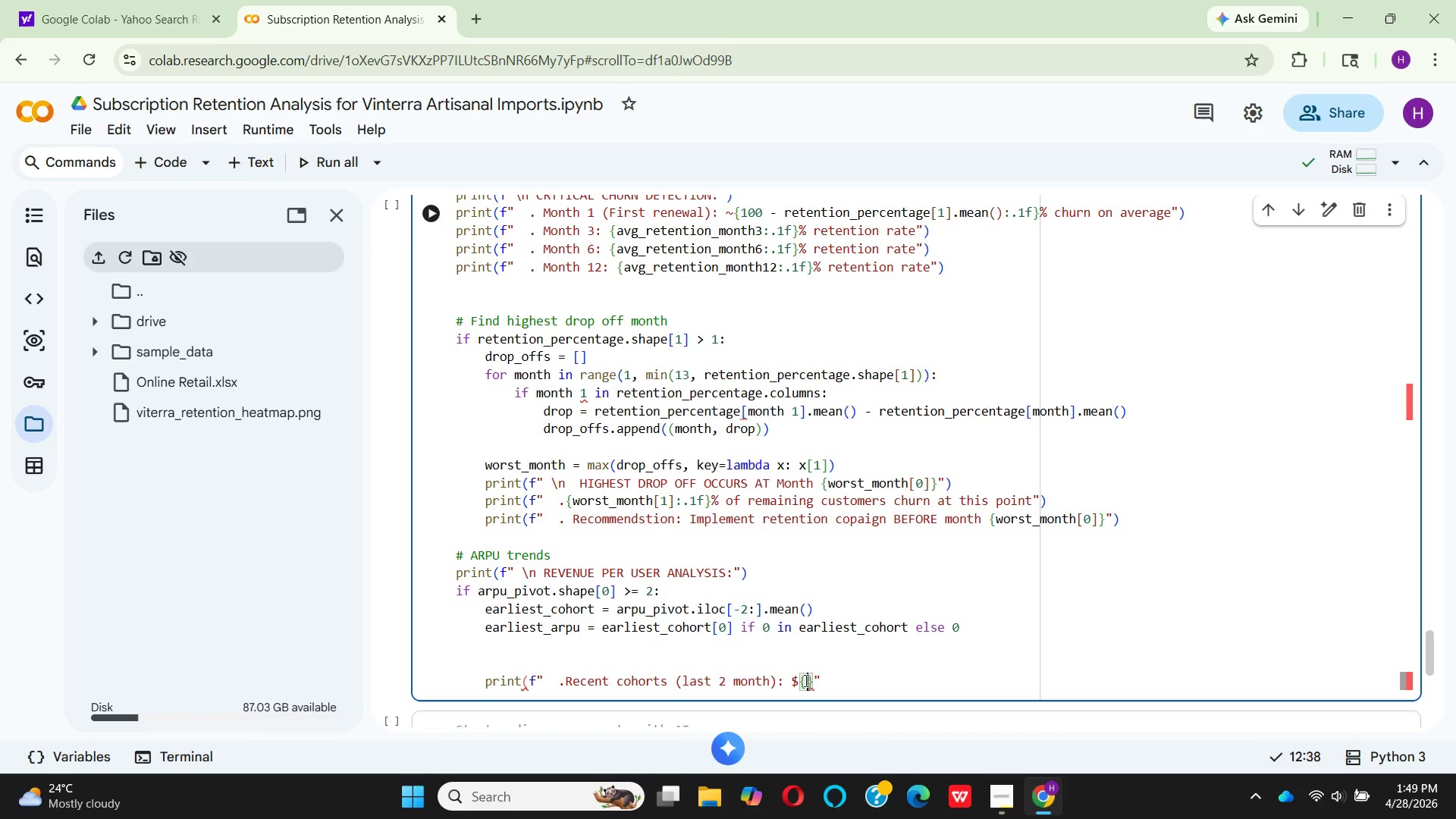 
type(ear)
 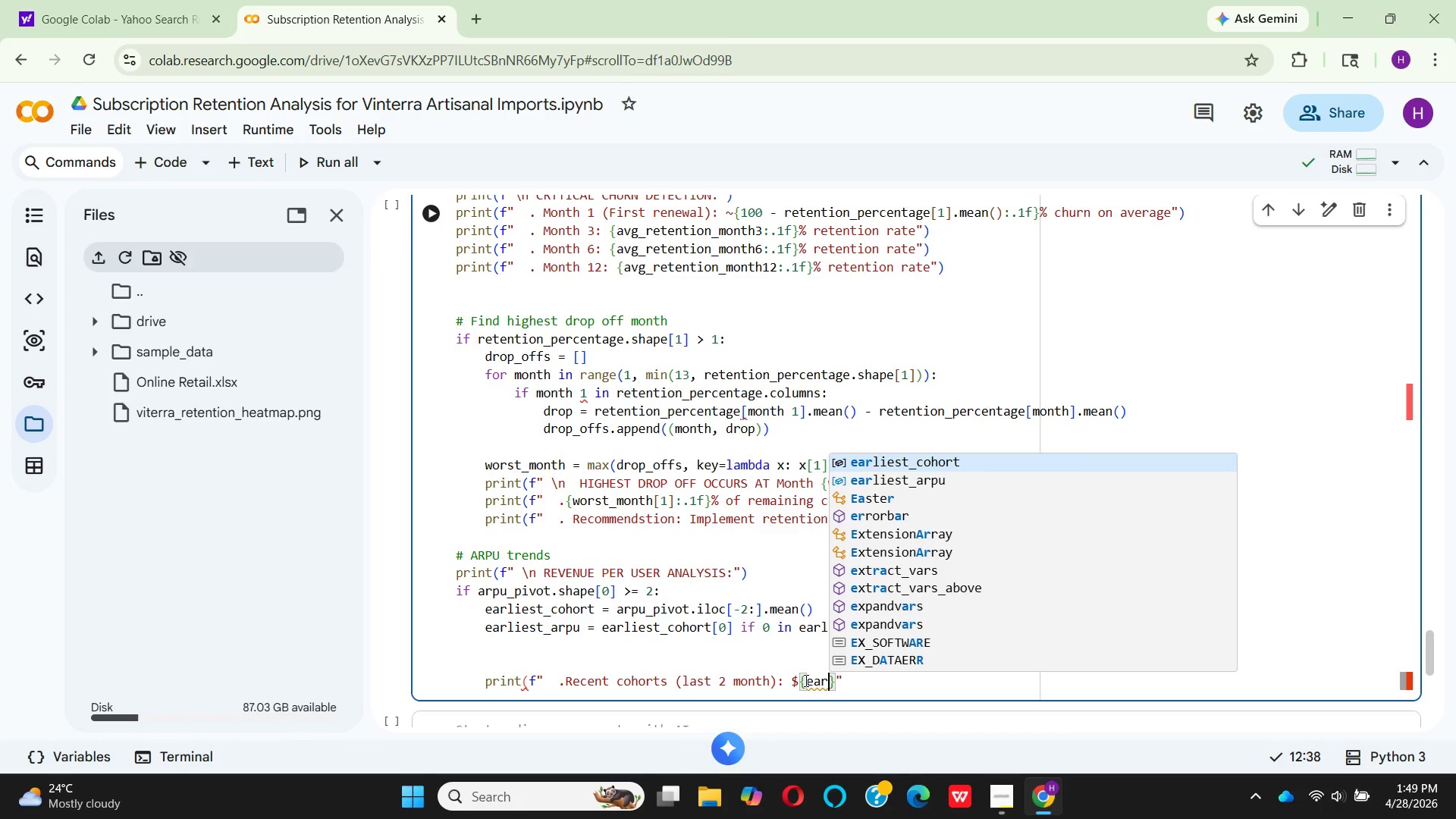 
wait(8.25)
 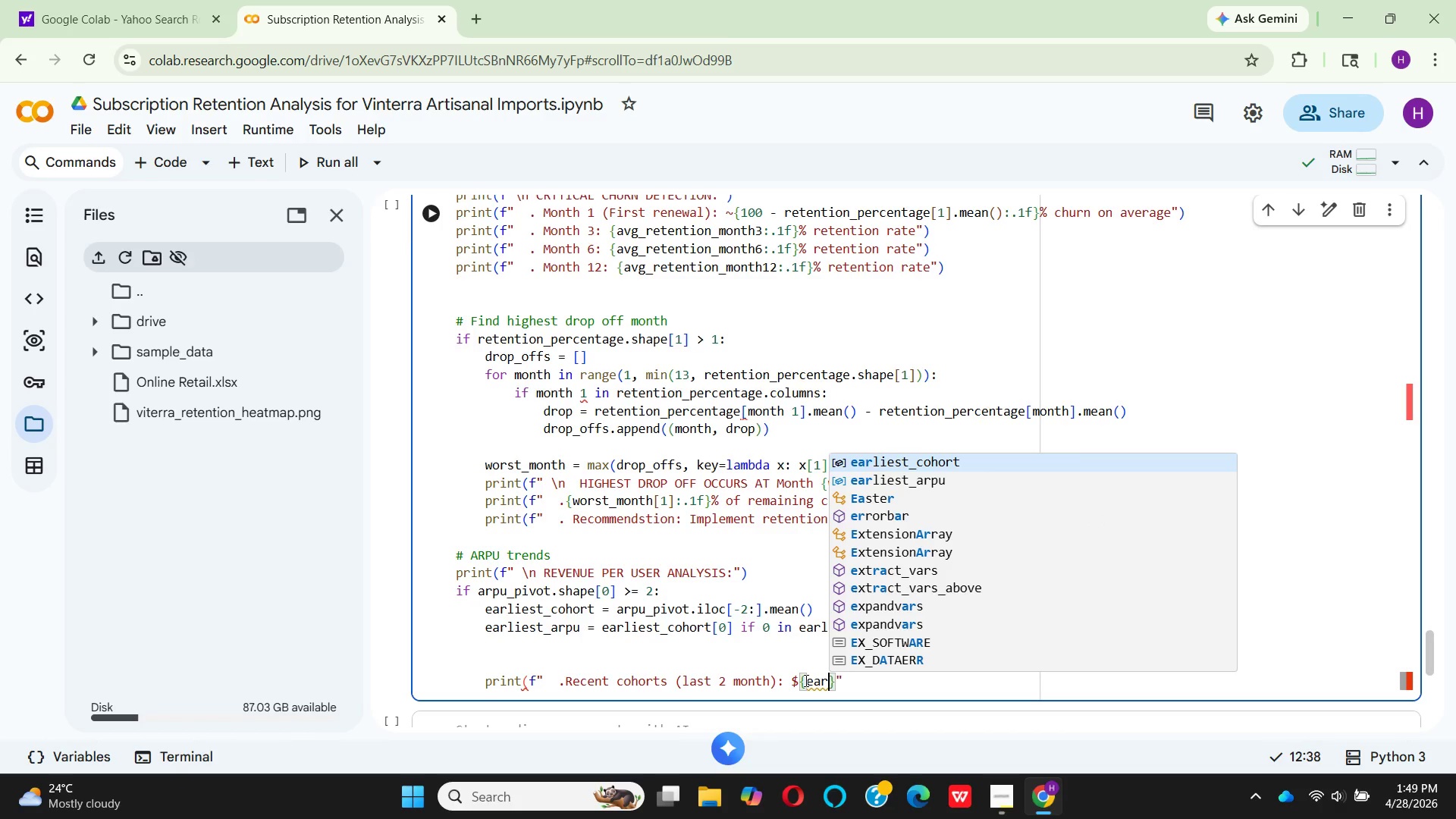 
key(ArrowDown)
 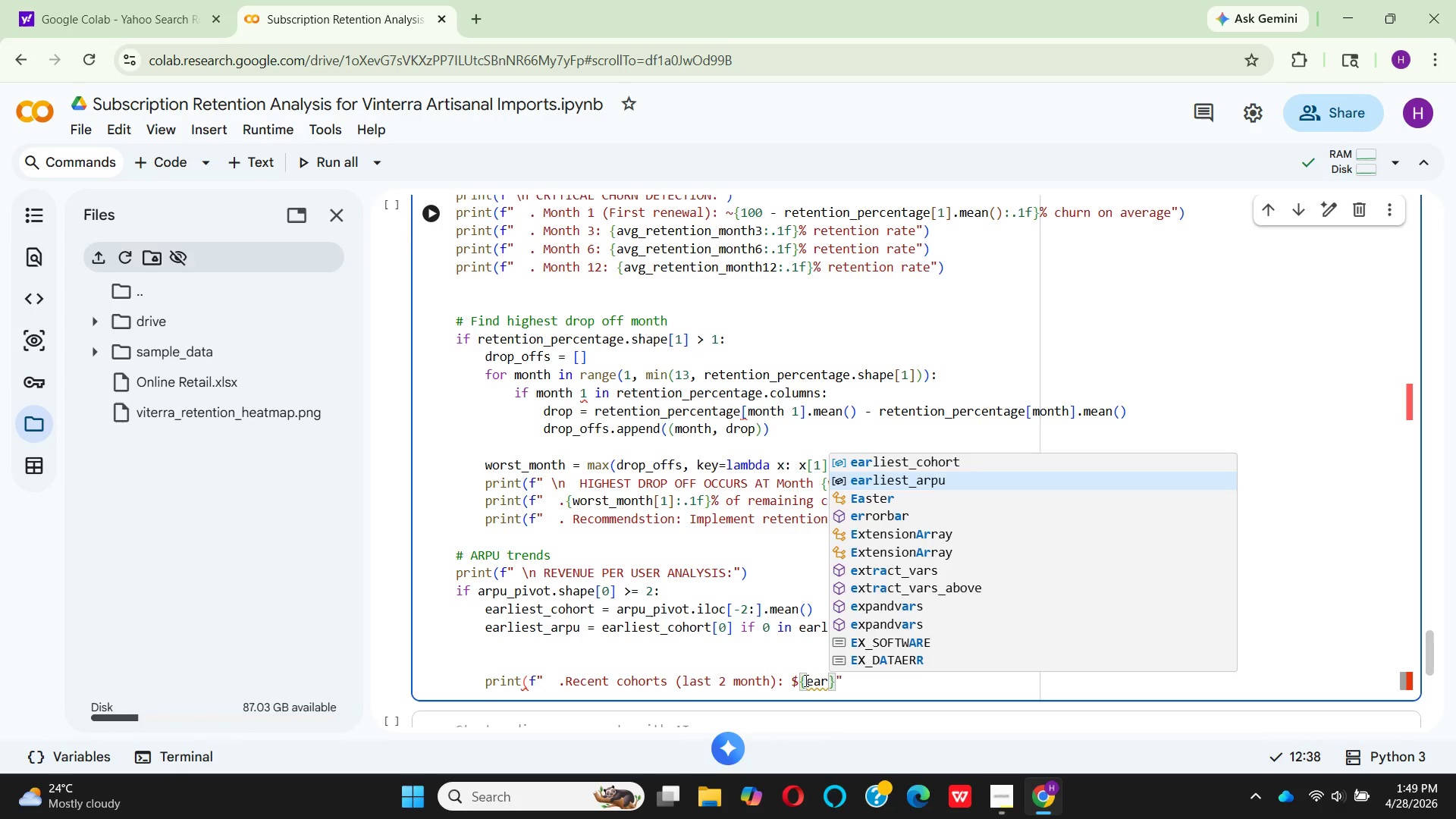 
key(Enter)
 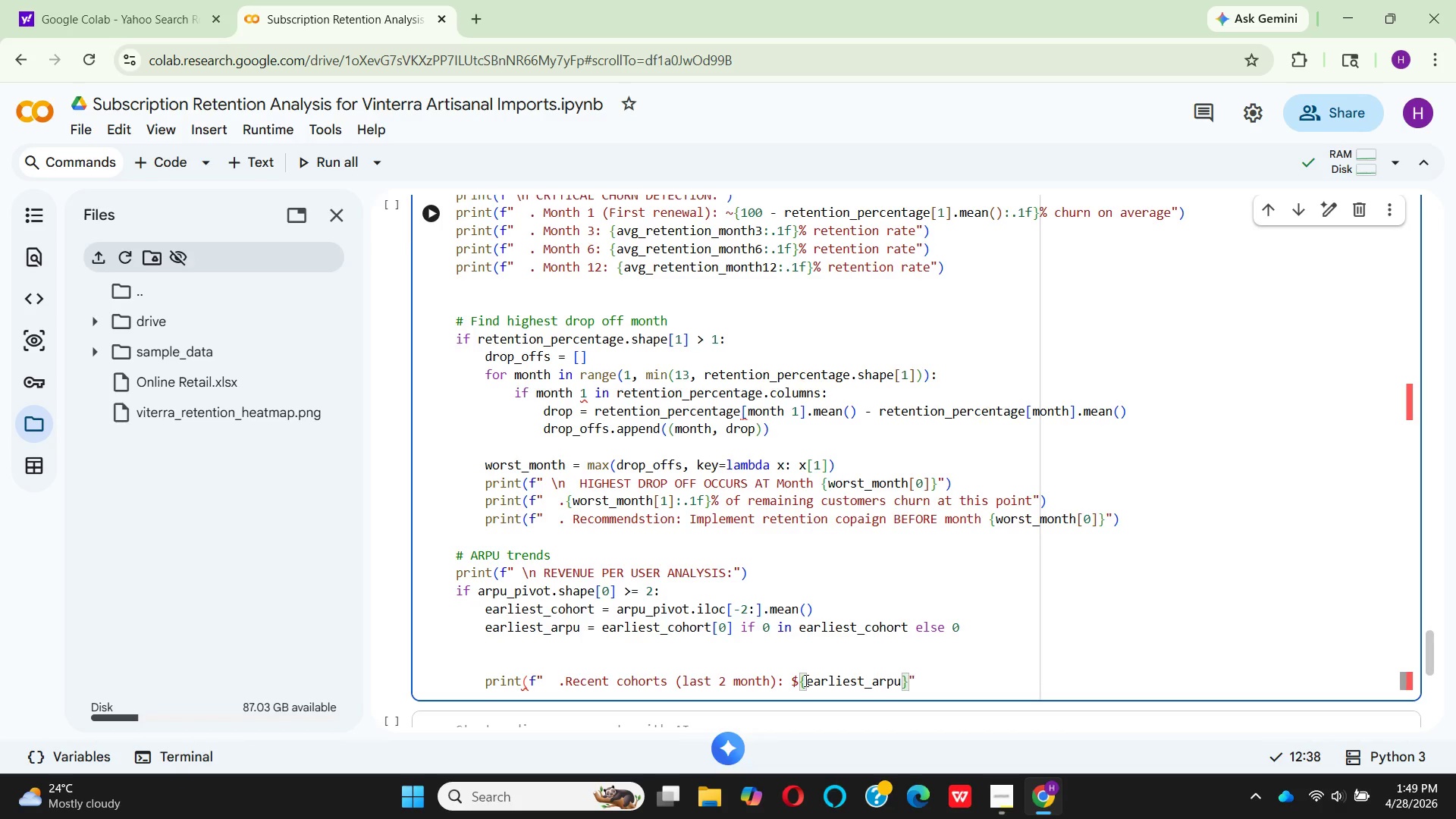 
type(:.2f)
 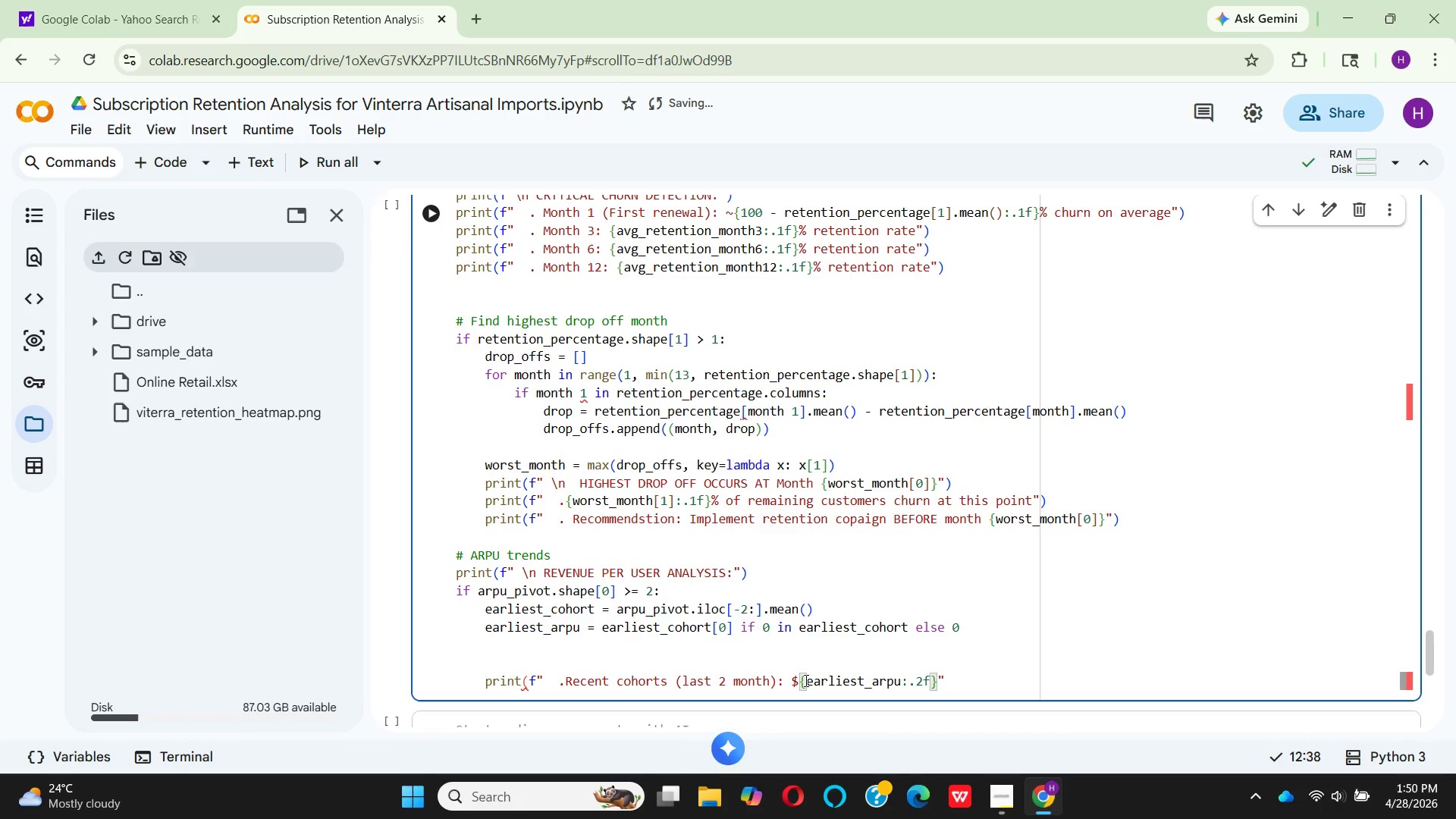 
key(ArrowRight)
 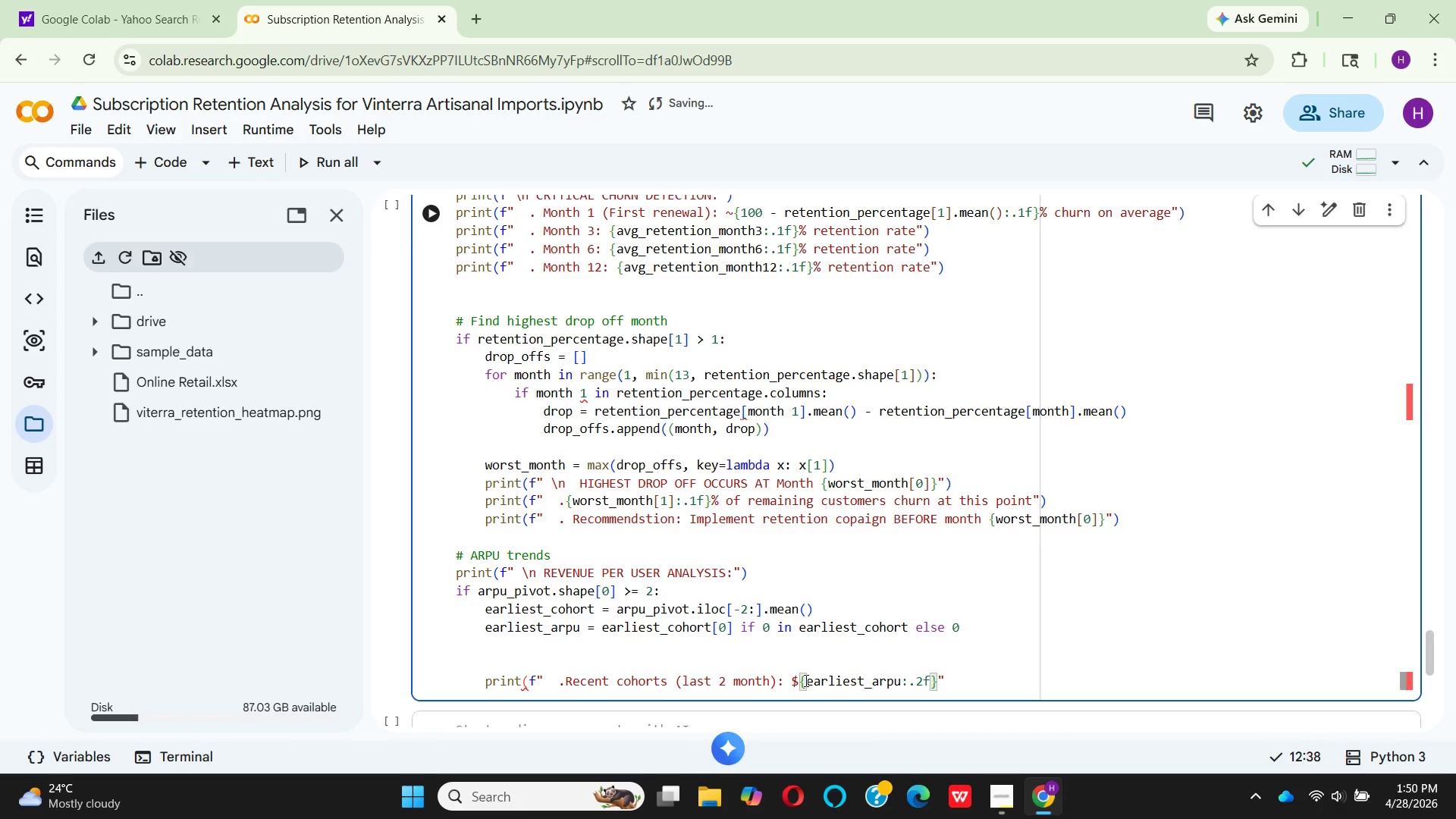 
key(Space)
 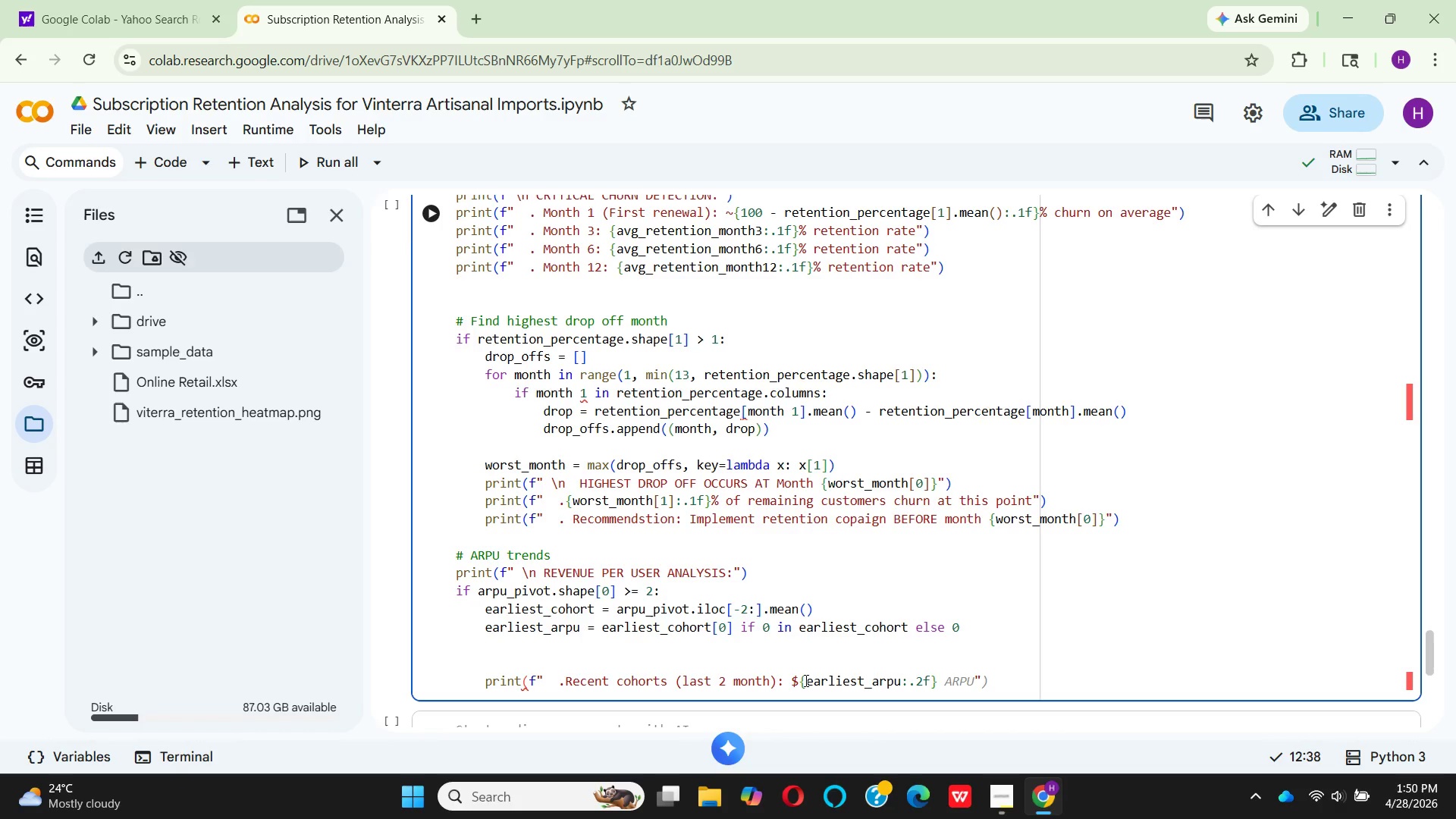 
type(initial ARPU)
 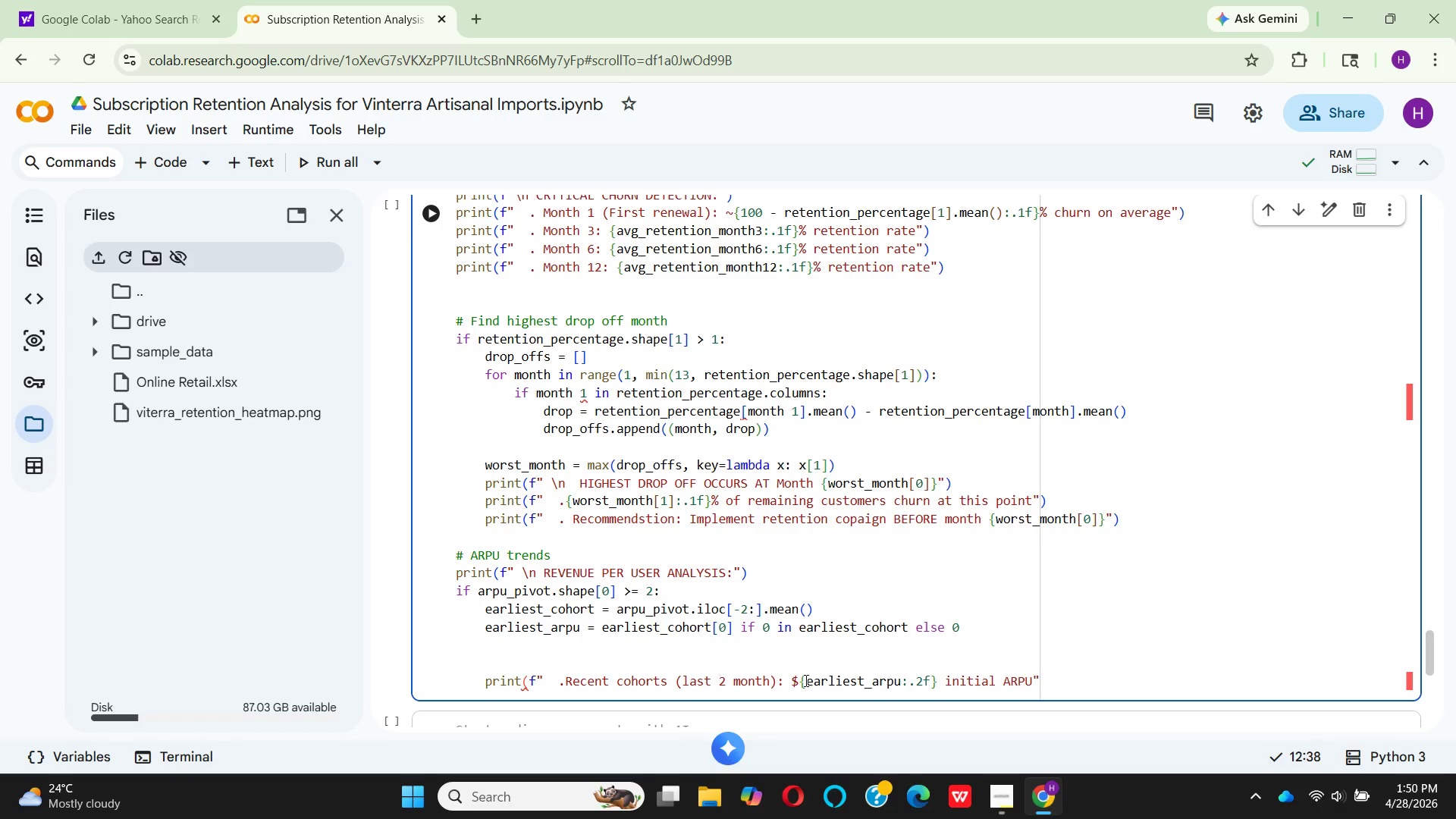 
key(ArrowRight)
 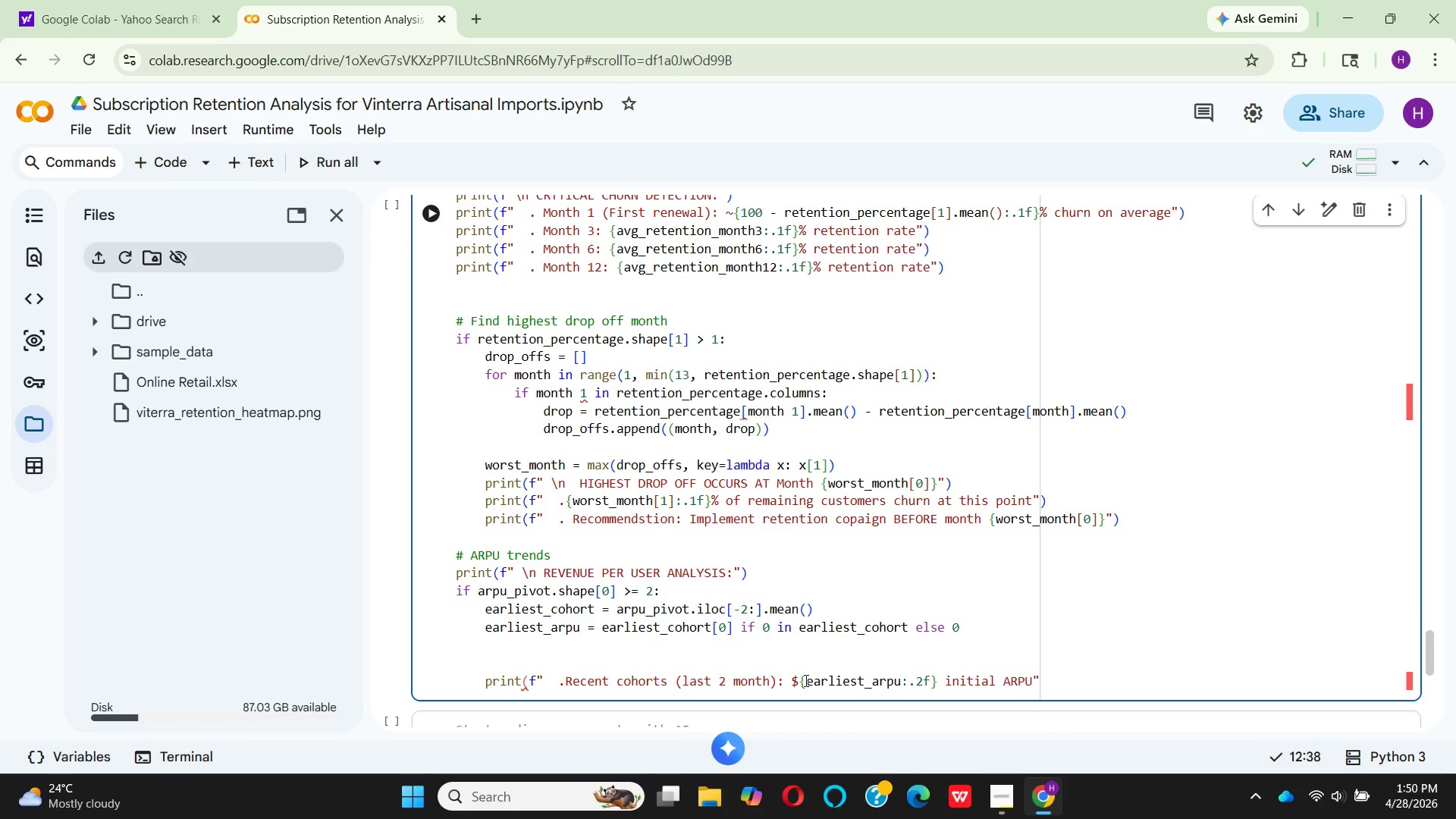 
key(Shift+0)
 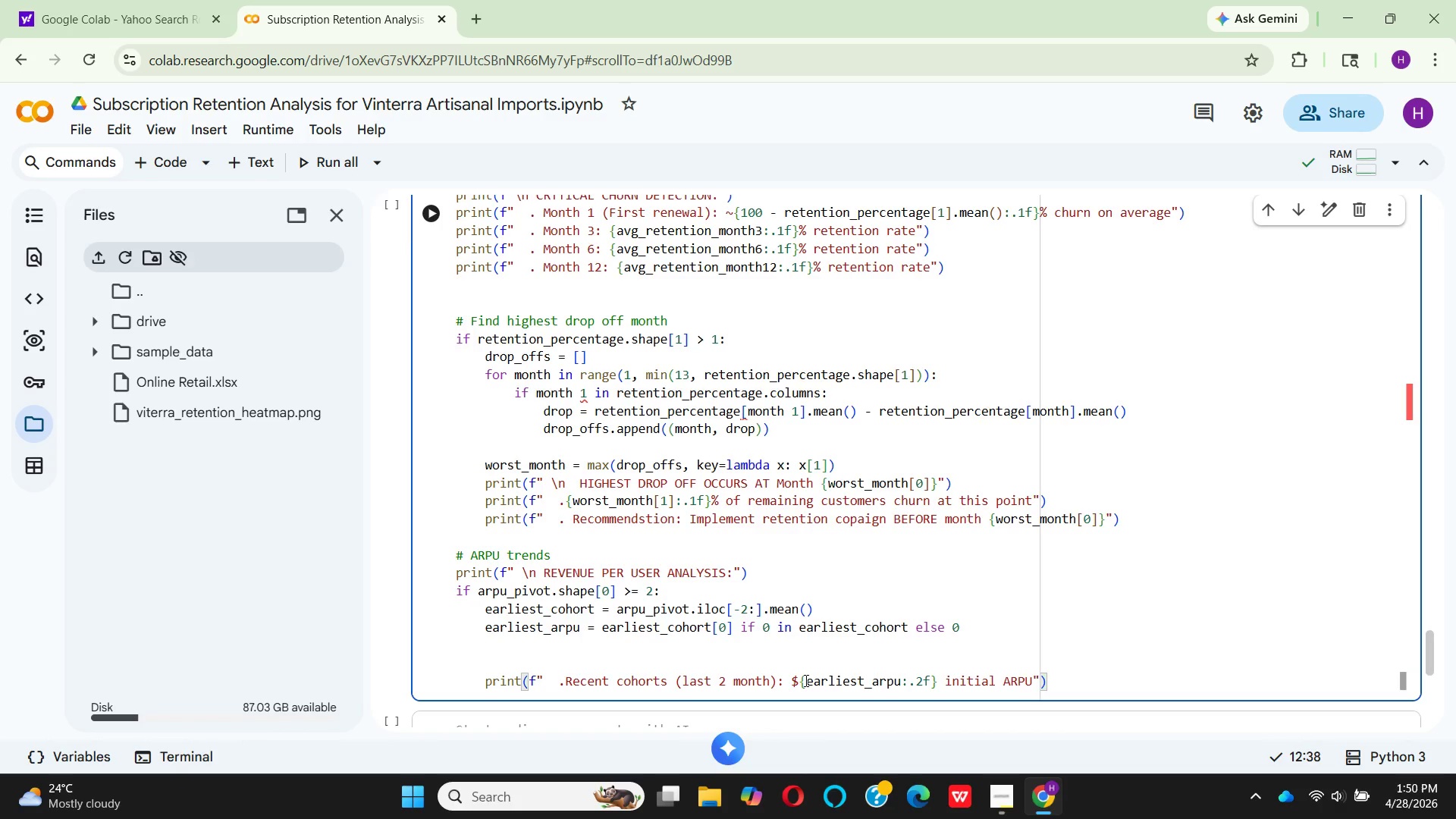 
key(Enter)
 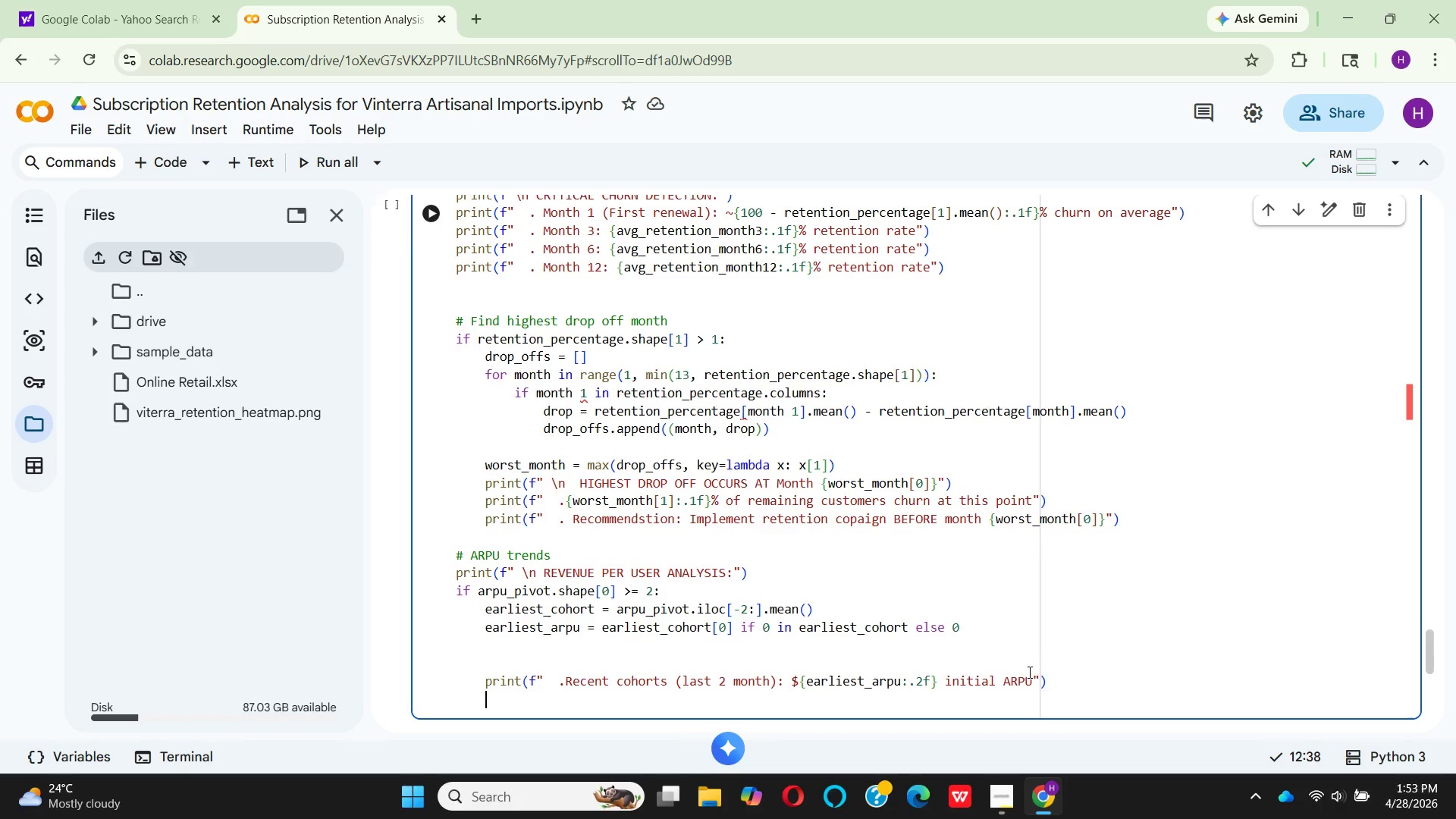 
wait(192.17)
 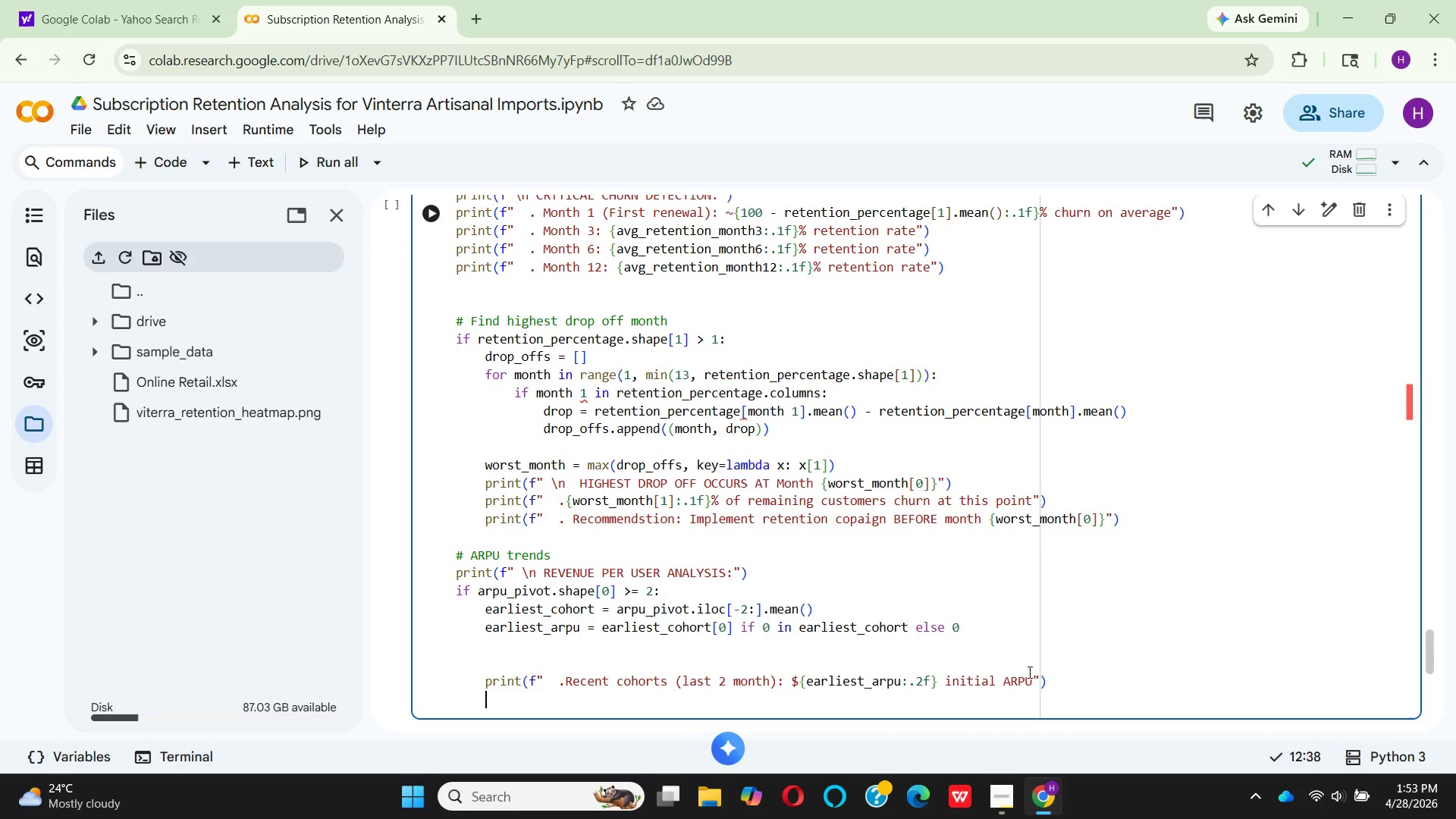 
type(print )
key(Backspace)
type(()
 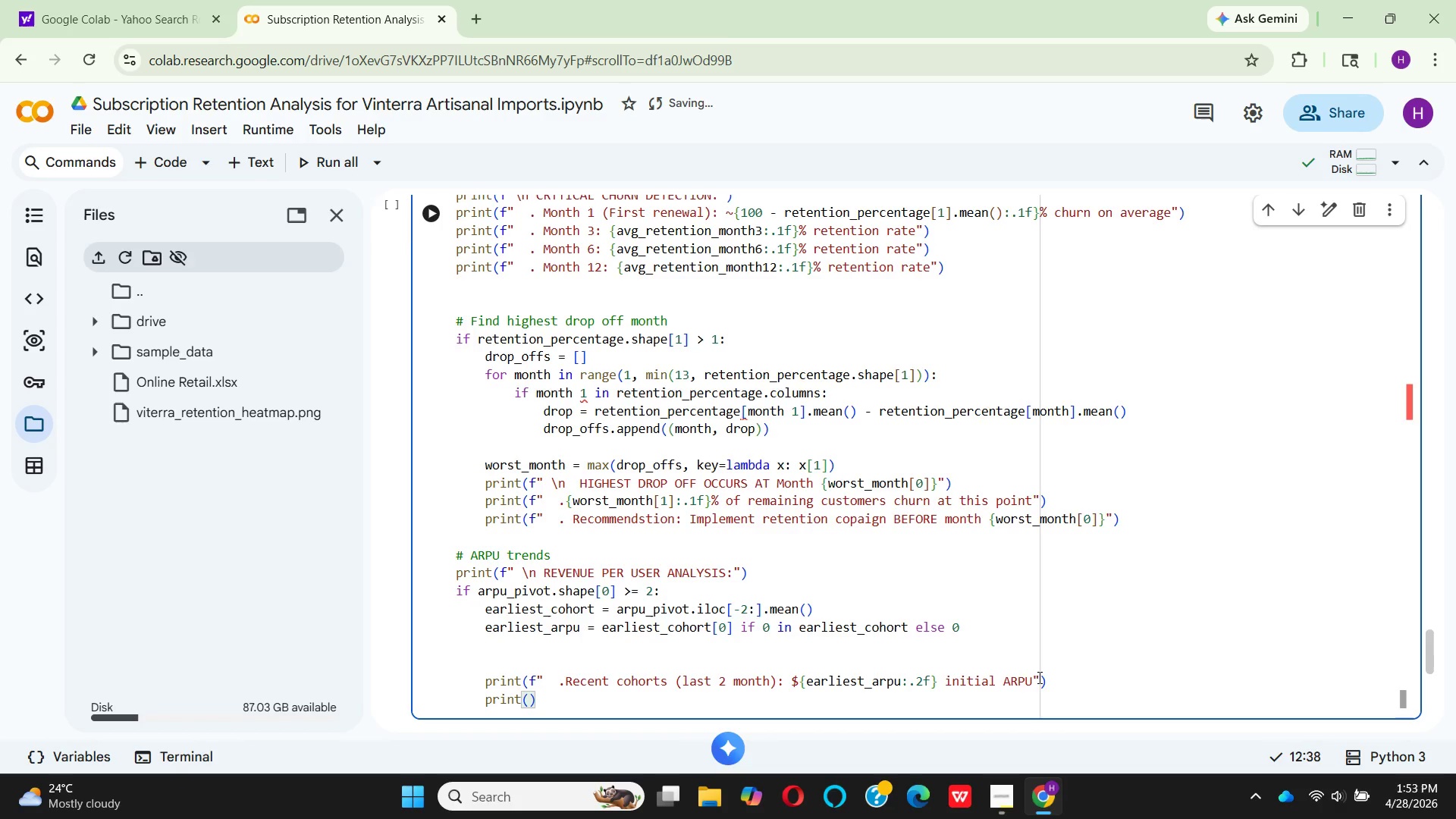 
type(f"  . Trend Newera)
key(Backspace)
type(subs)
 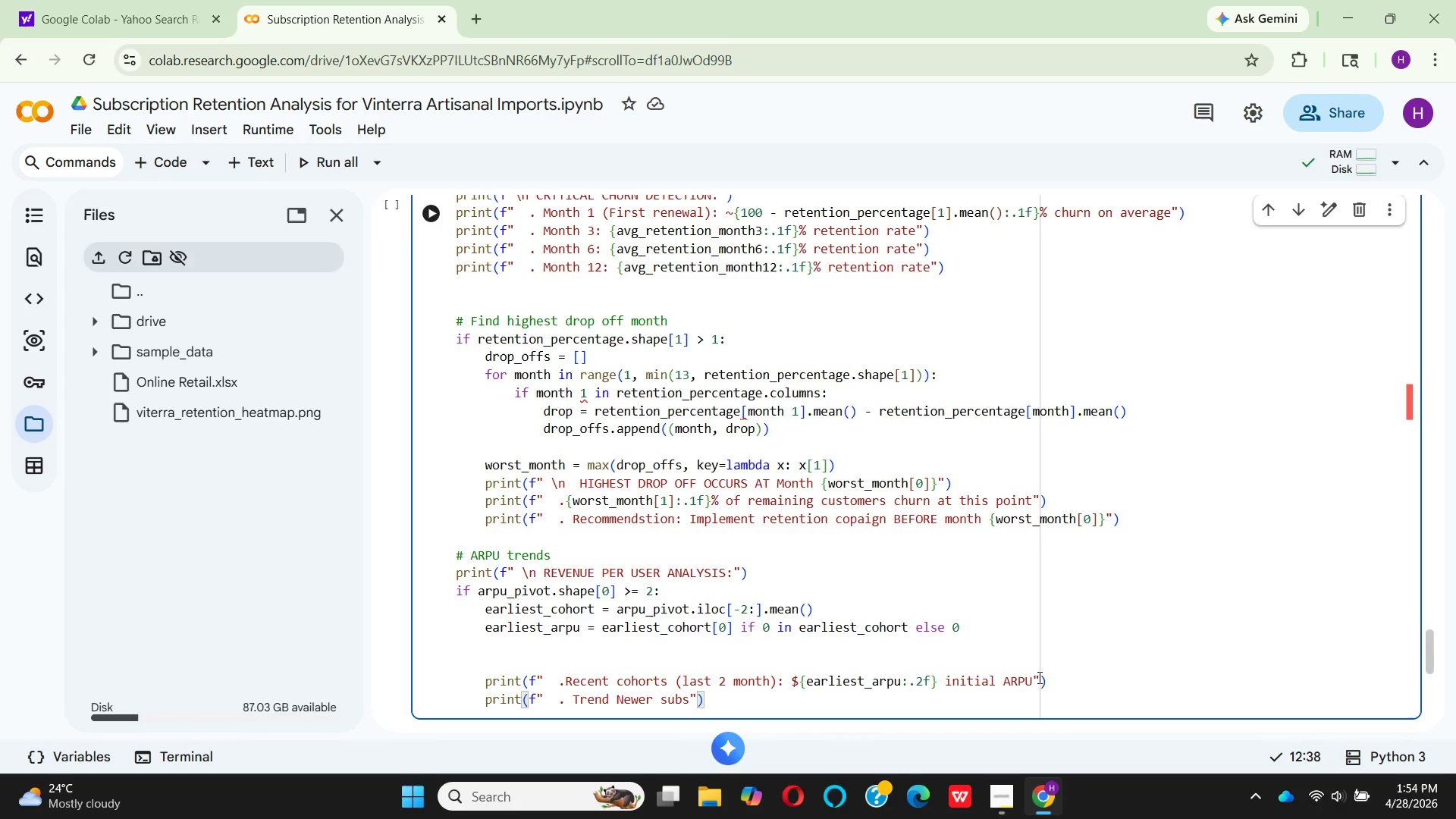 
wait(32.02)
 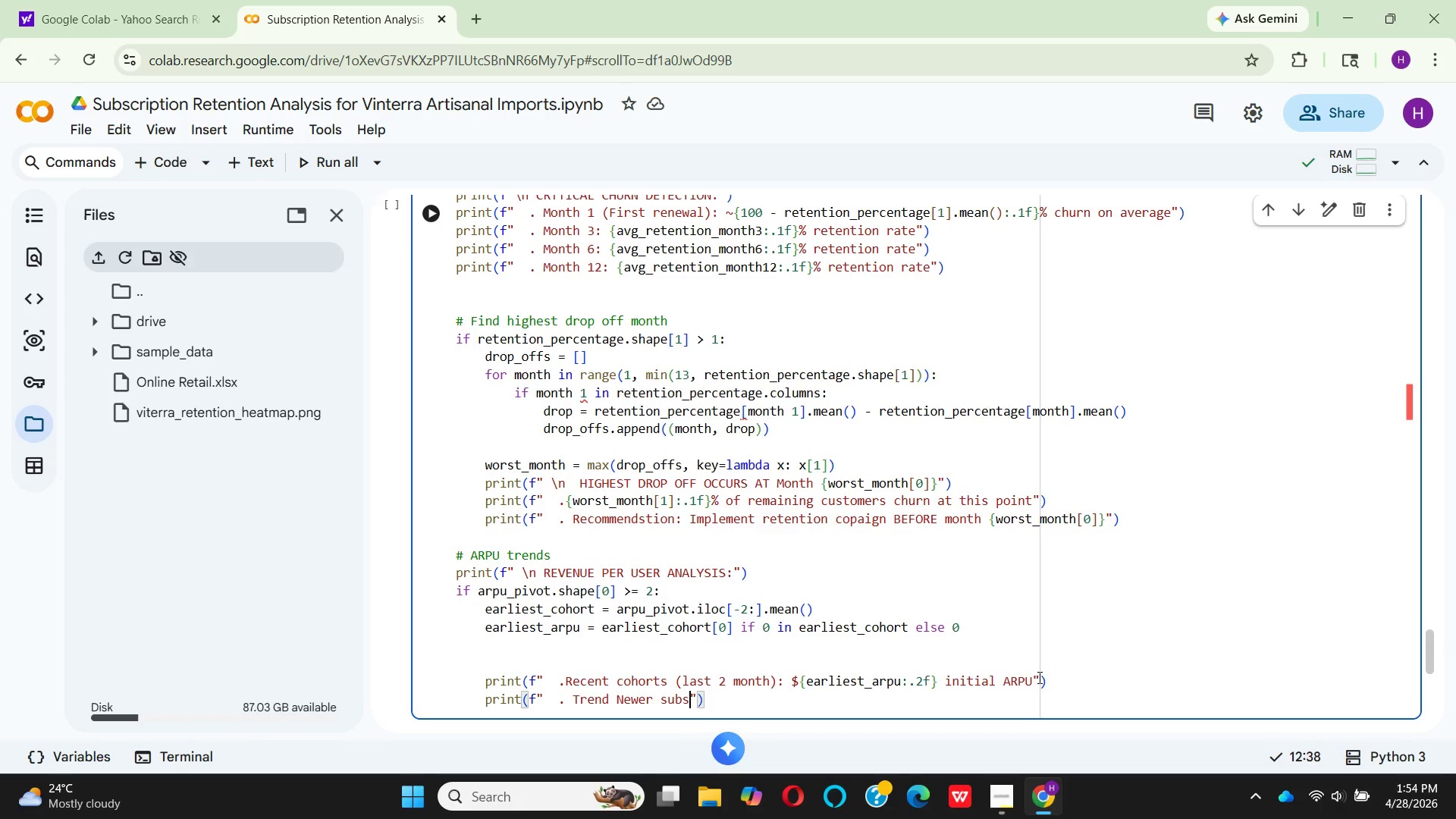 
type(cribersare spending )
 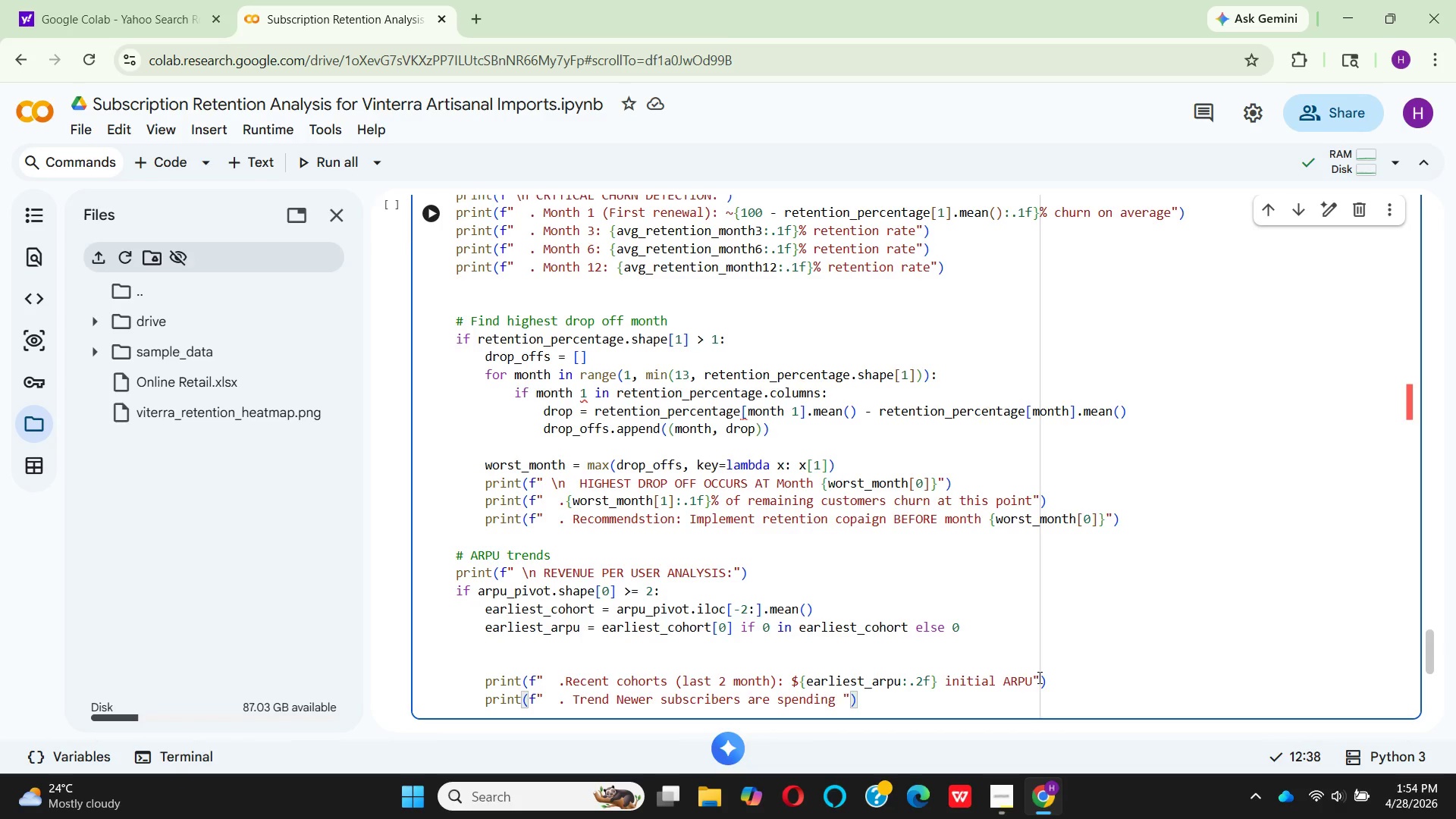 
wait(6.14)
 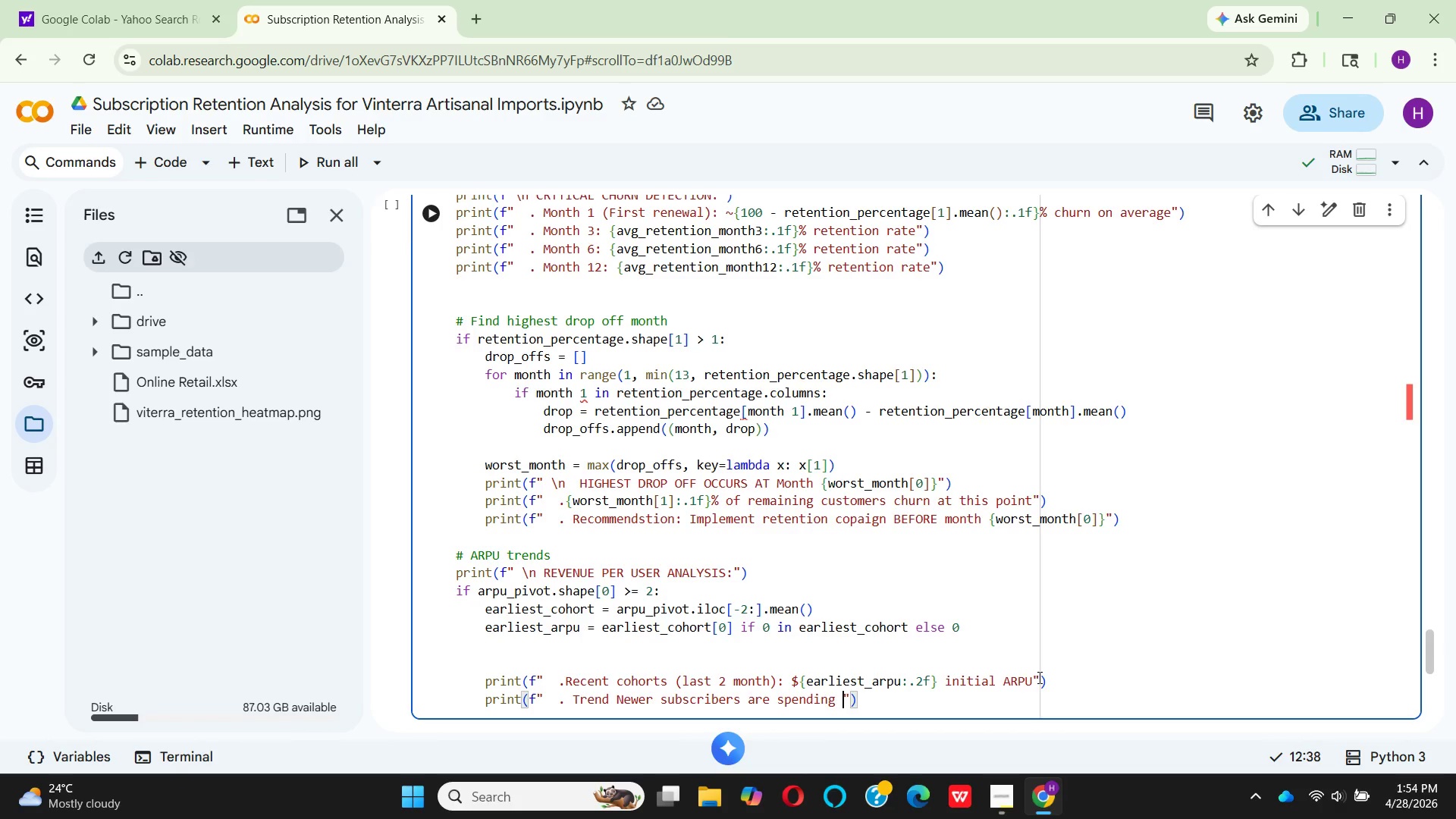 
key(Shift+BracketLeft)
 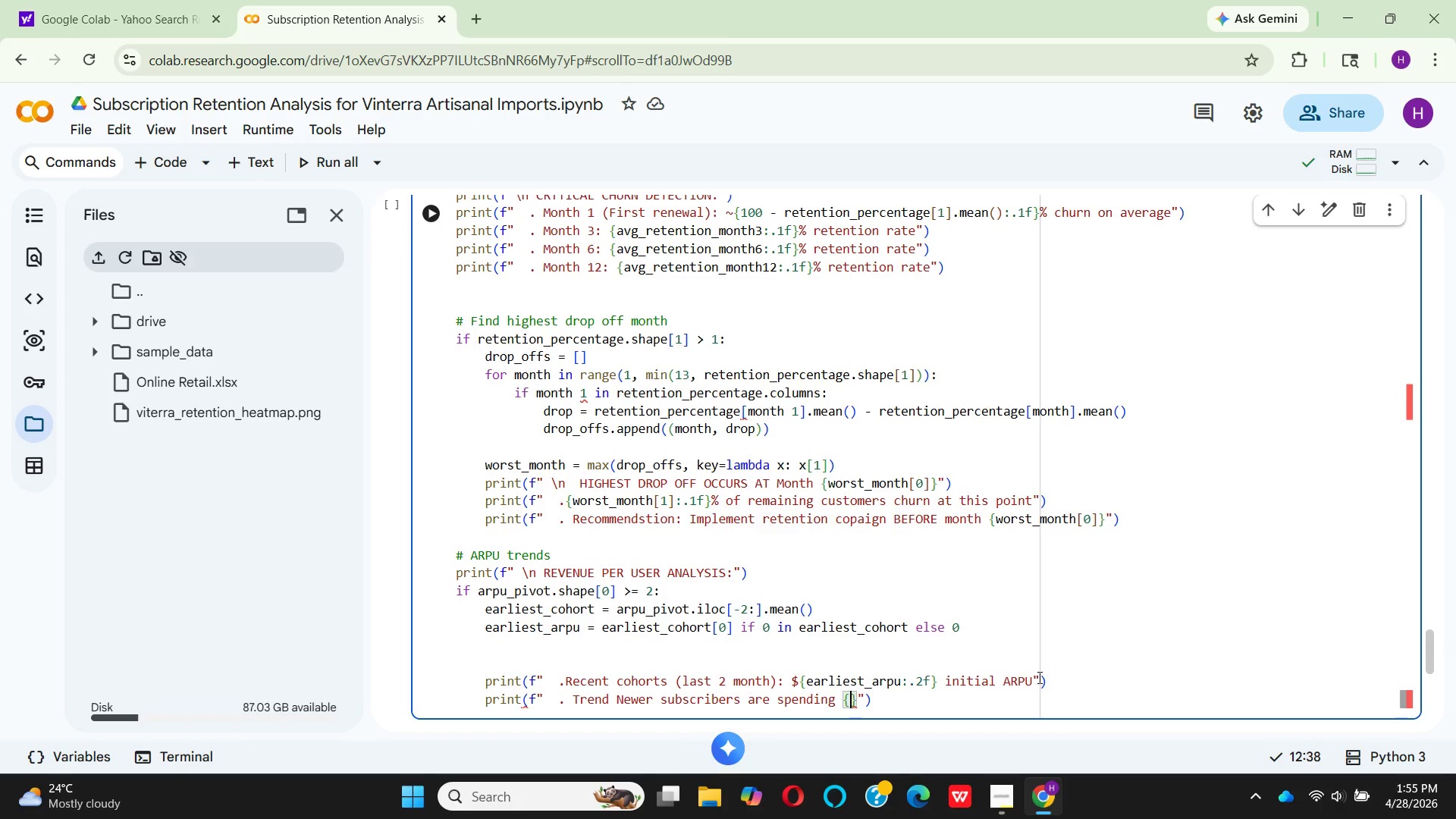 
wait(17.36)
 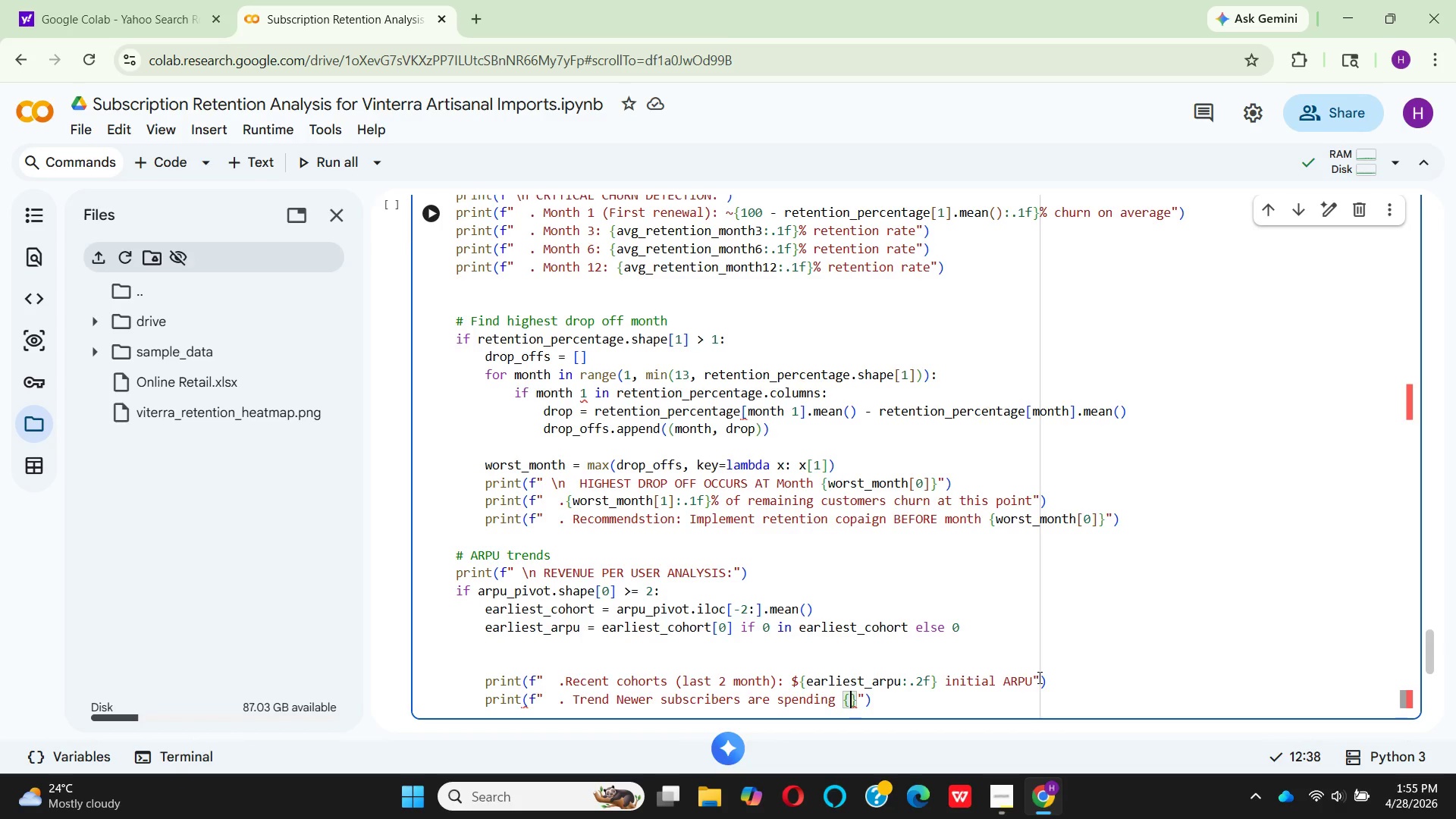 
type('more )
key(Backspace)
 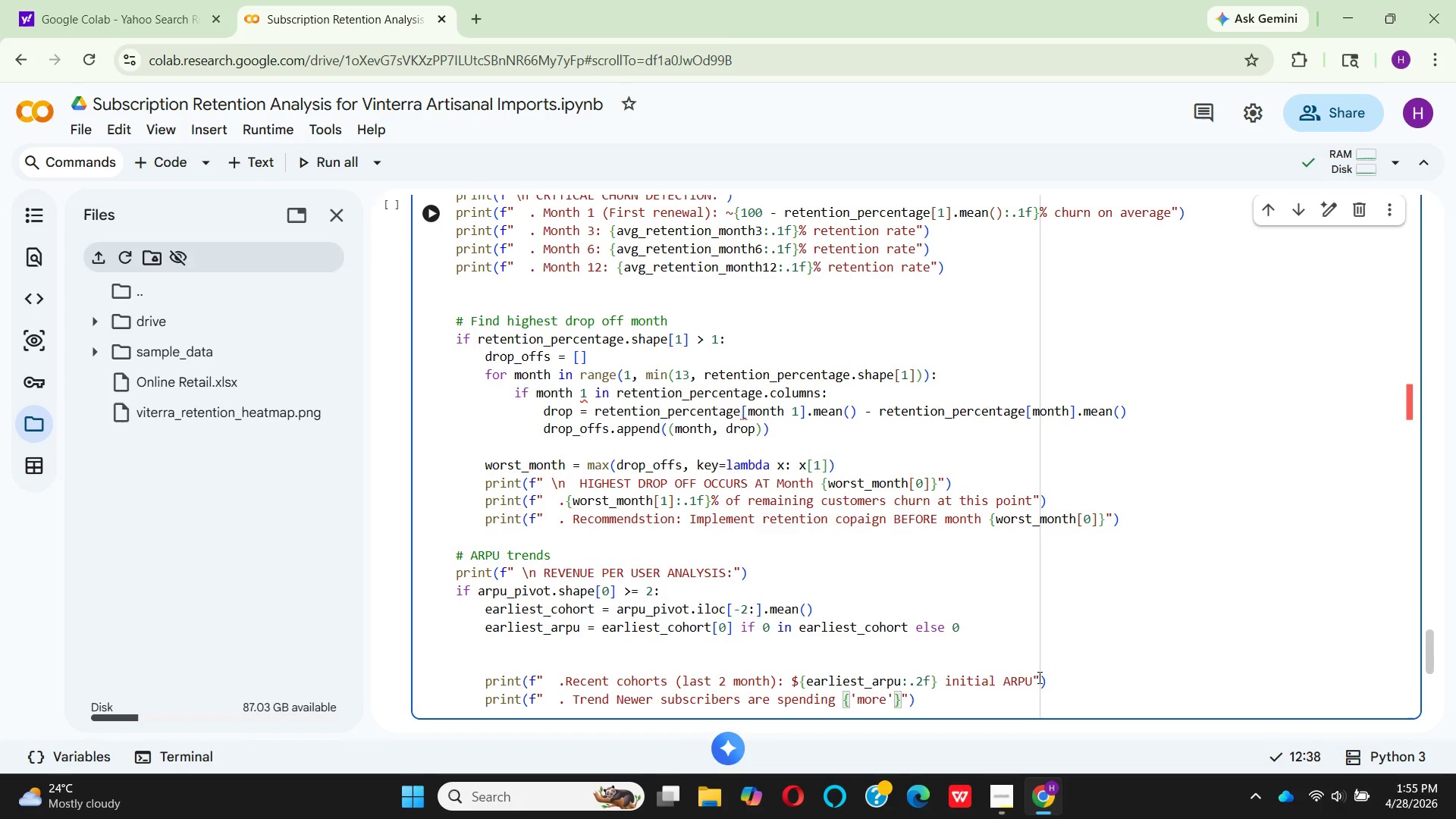 
key(ArrowRight)
 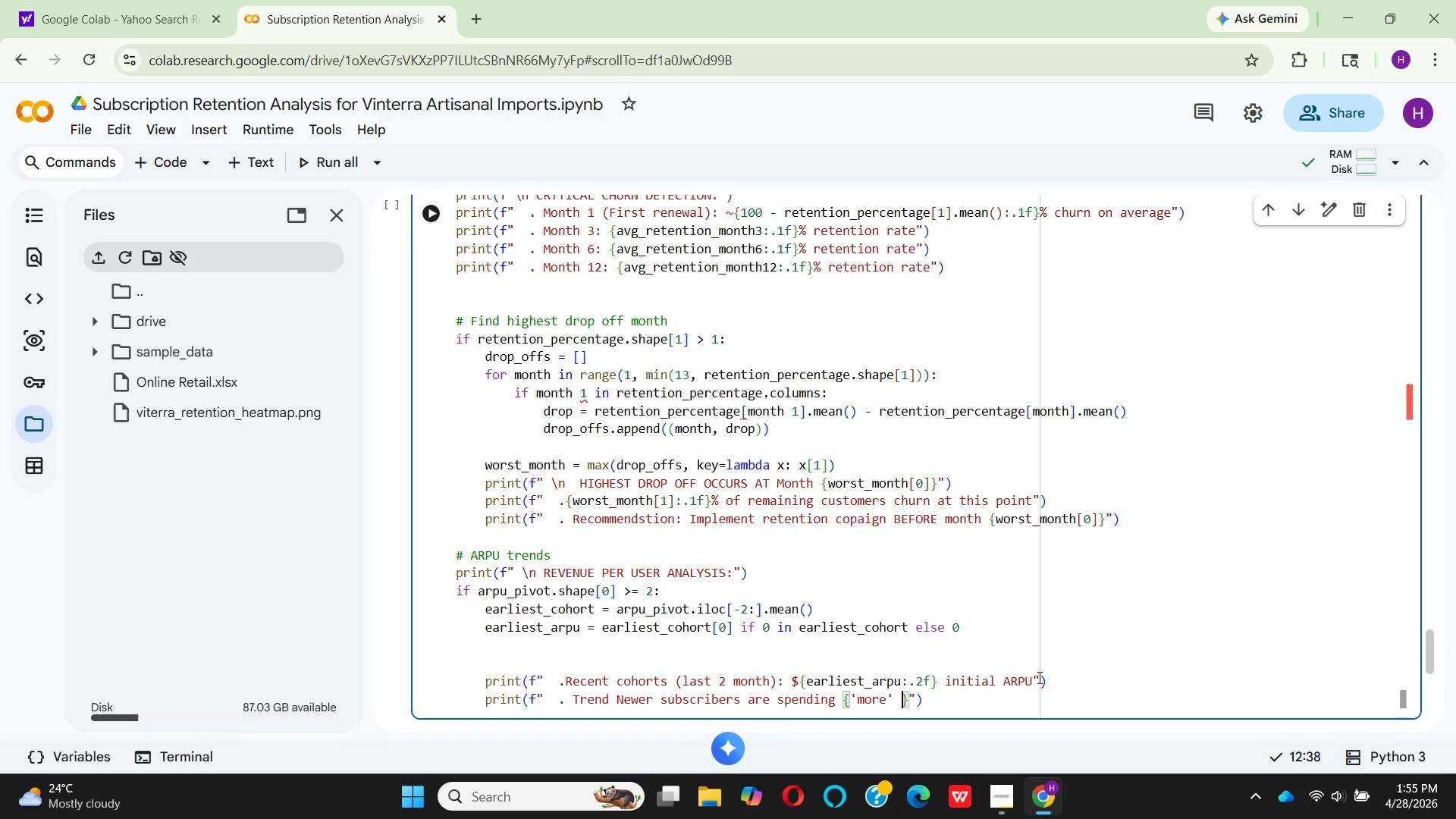 
key(Space)
 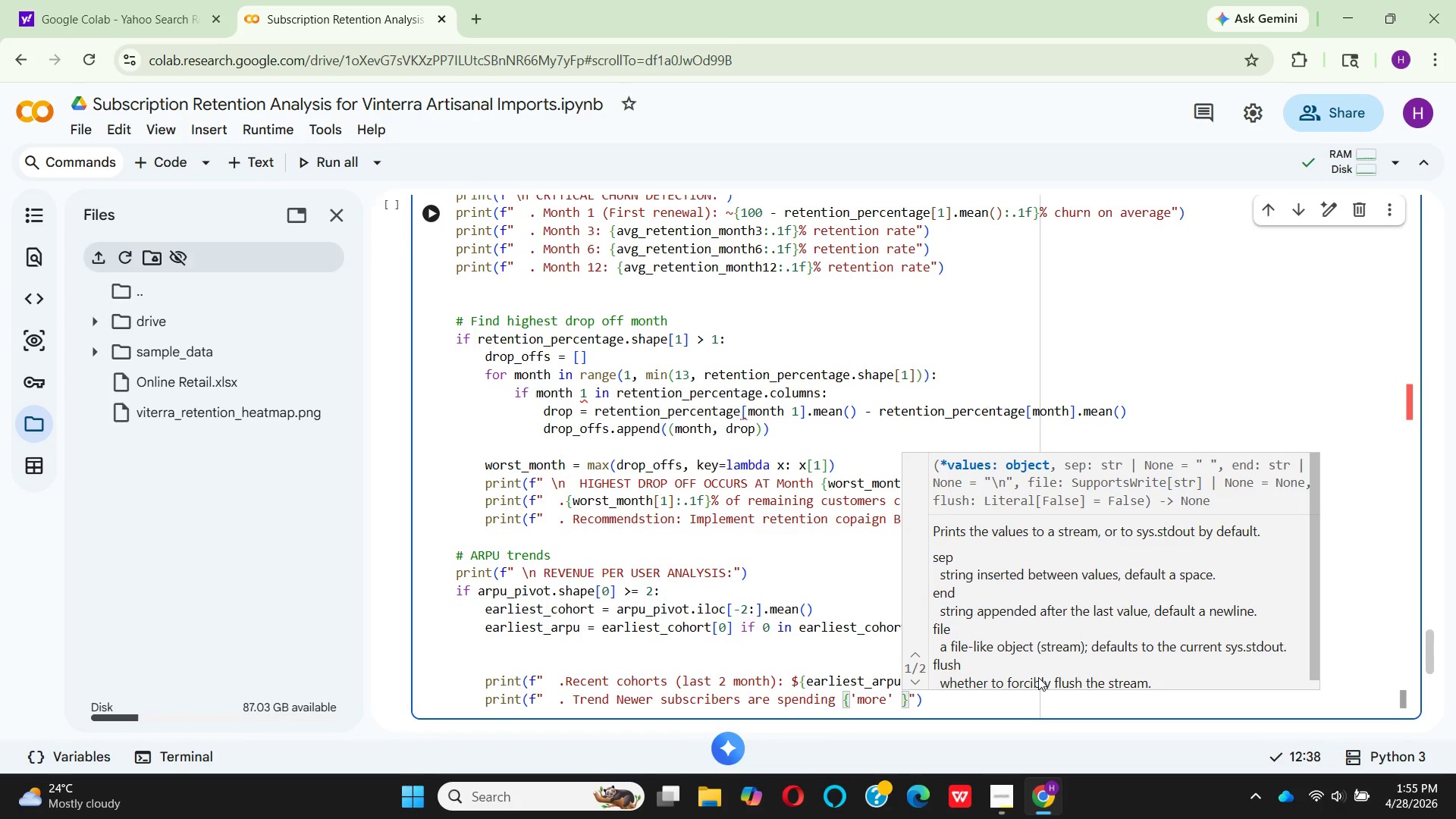 
type(if eari)
 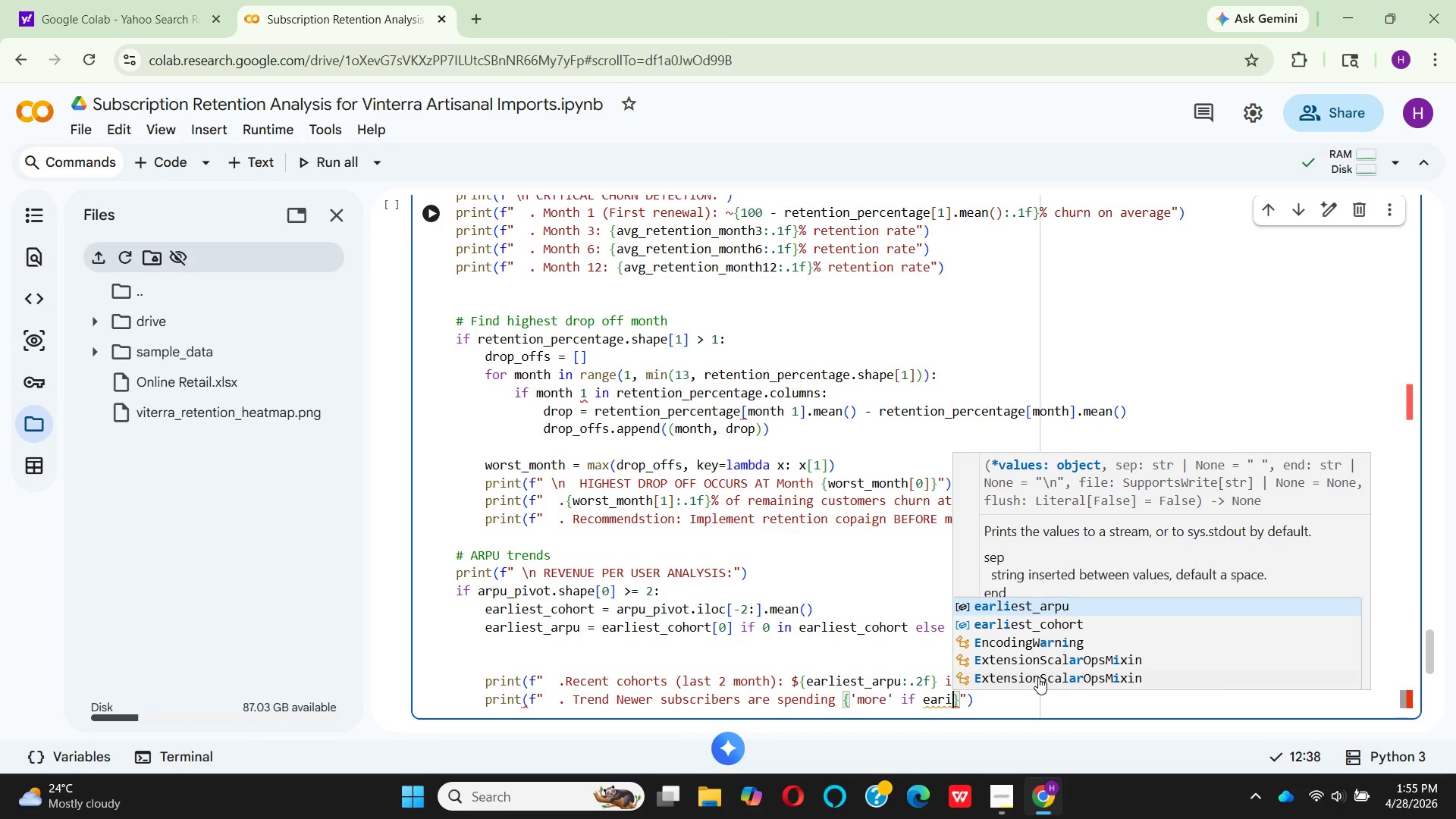 
key(Enter)
 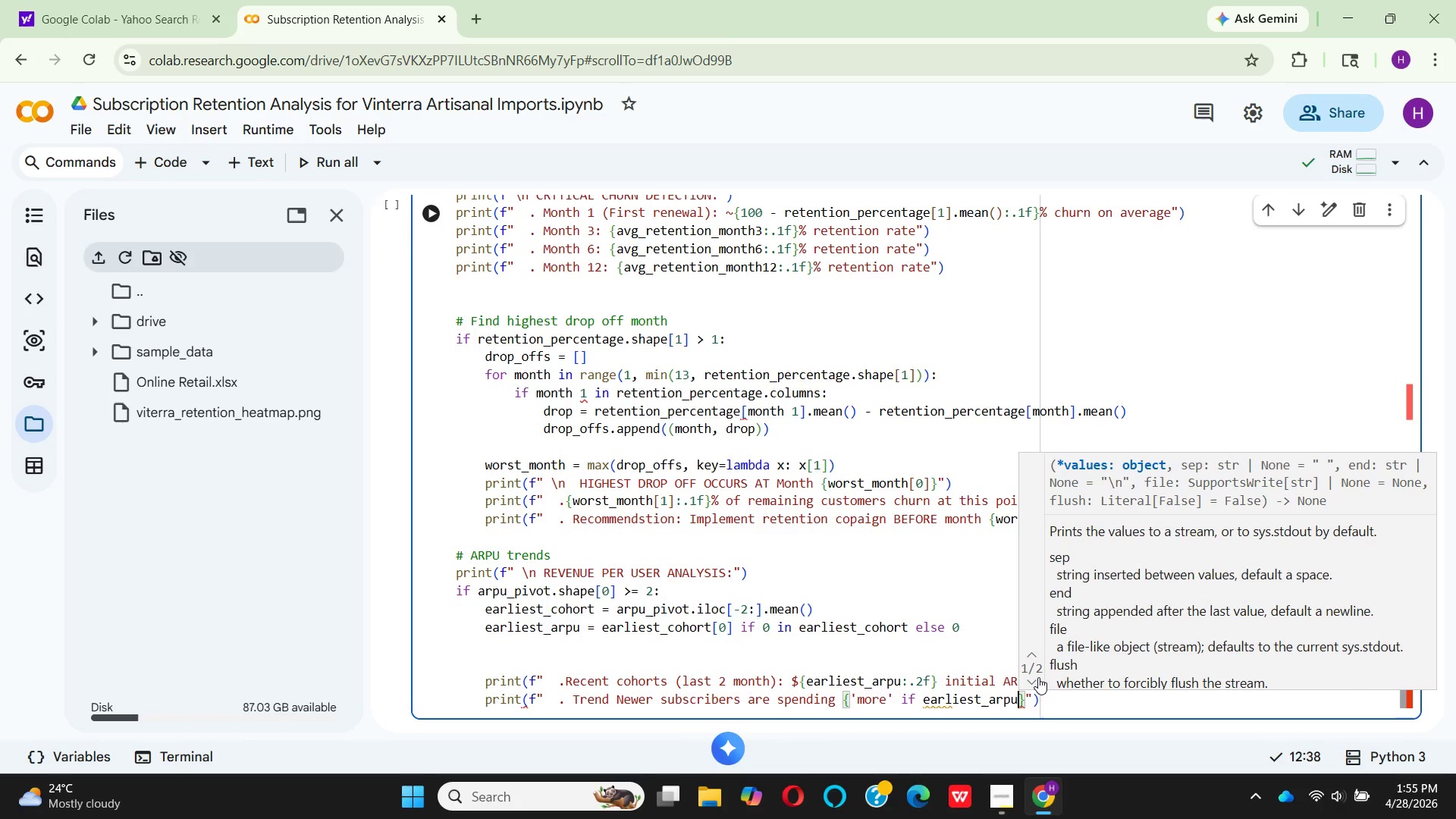 
type(> 50 )
 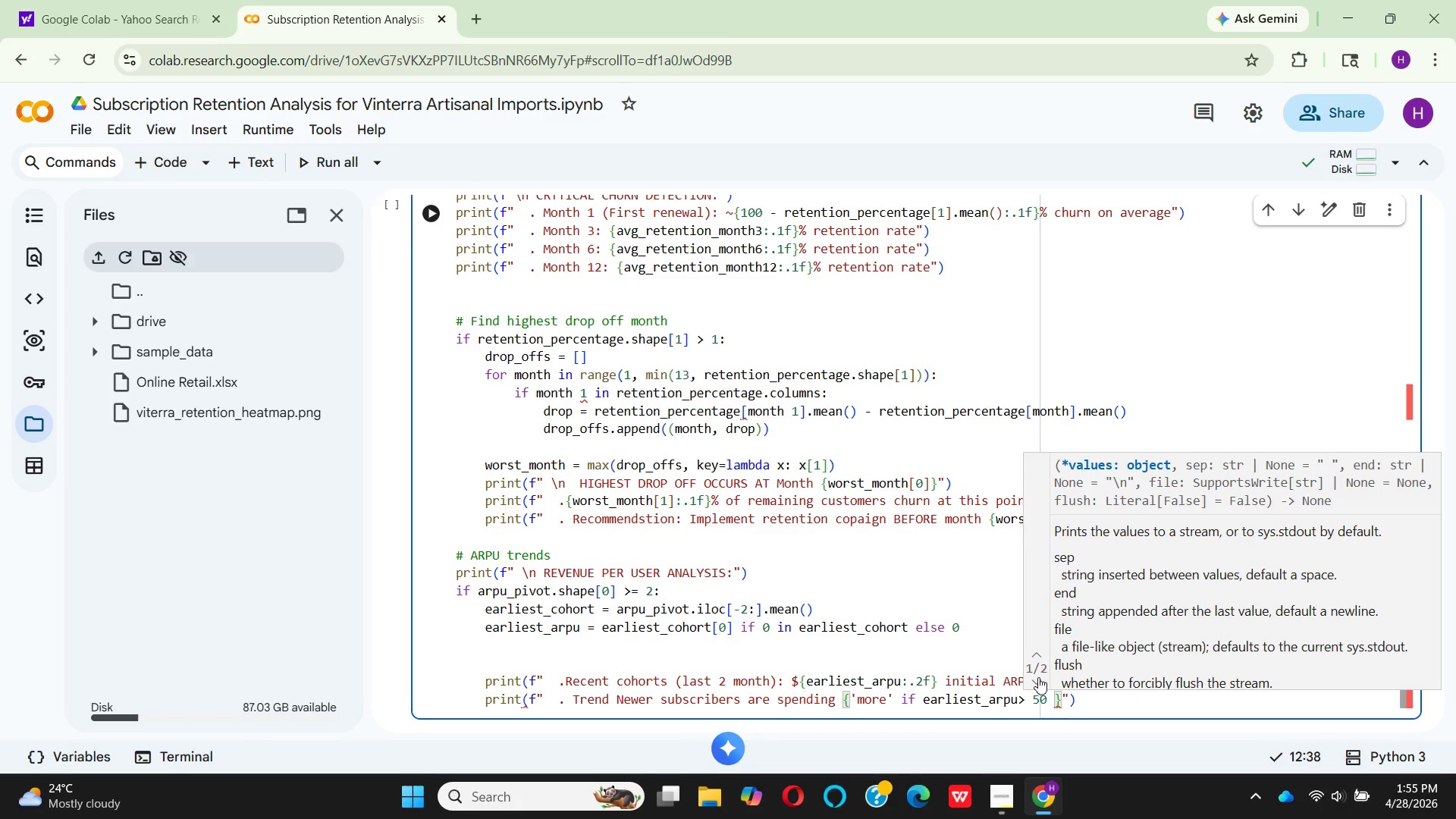 
type(else )
 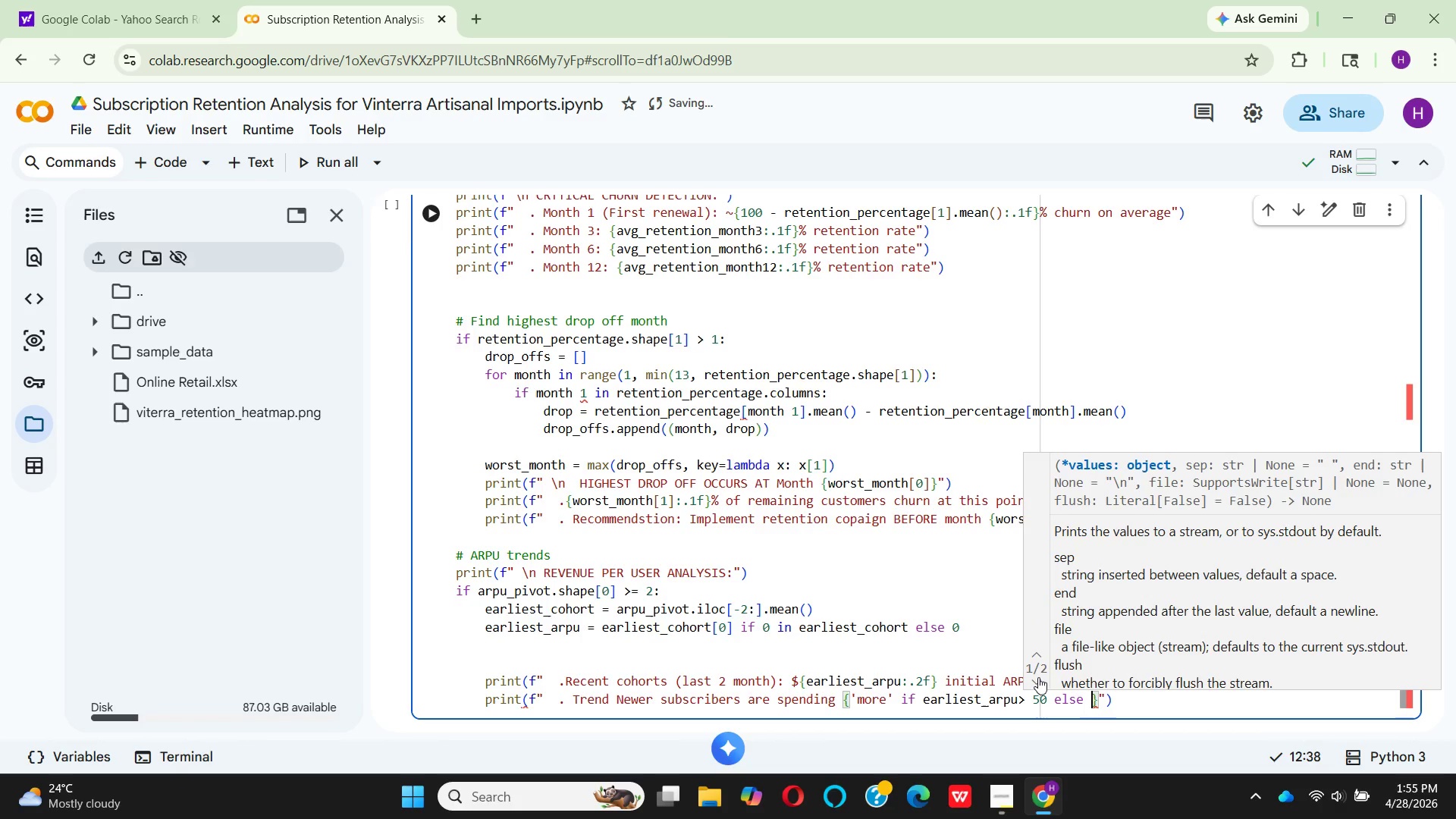 
type('less)
 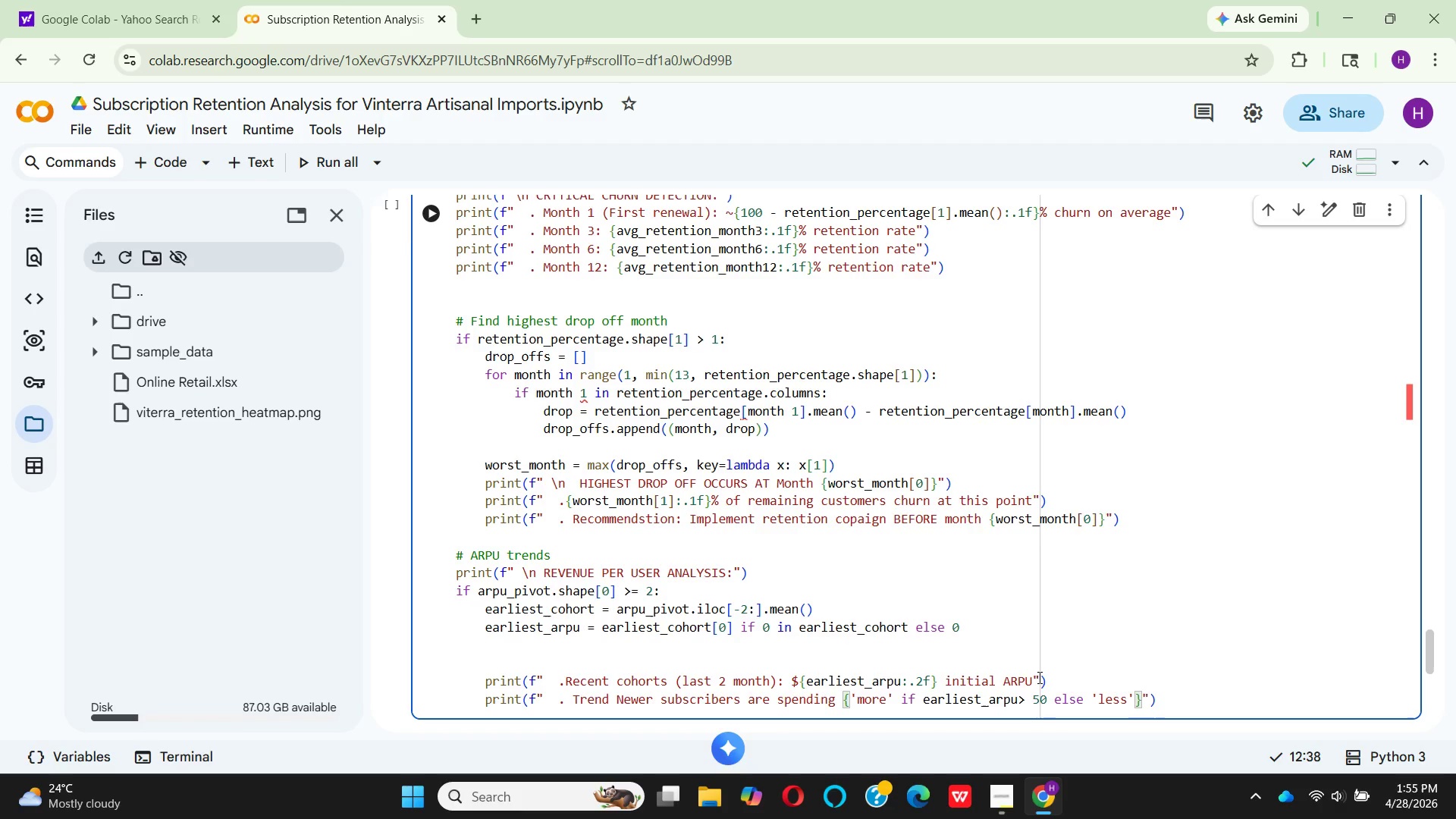 
key(ArrowRight)
 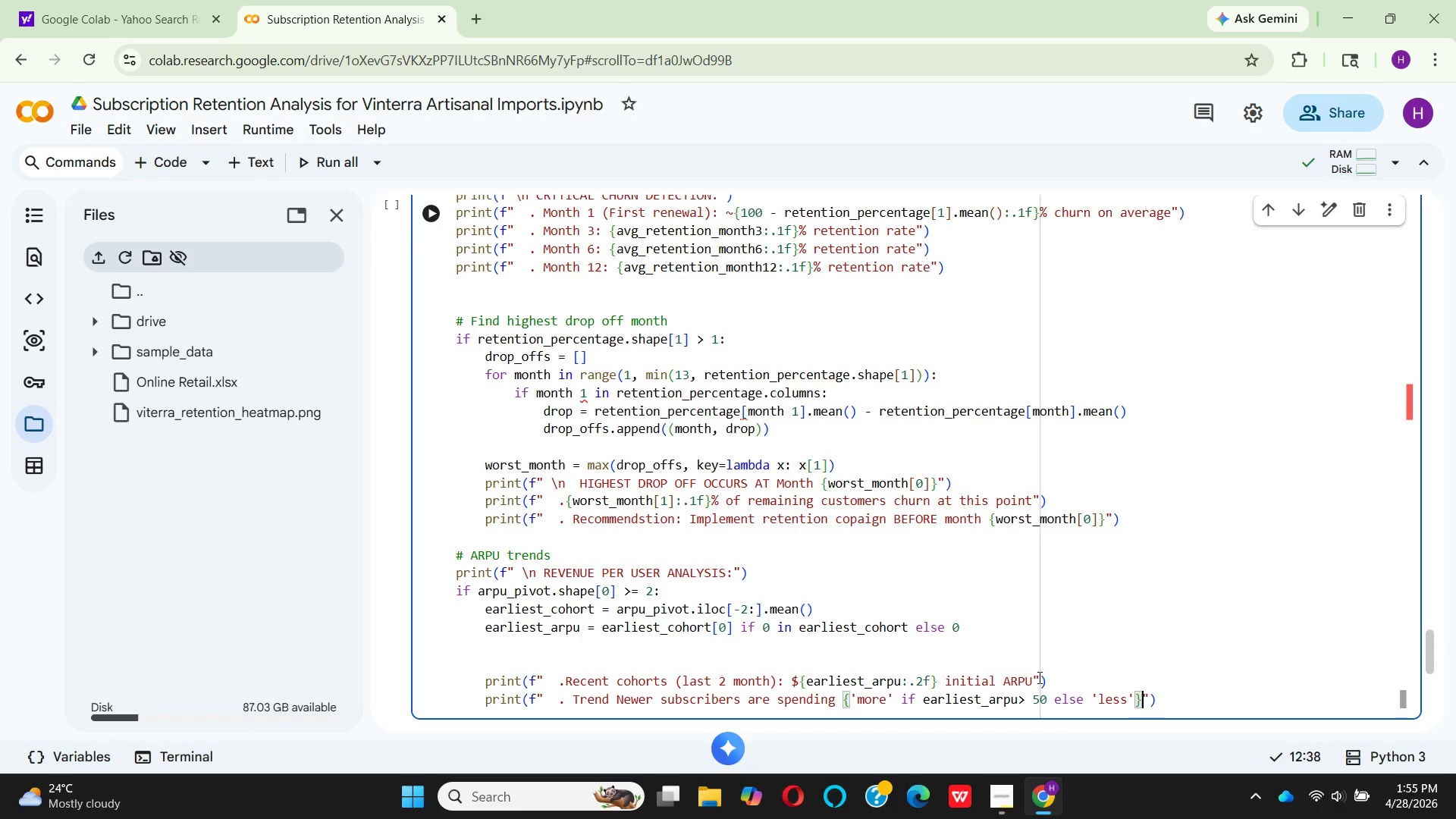 
key(ArrowRight)
 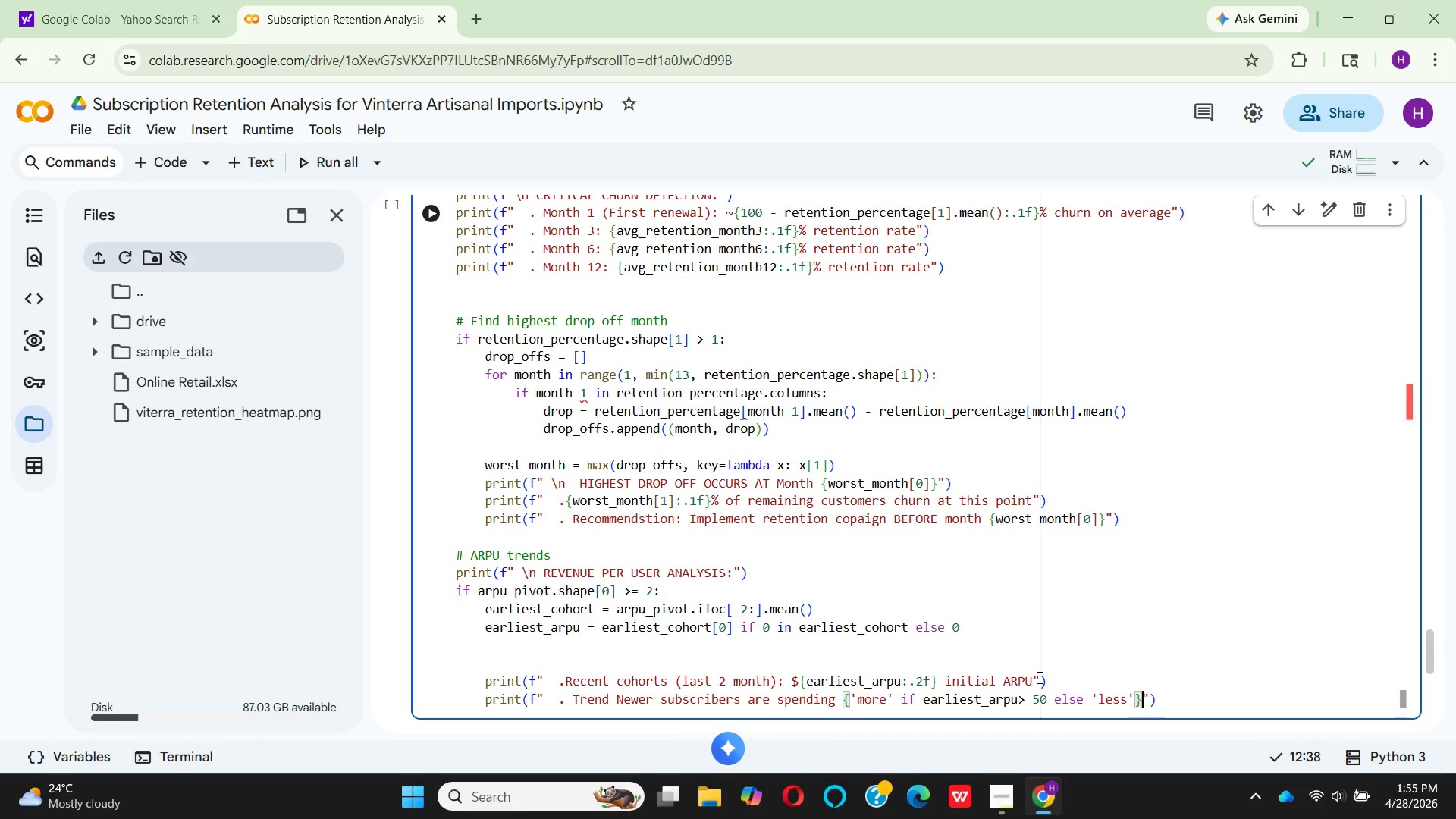 
type( on averge)
 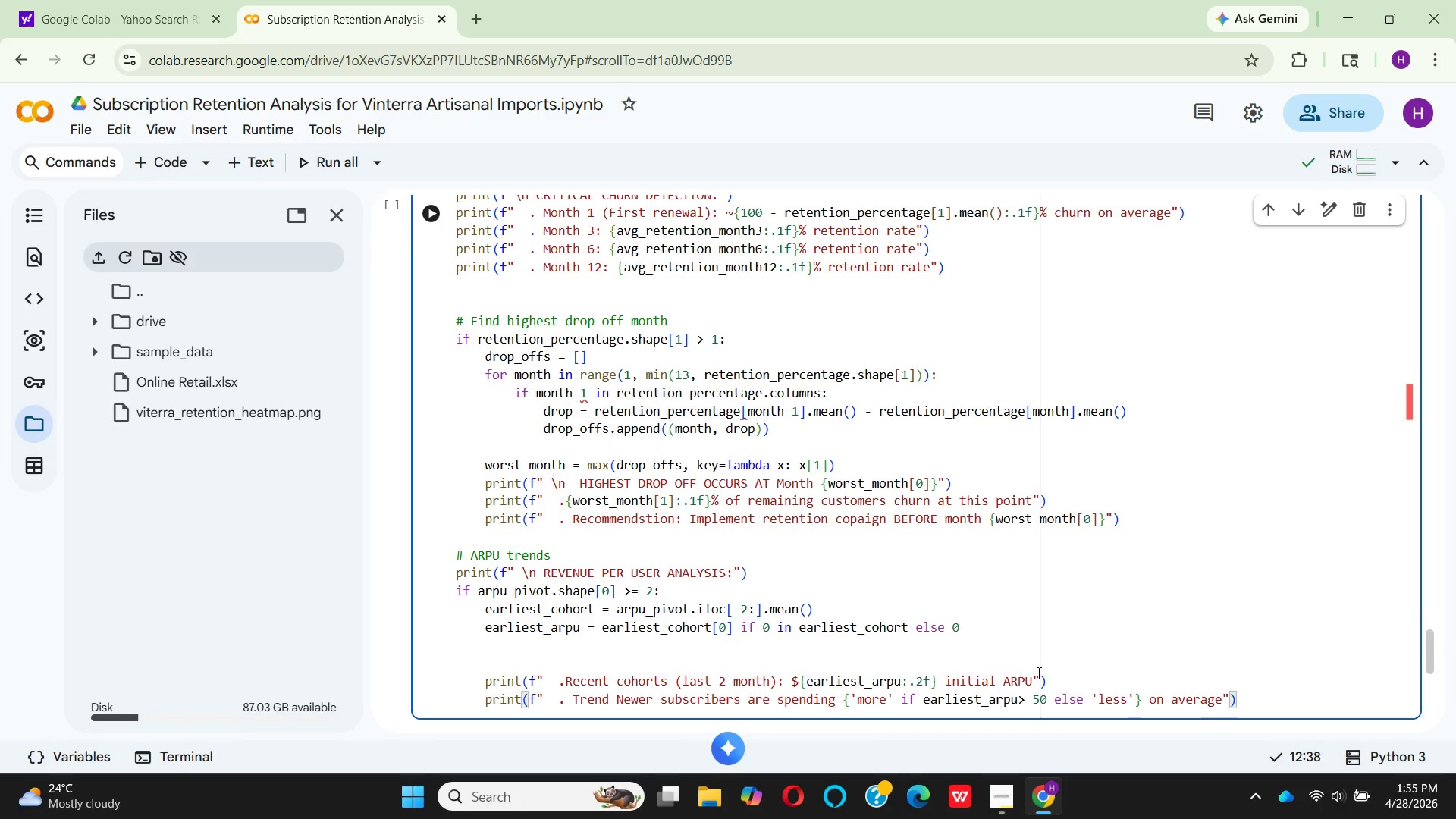 
key(ArrowRight)
 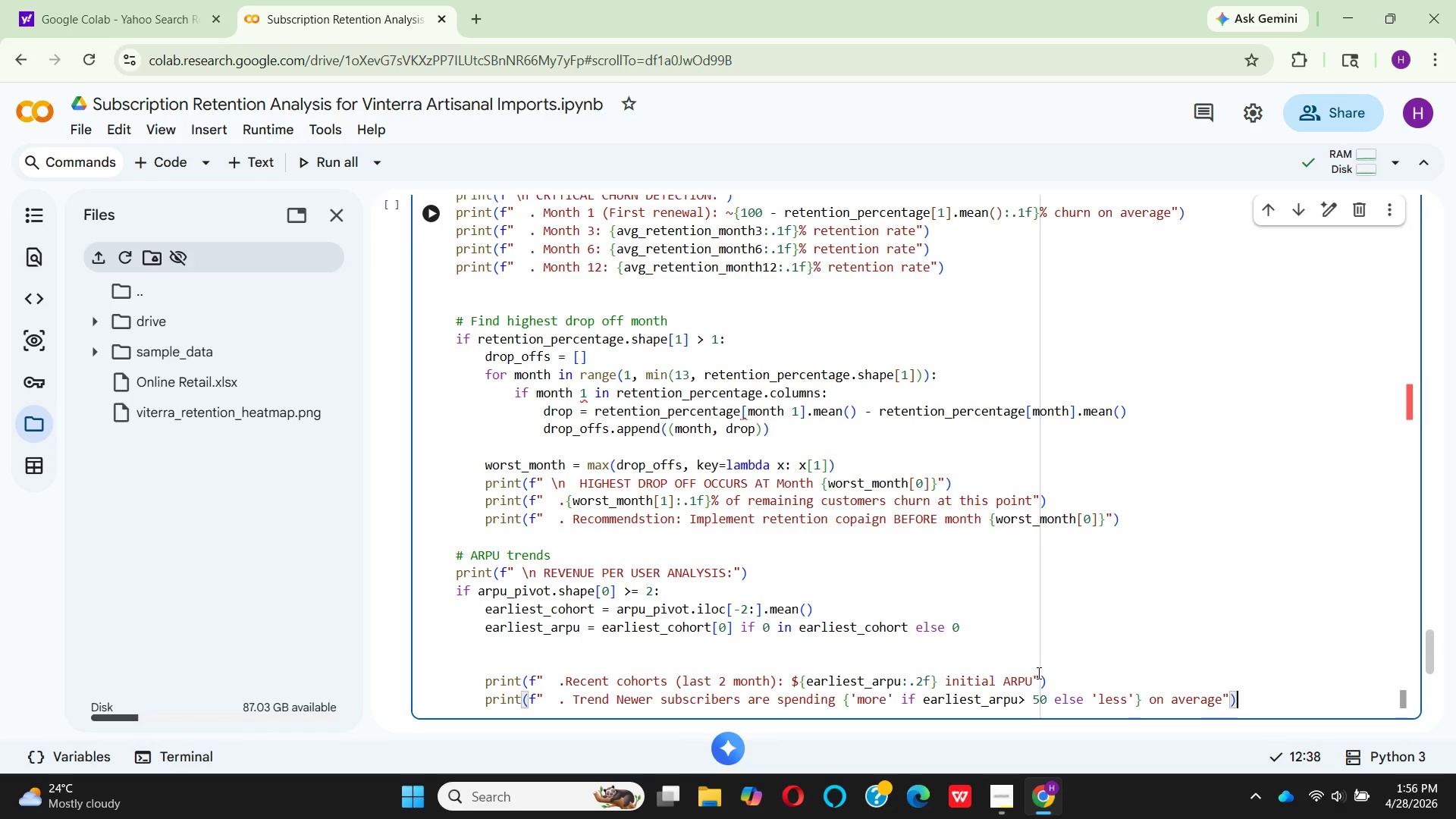 
key(ArrowRight)
 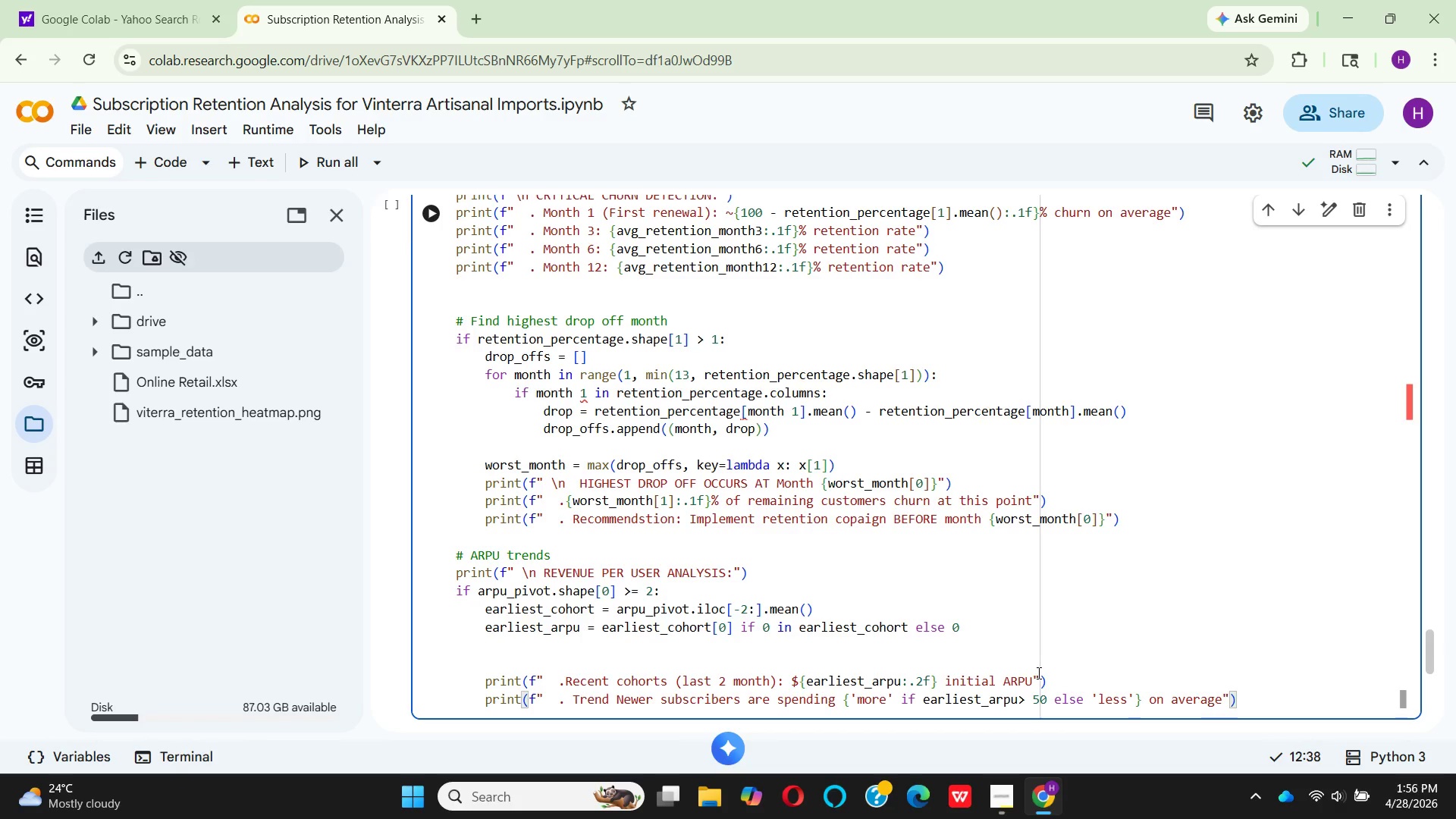 
key(Enter)
 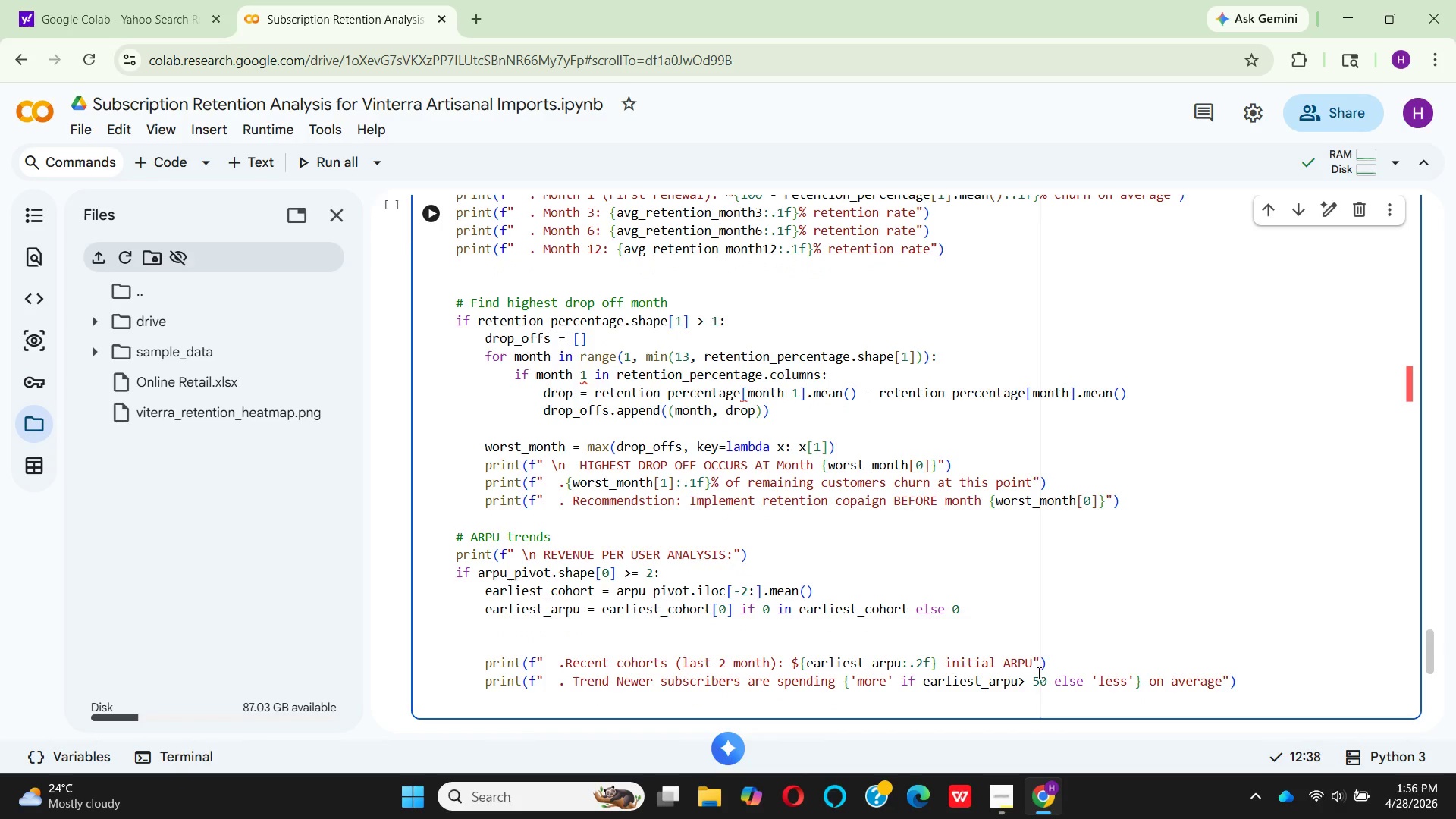 
key(Enter)
 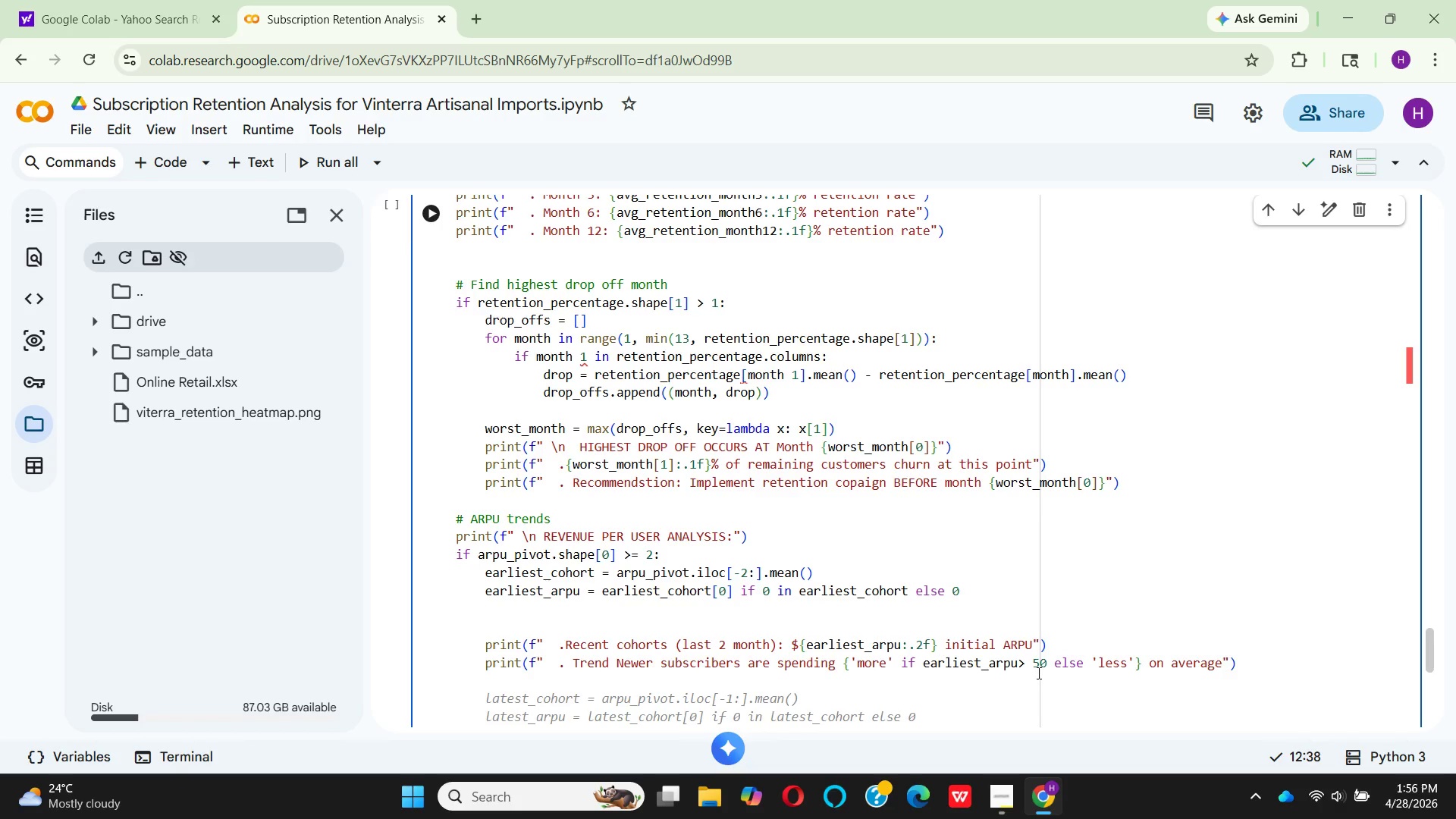 
wait(13.34)
 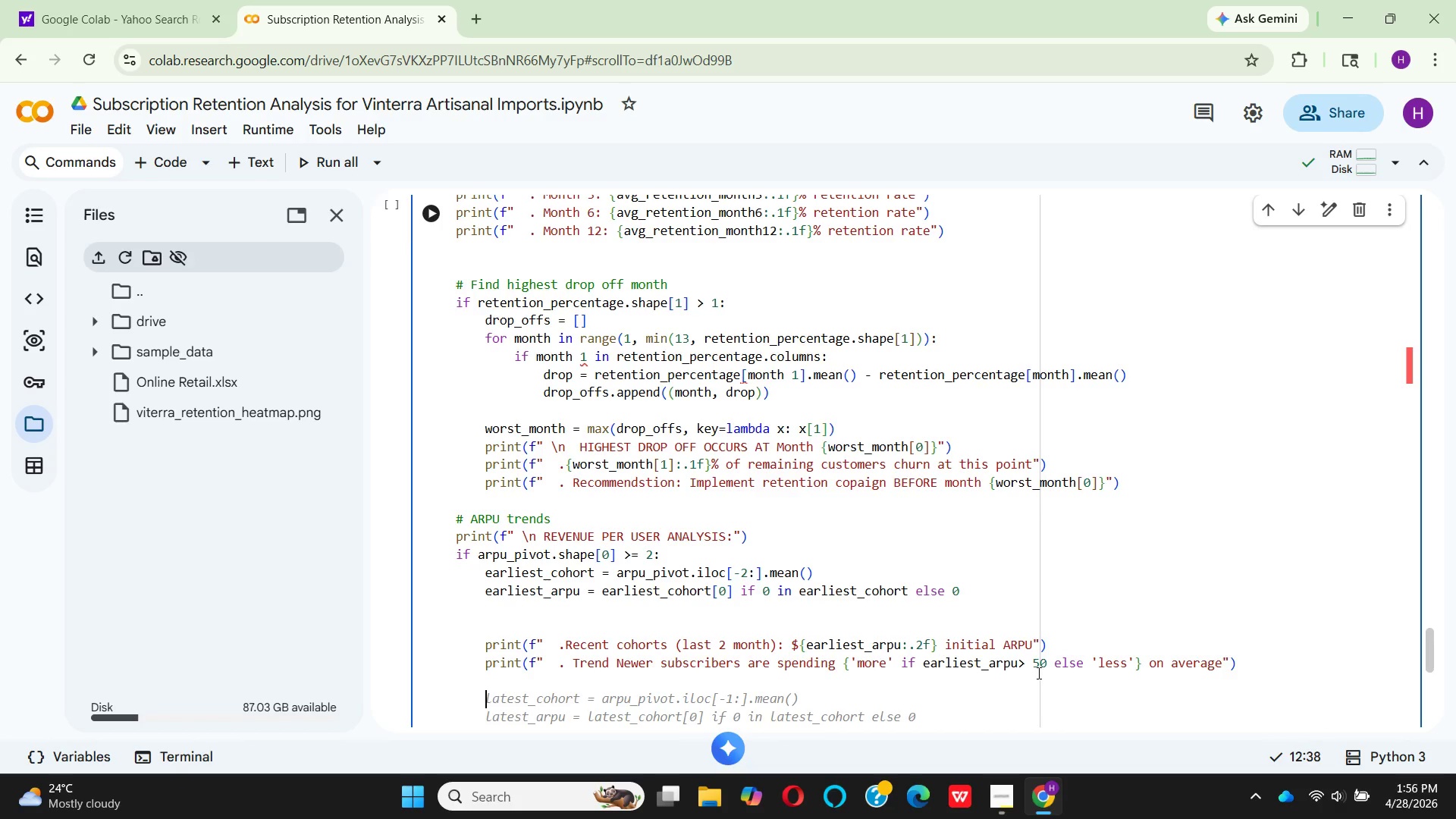 
key(Shift+3)
 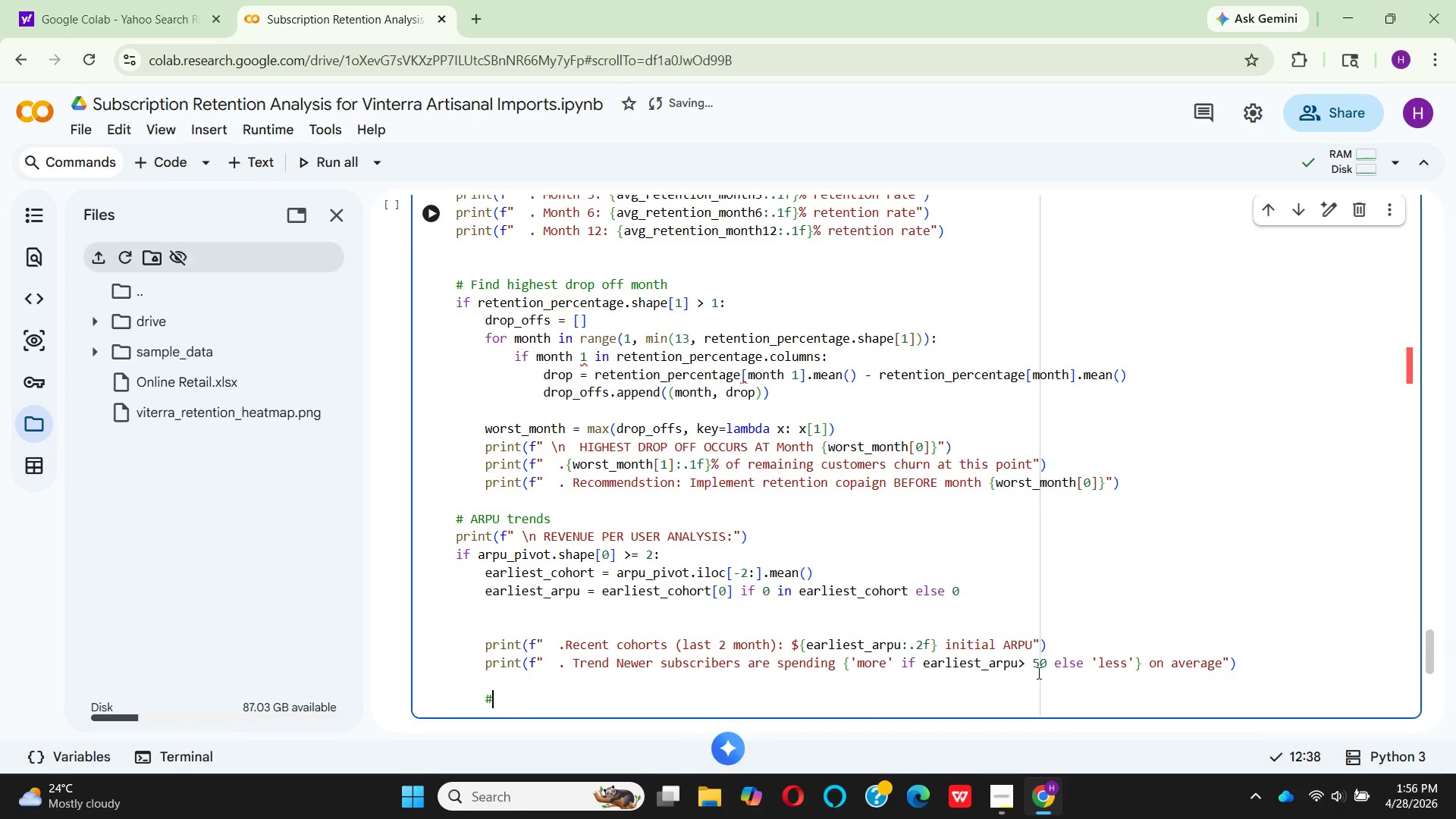 
key(Space)
 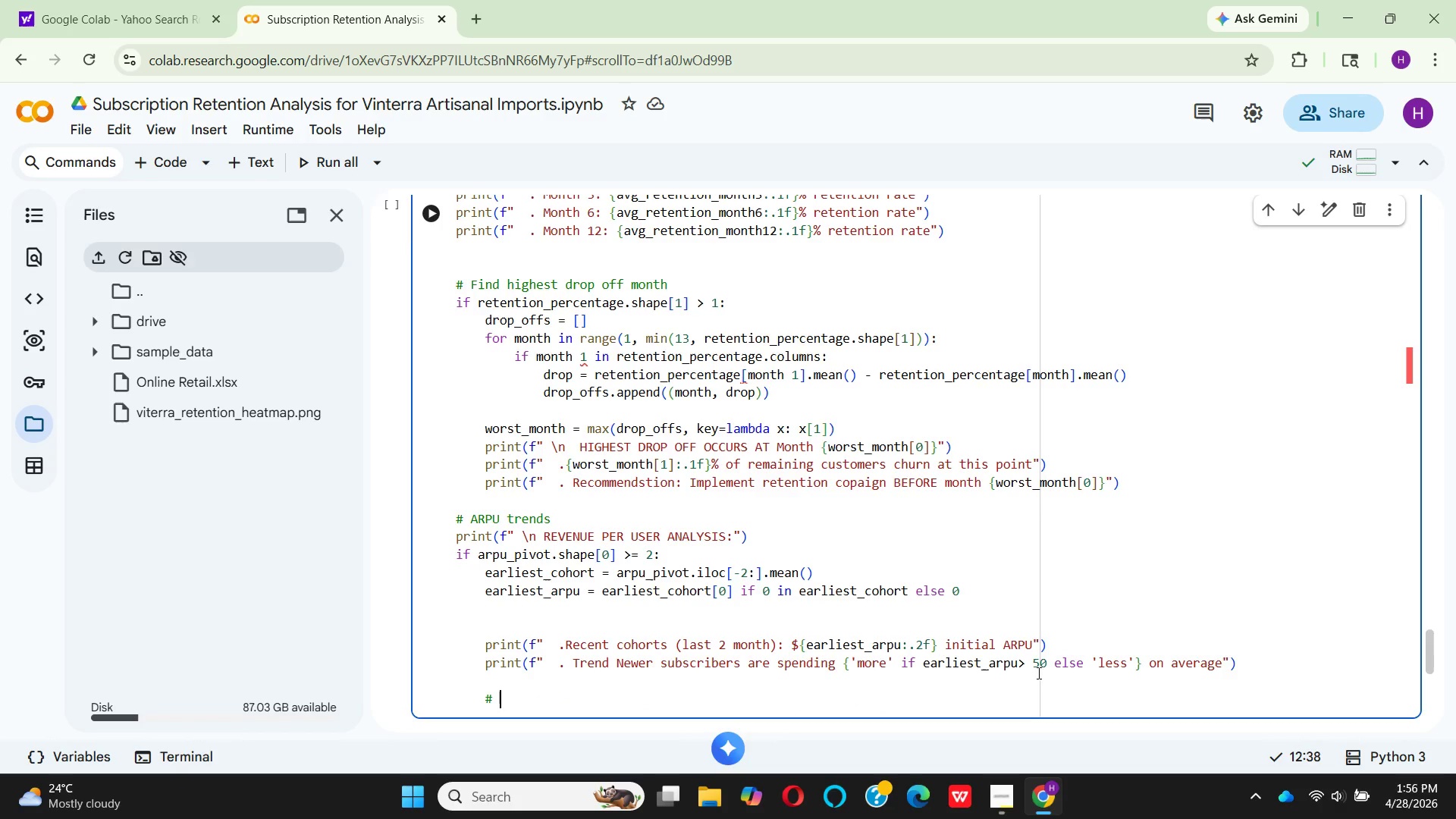 
type(Com)
 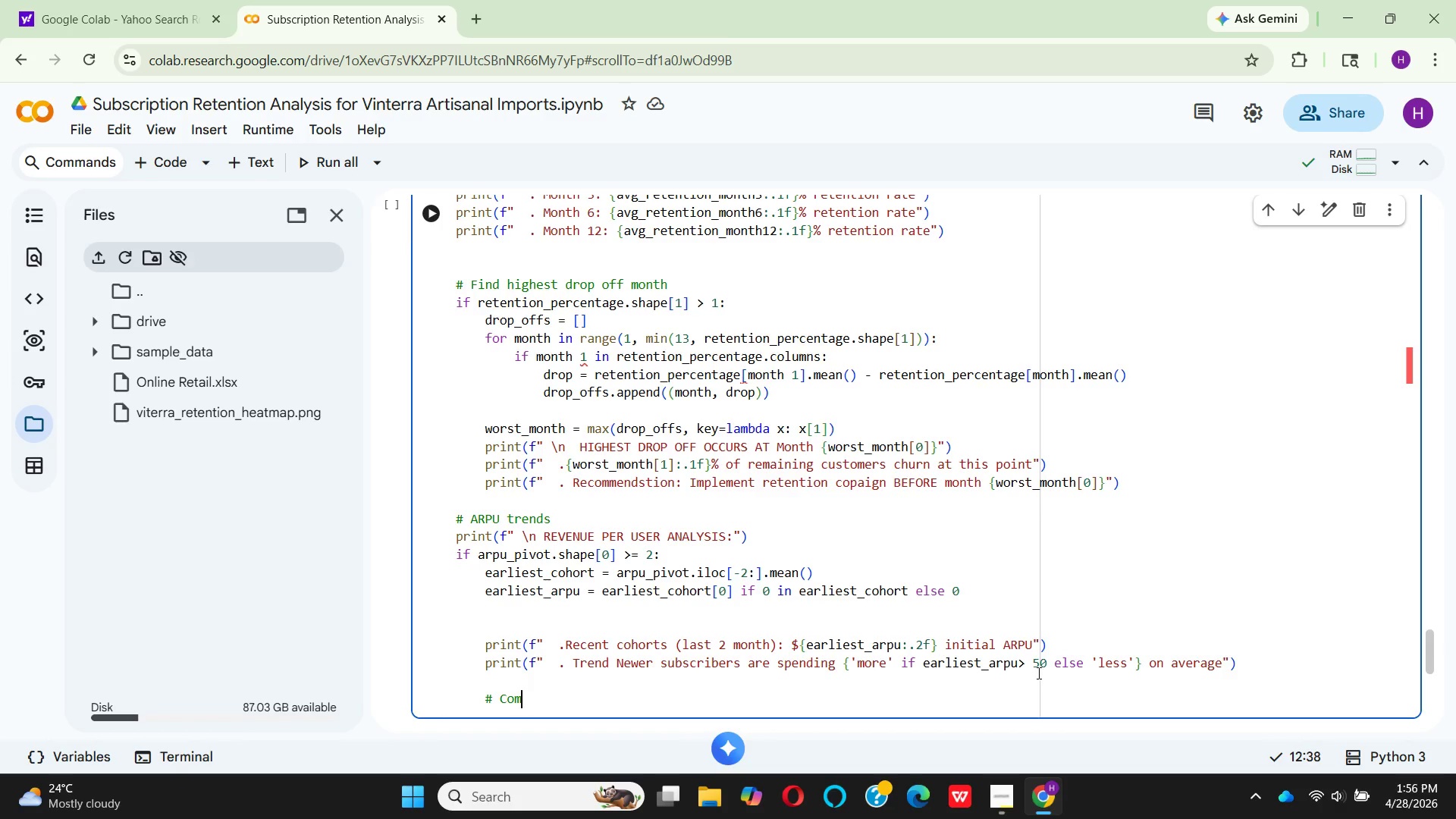 
type(pare firs)
 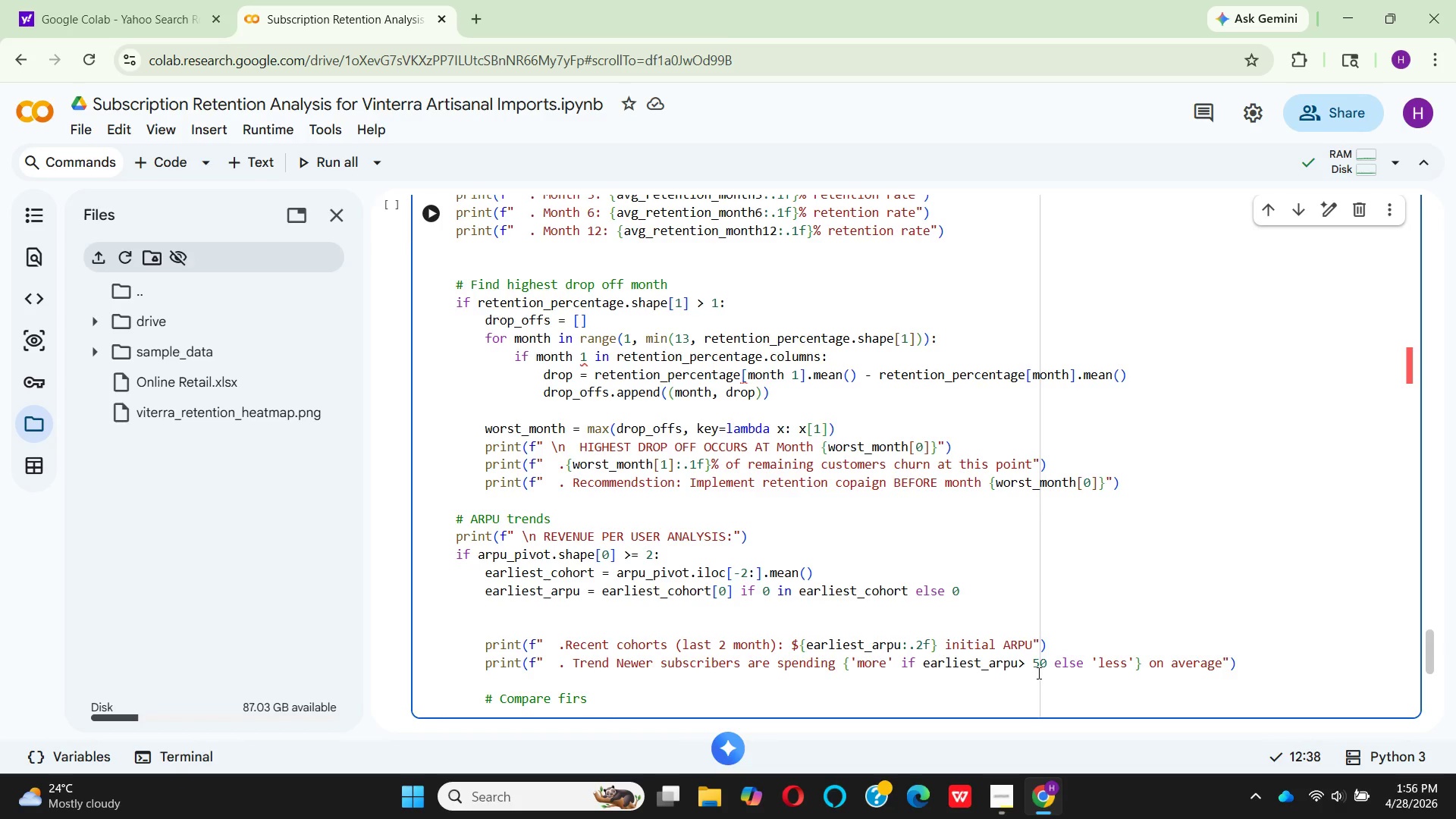 
type(t vs )
 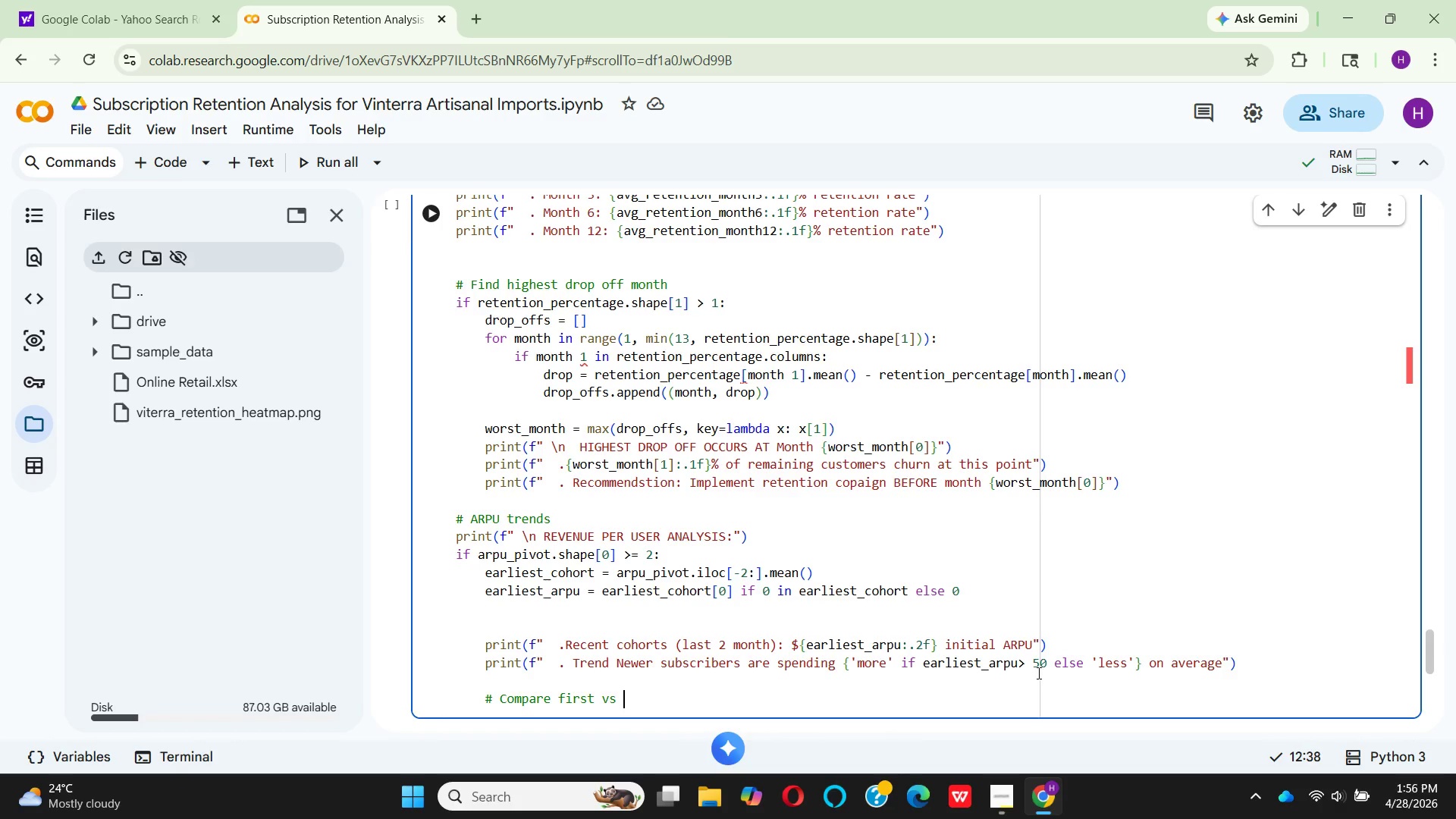 
type( la)
 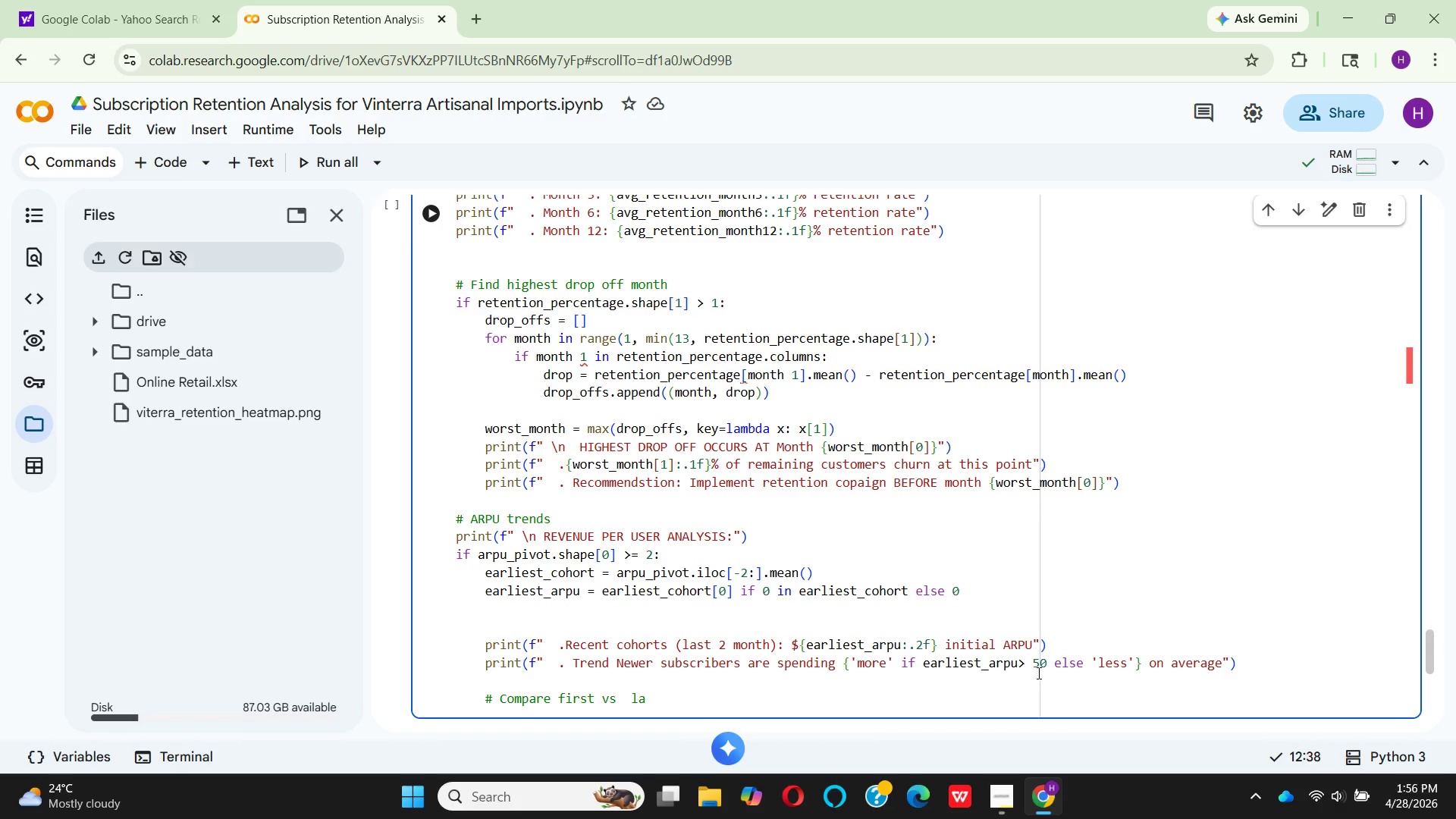 
wait(10.51)
 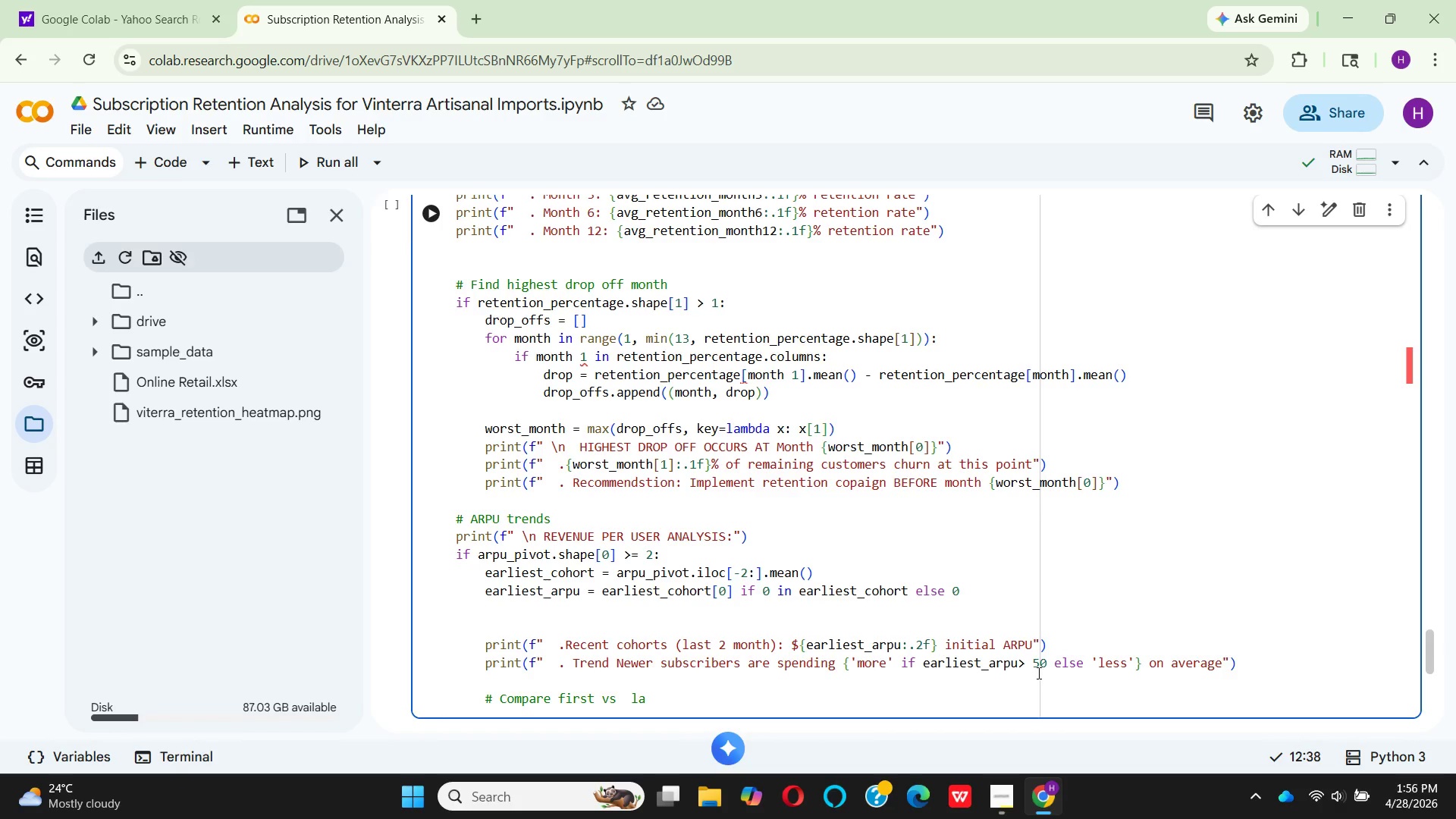 
key(ArrowLeft)
 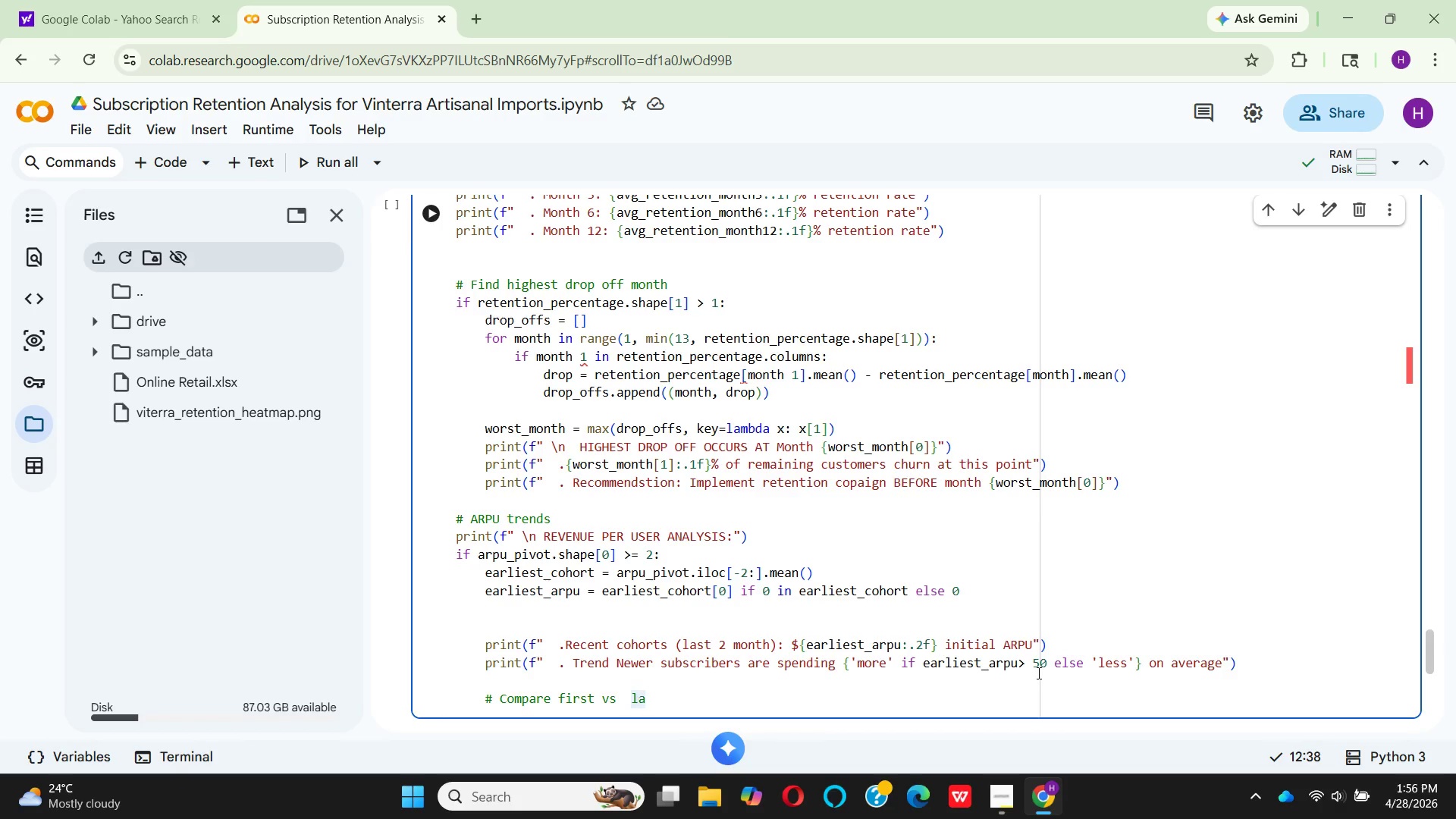 
key(ArrowLeft)
 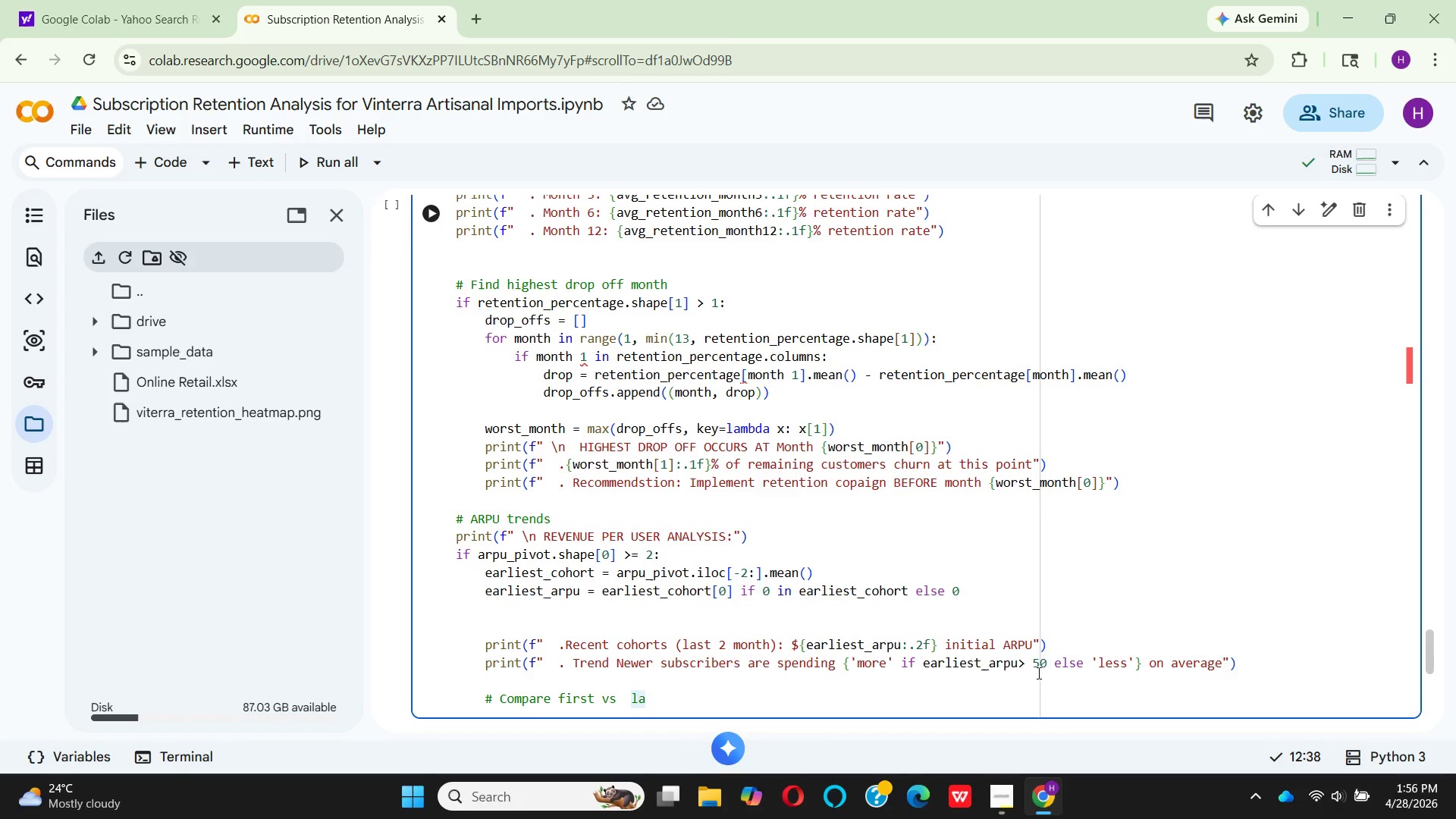 
key(Backspace)
 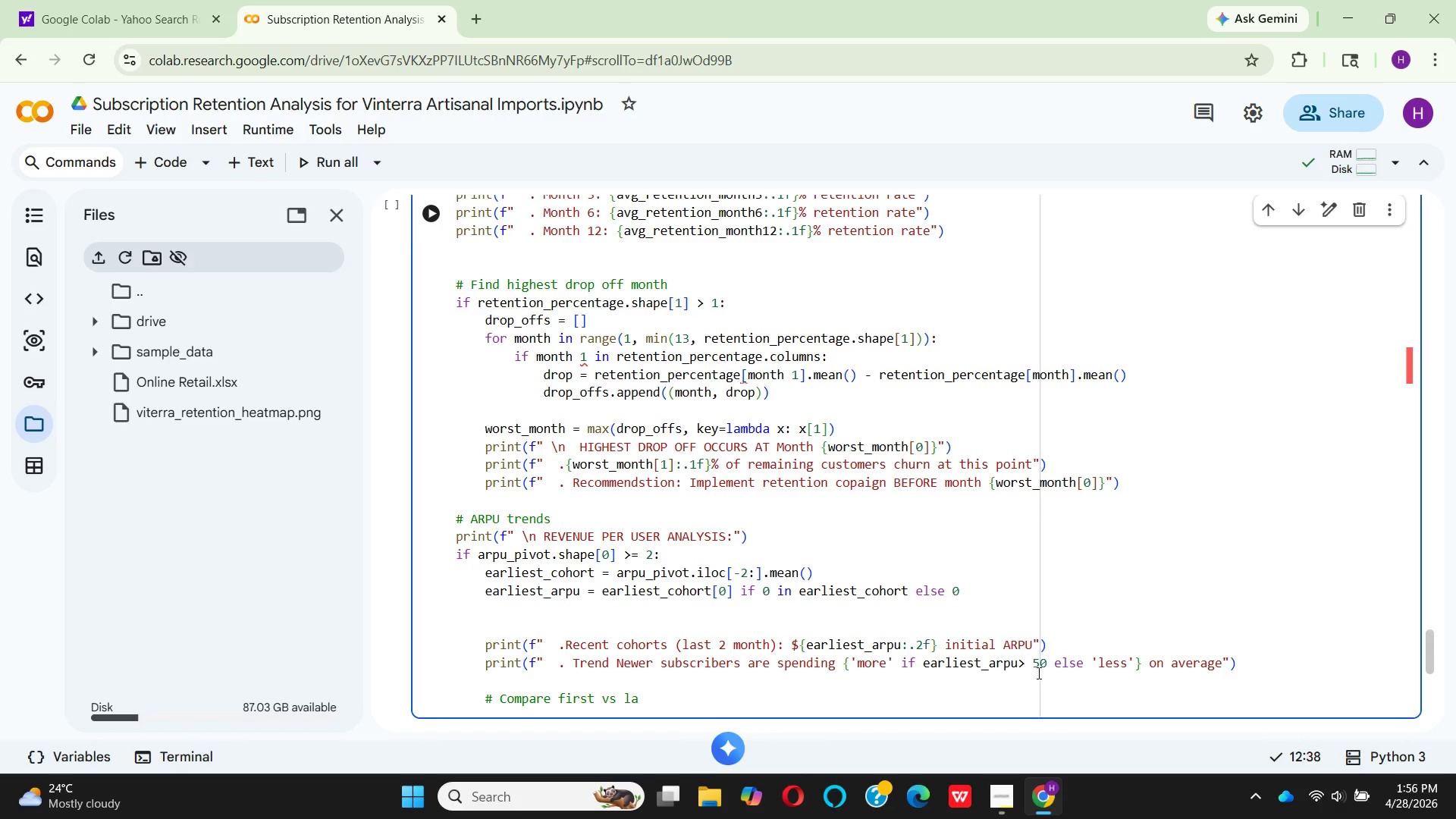 
key(ArrowRight)
 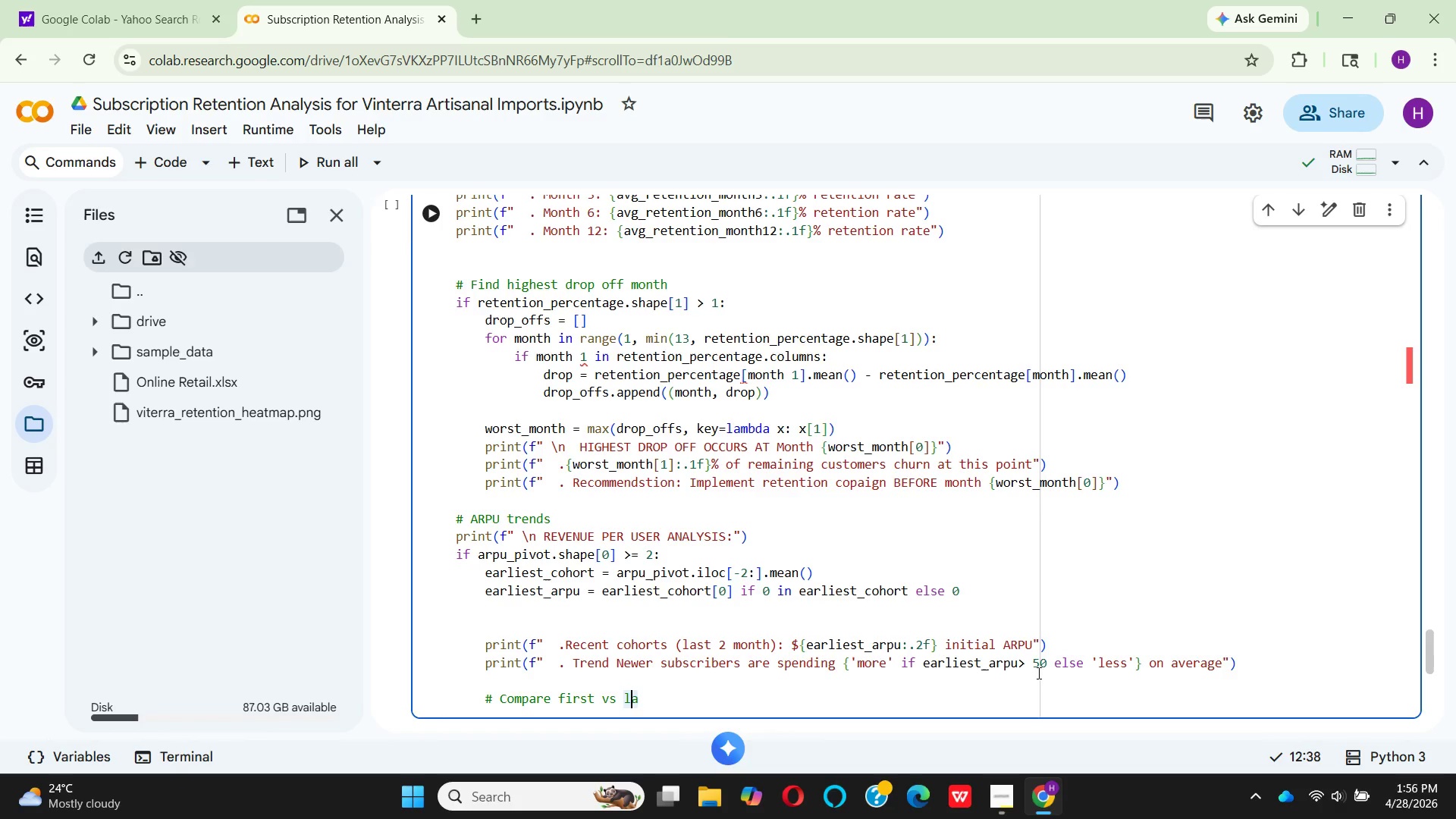 
key(ArrowRight)
 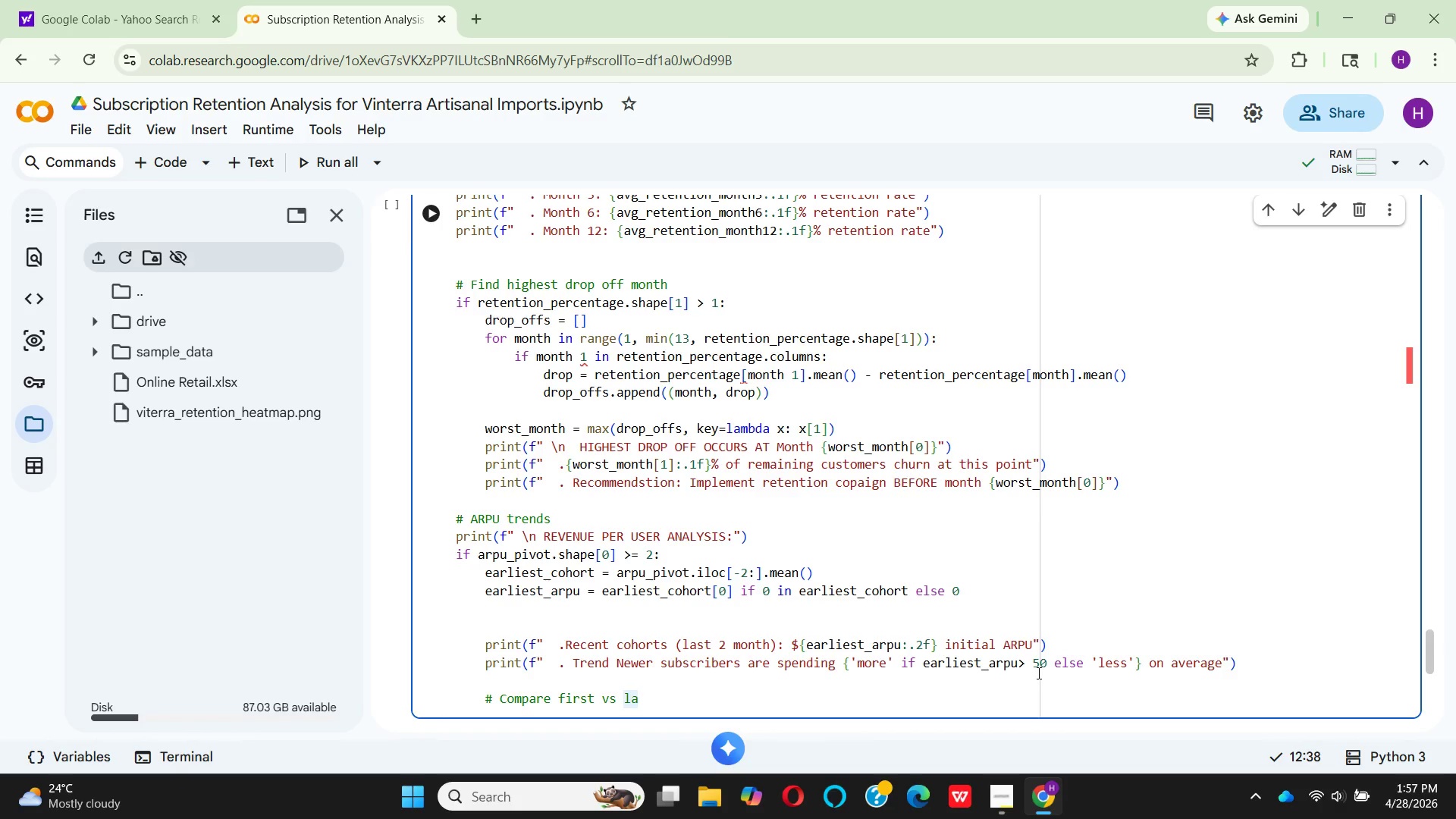 
type(est cohort)
 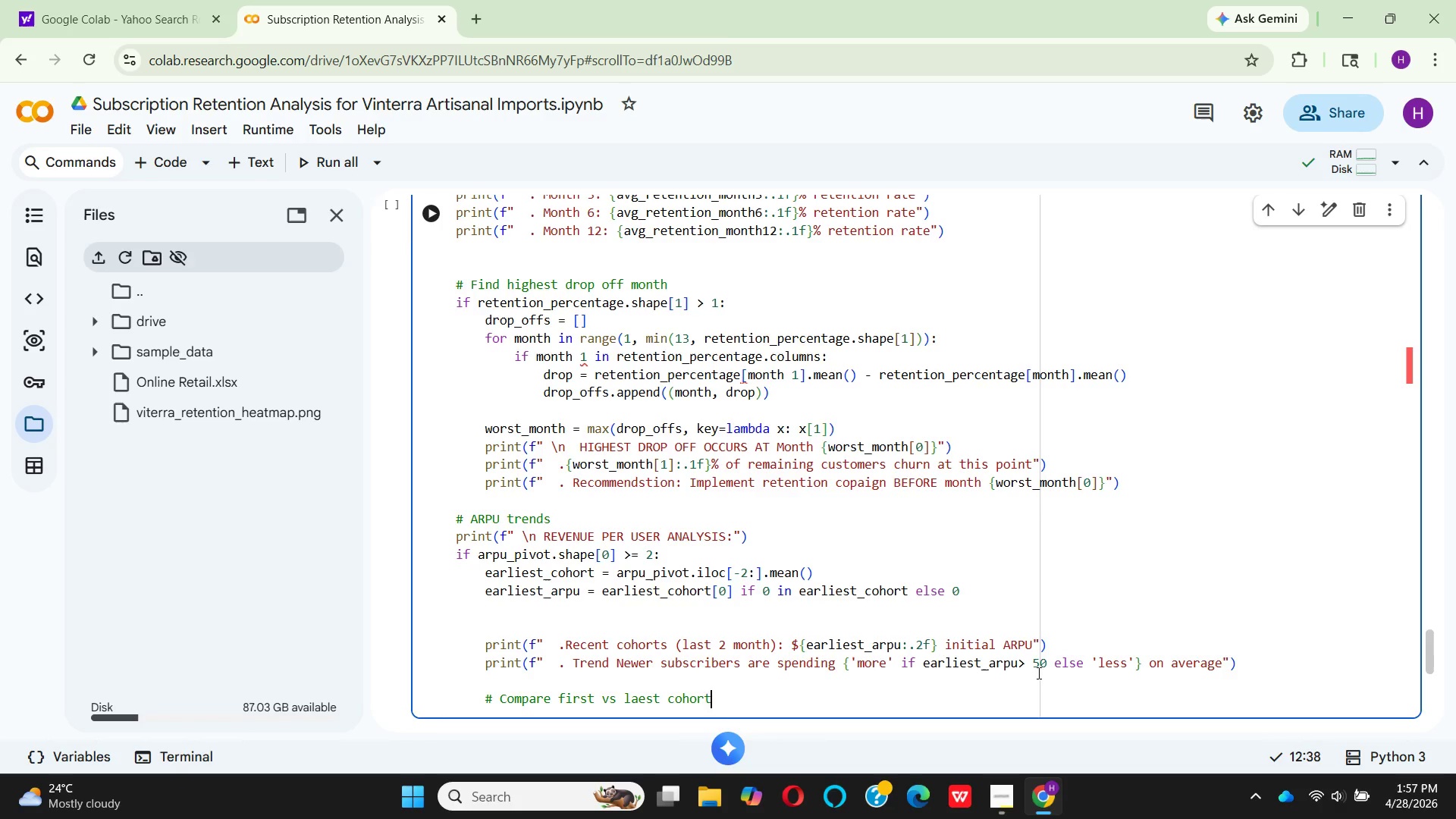 
key(Enter)
 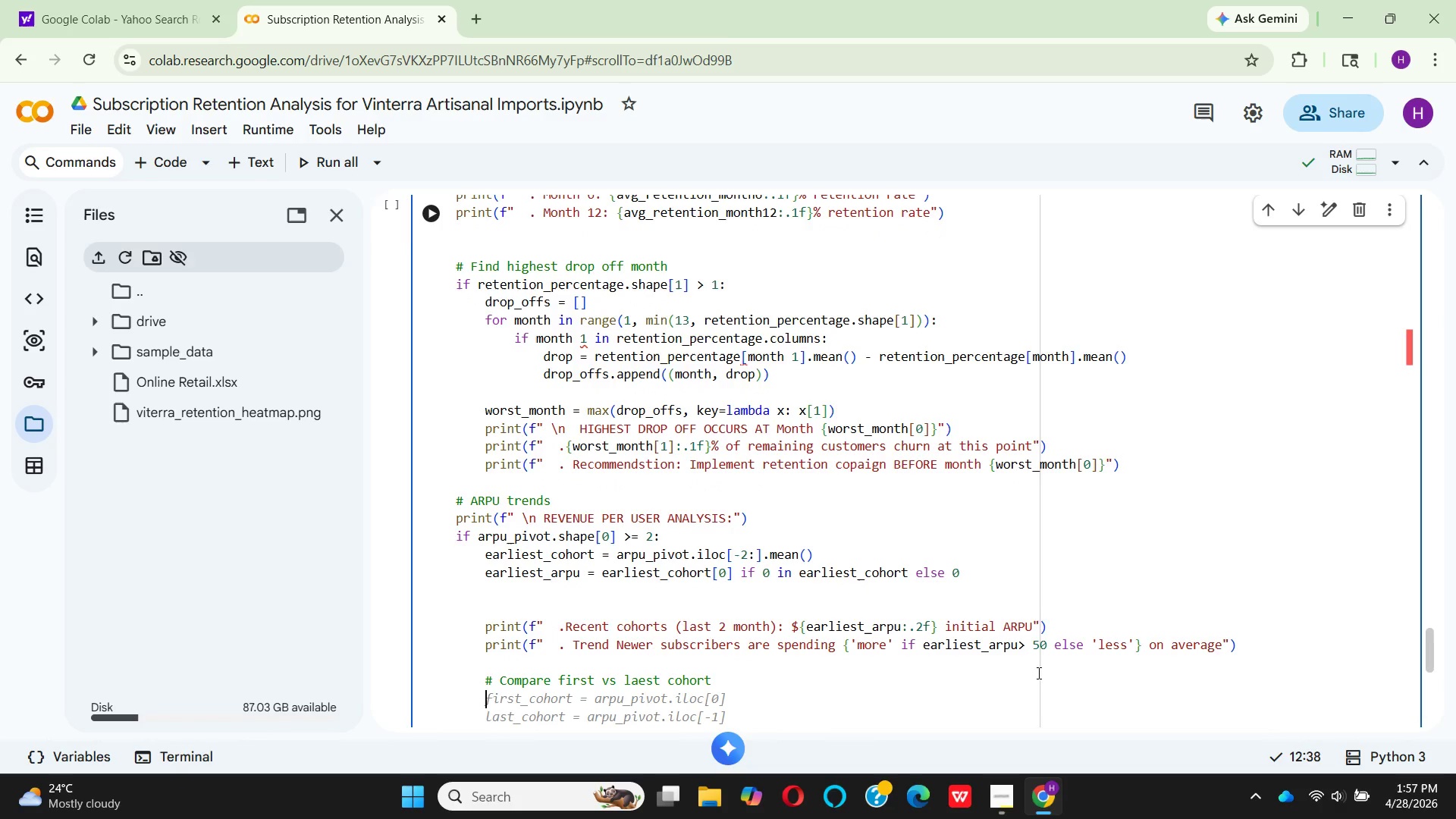 
type(if len()
 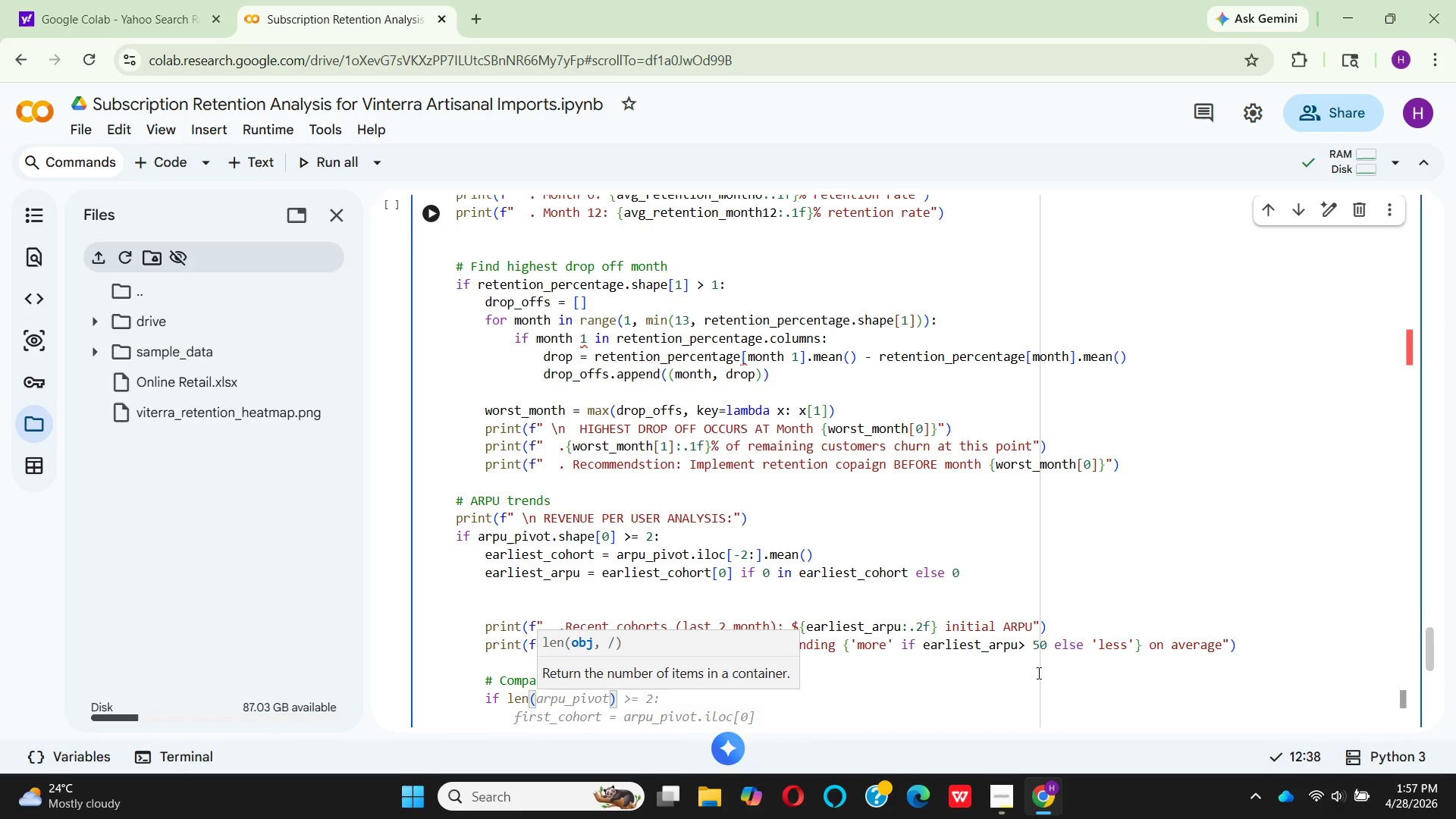 
type(ar)
 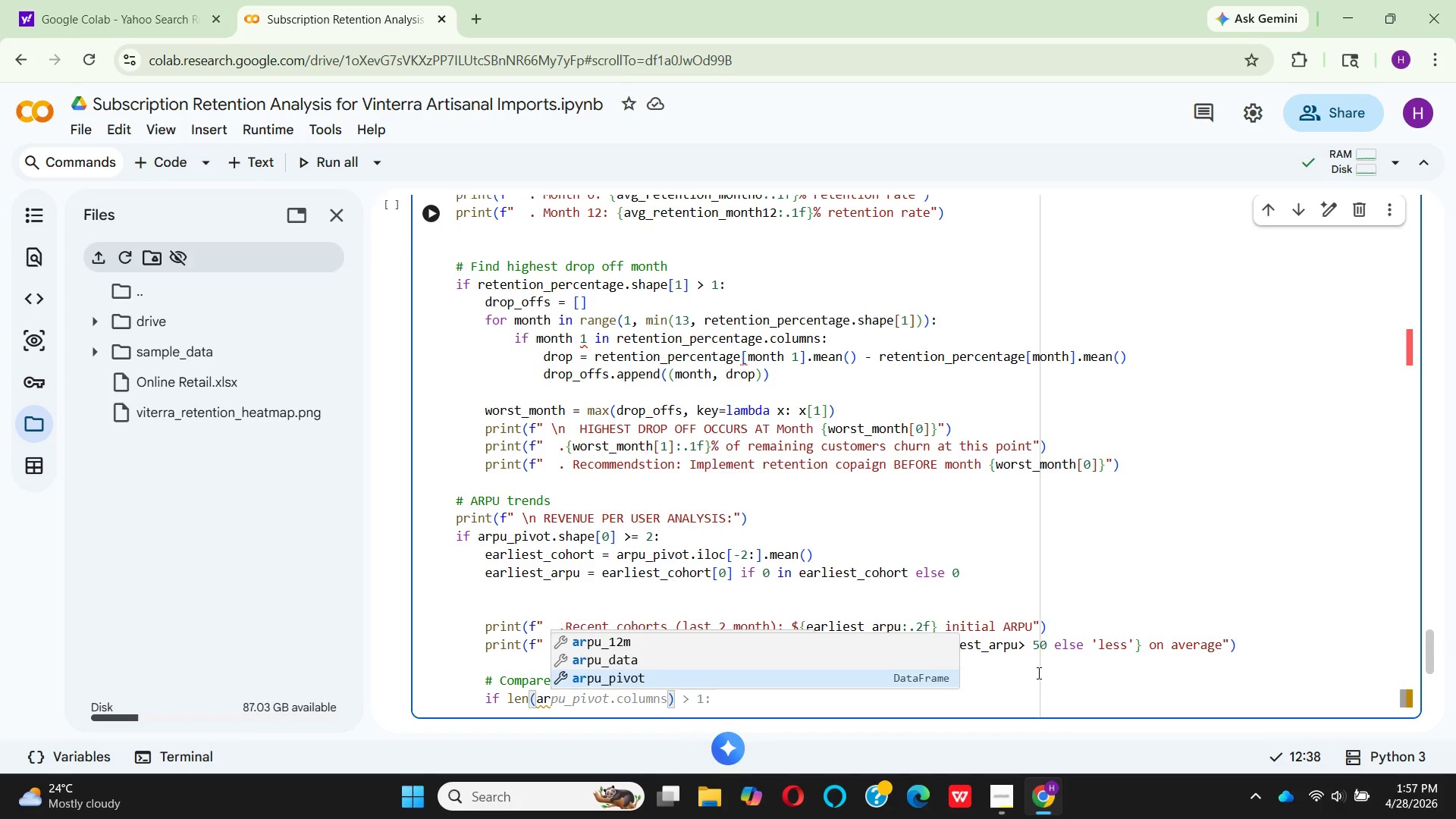 
key(Enter)
 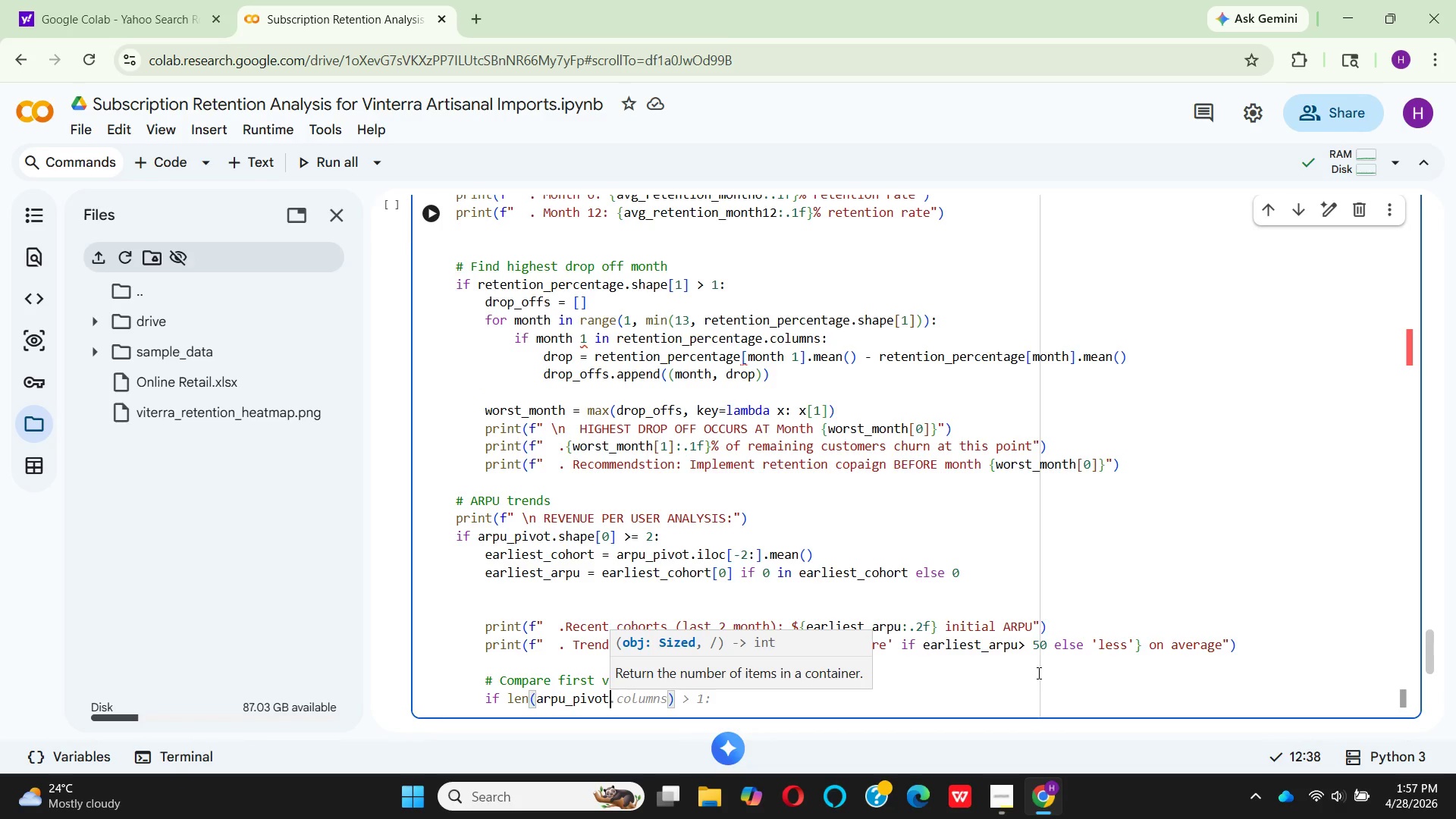 
key(ArrowRight)
 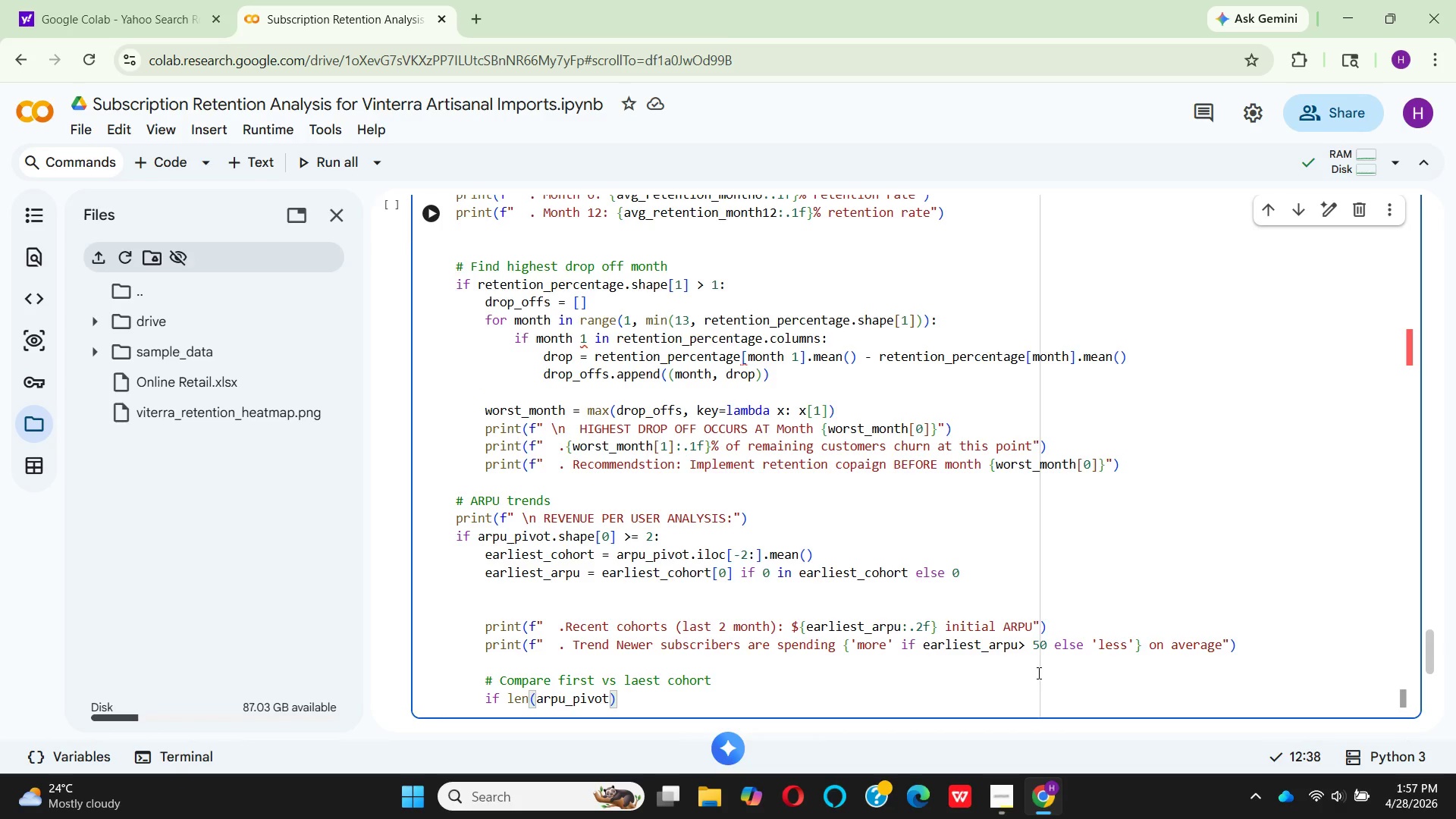 
key(Space)
 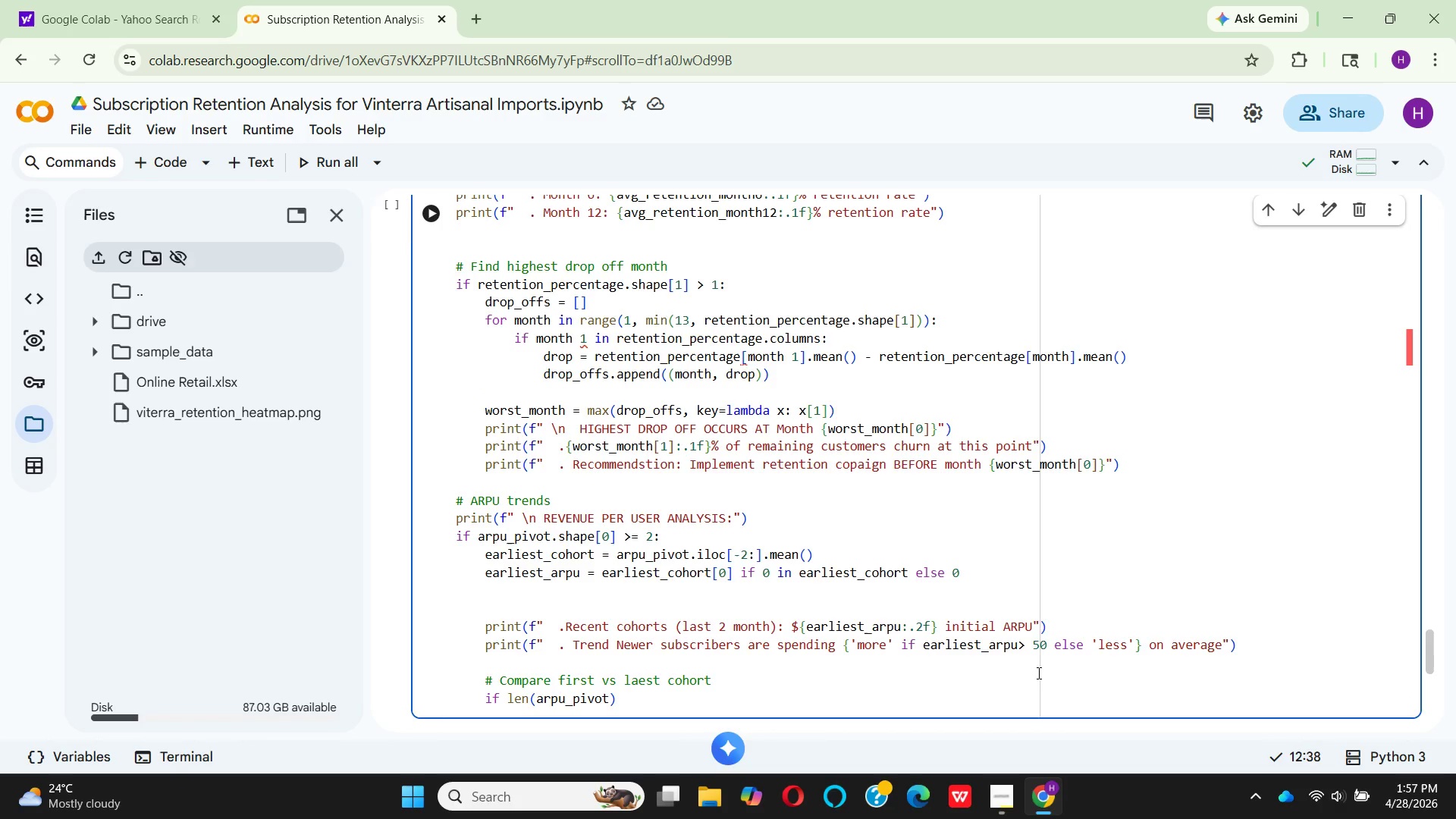 
key(Shift+Period)
 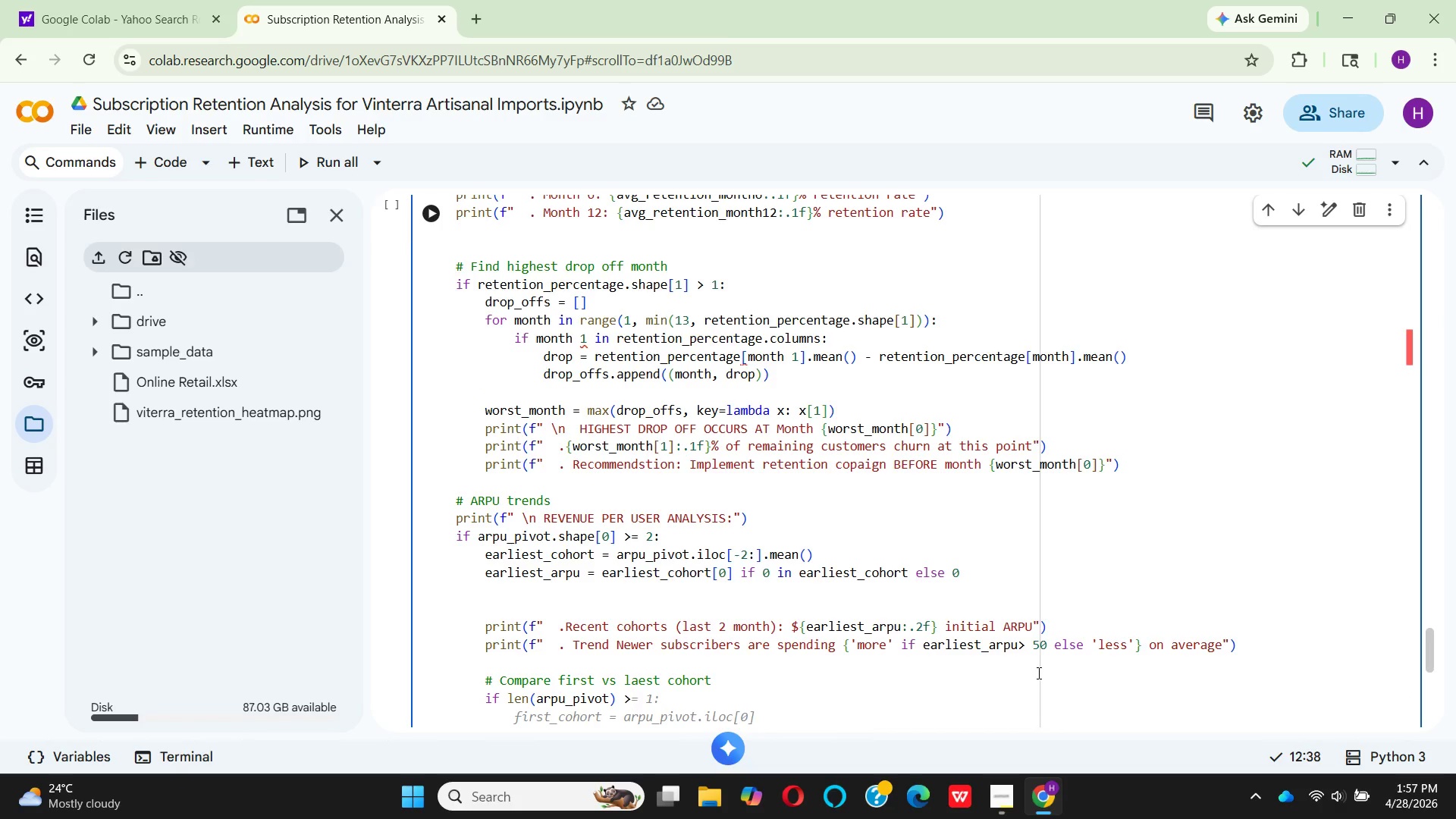 
key(Equal)
 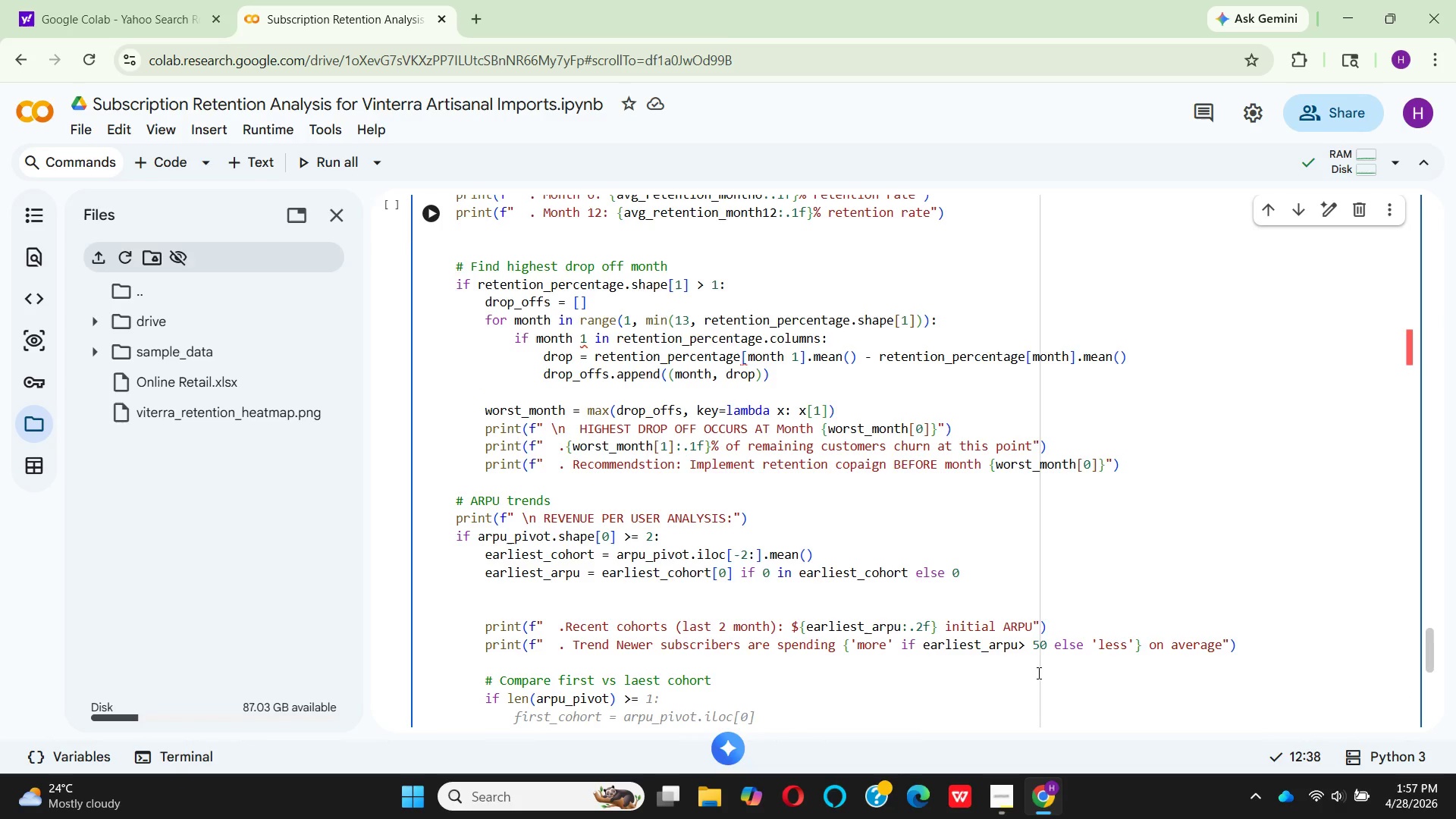 
key(Space)
 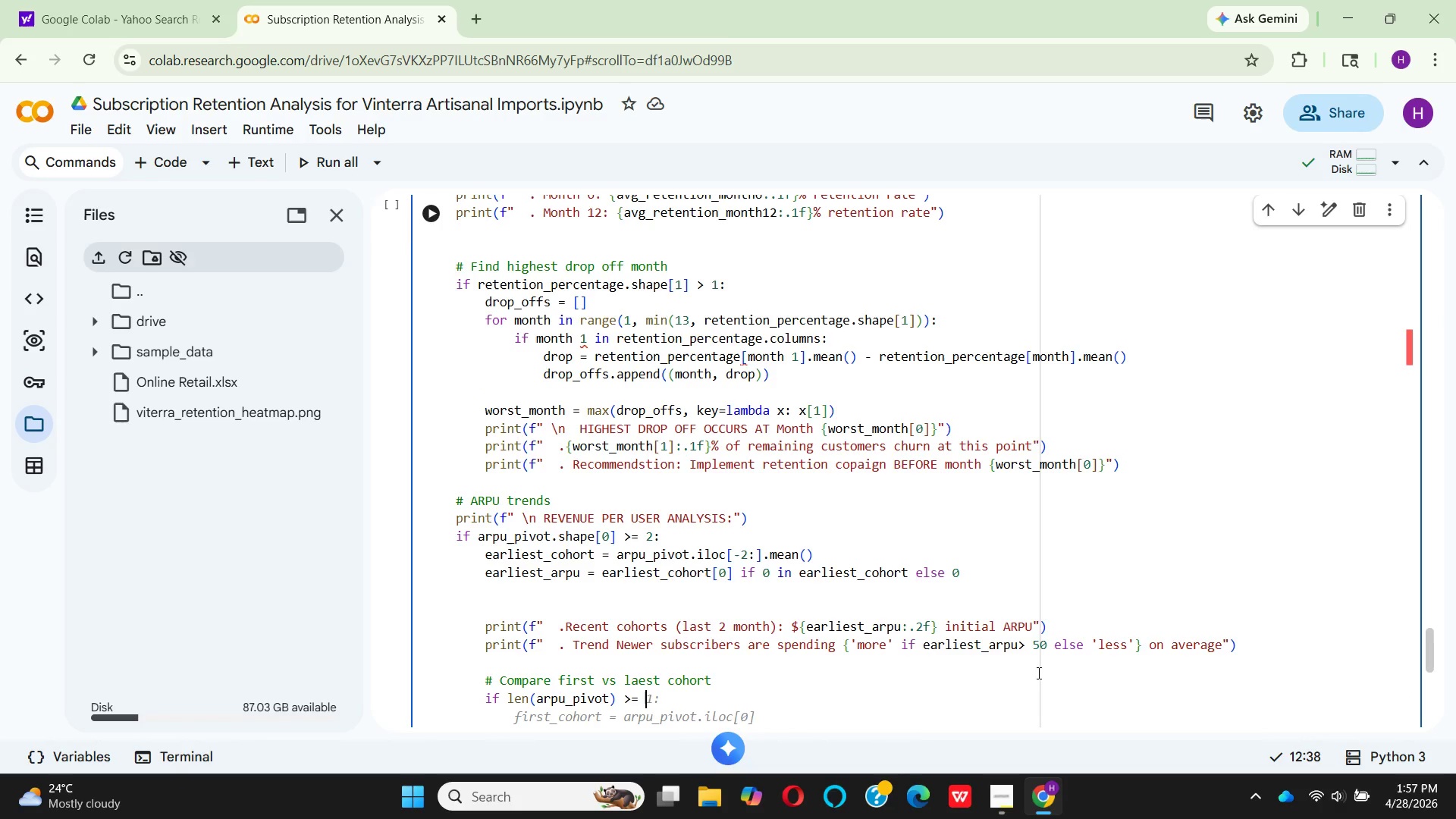 
key(2)
 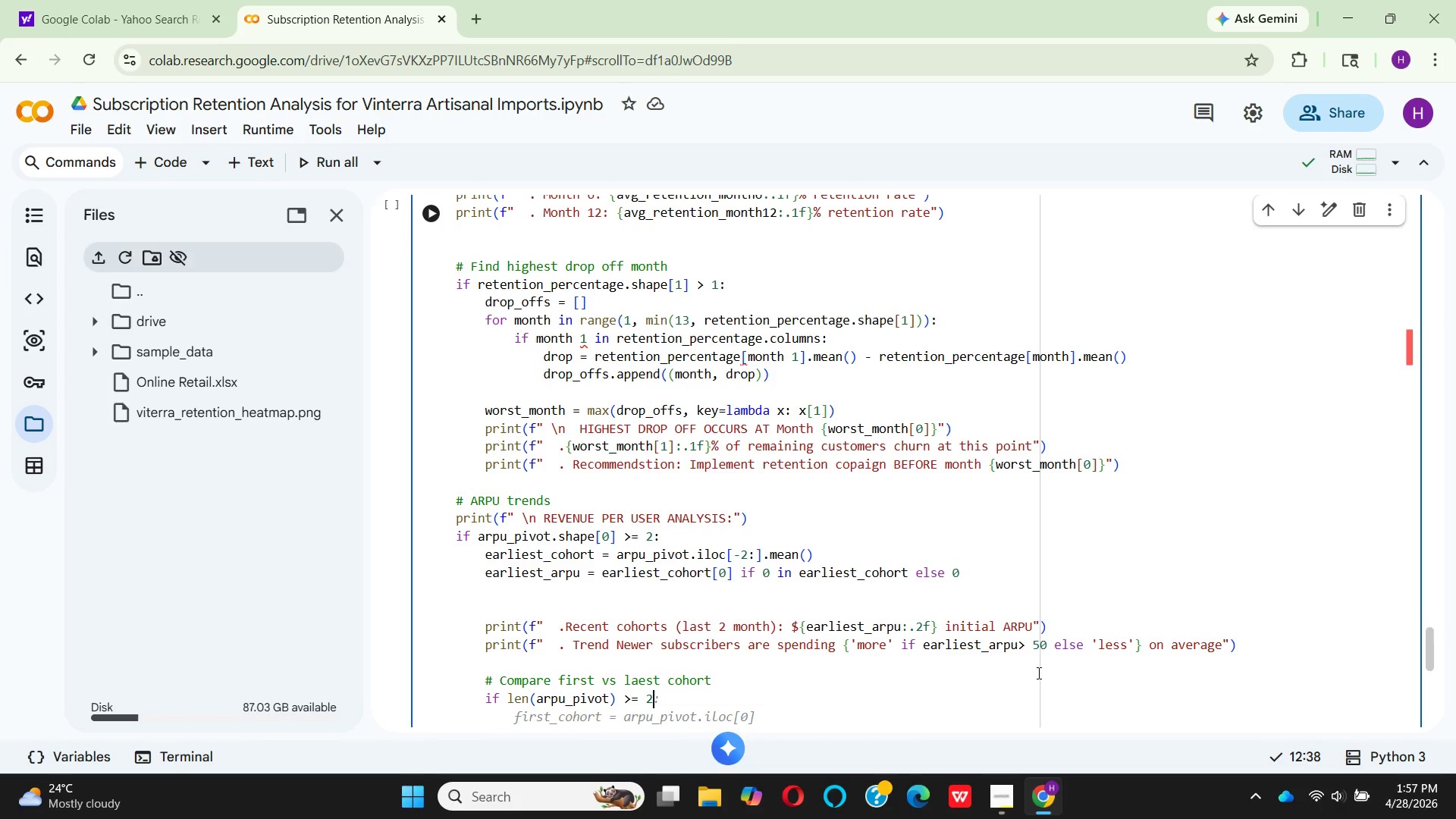 
key(Shift+Semicolon)
 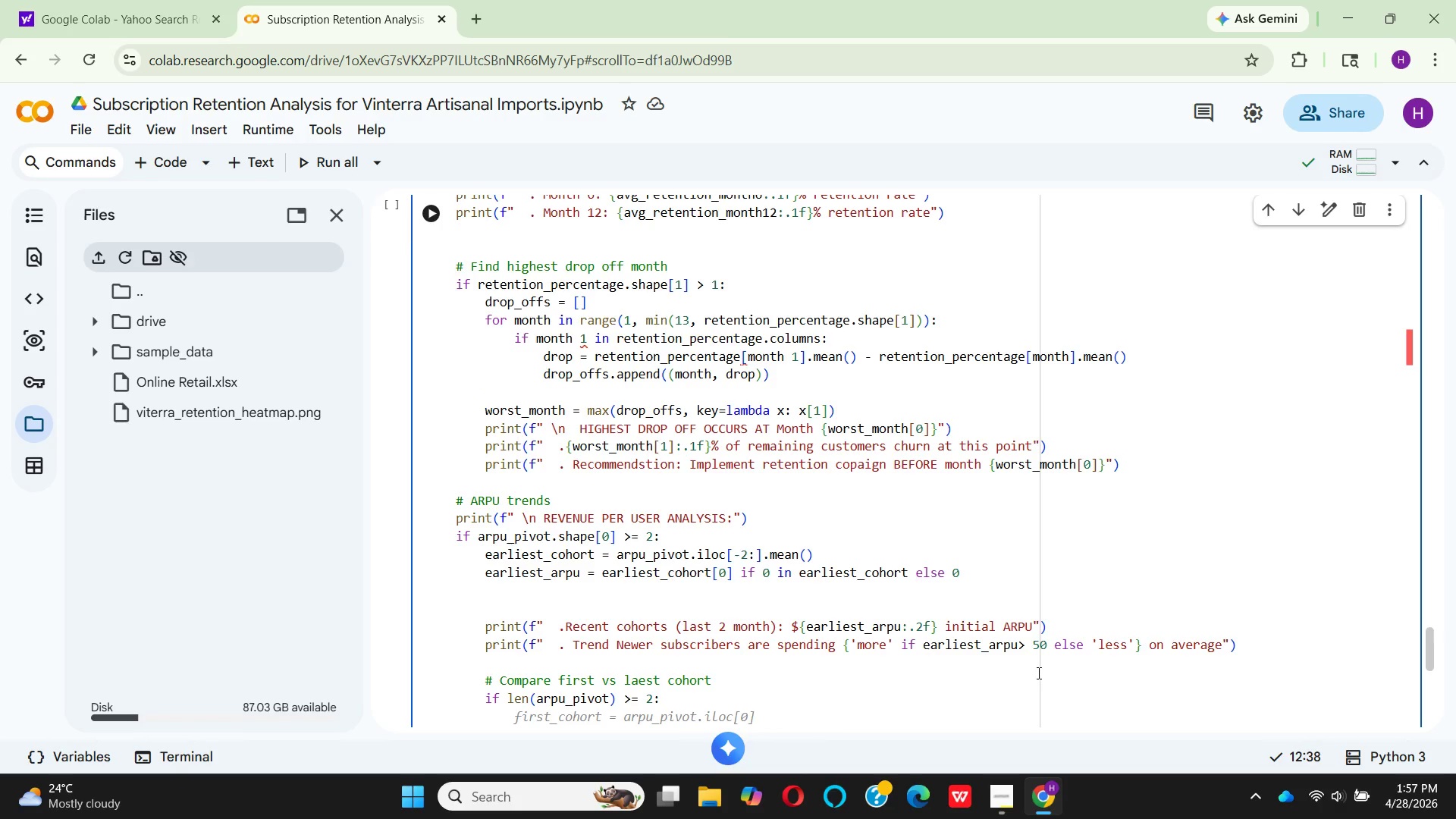 
wait(18.62)
 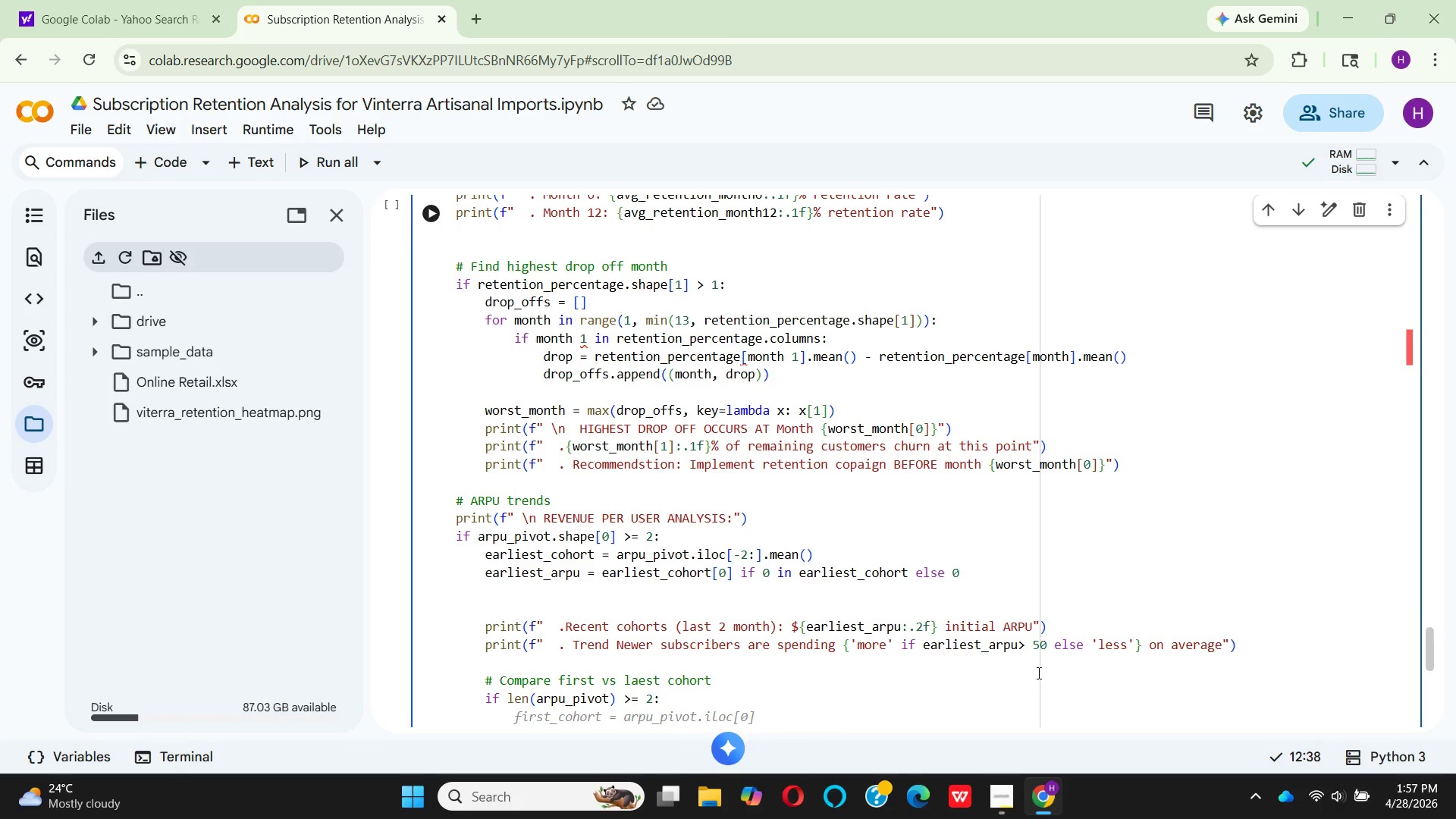 
scroll: coordinate [939, 705], scroll_direction: down, amount: 1.0
 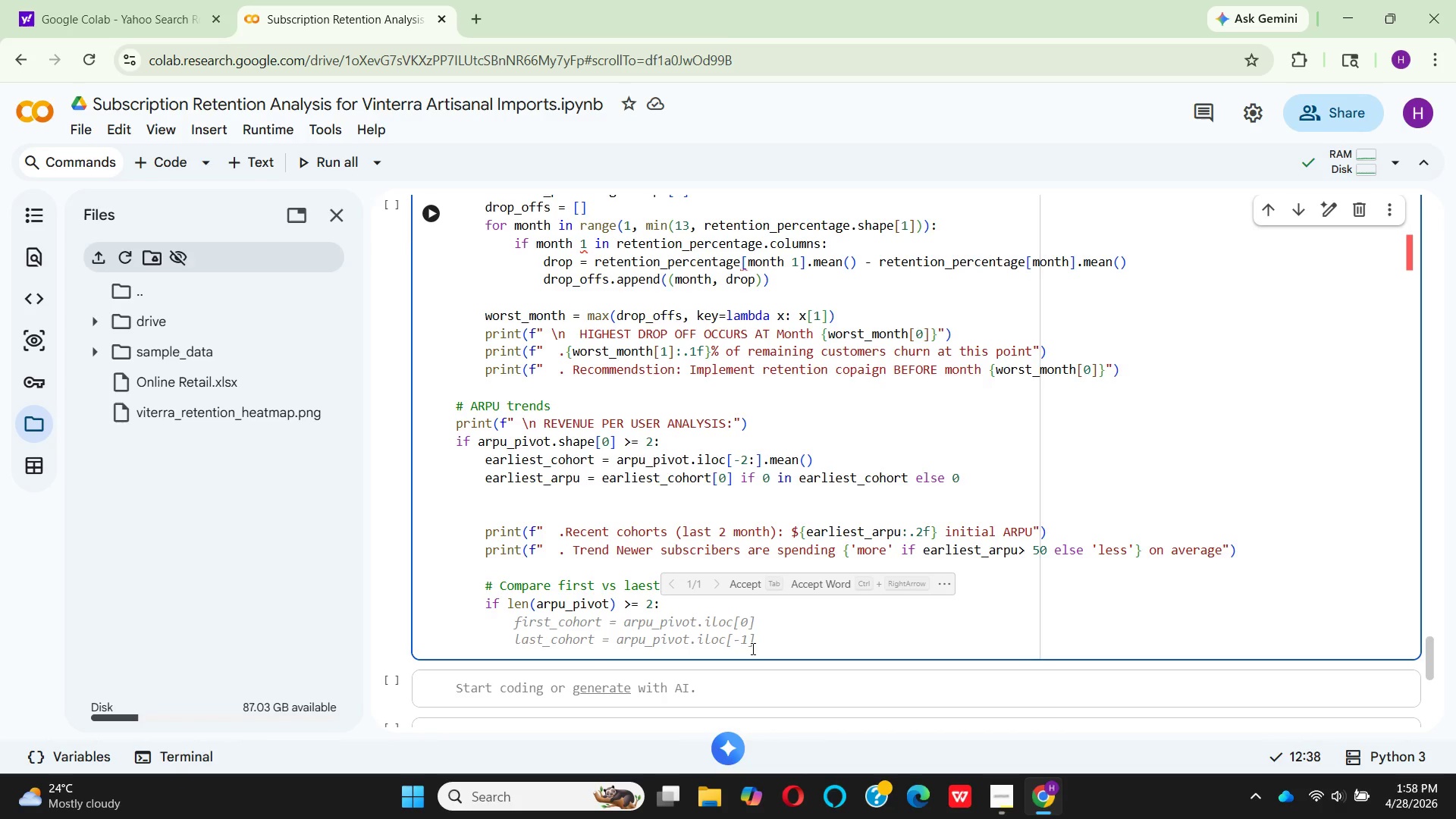 
wait(12.67)
 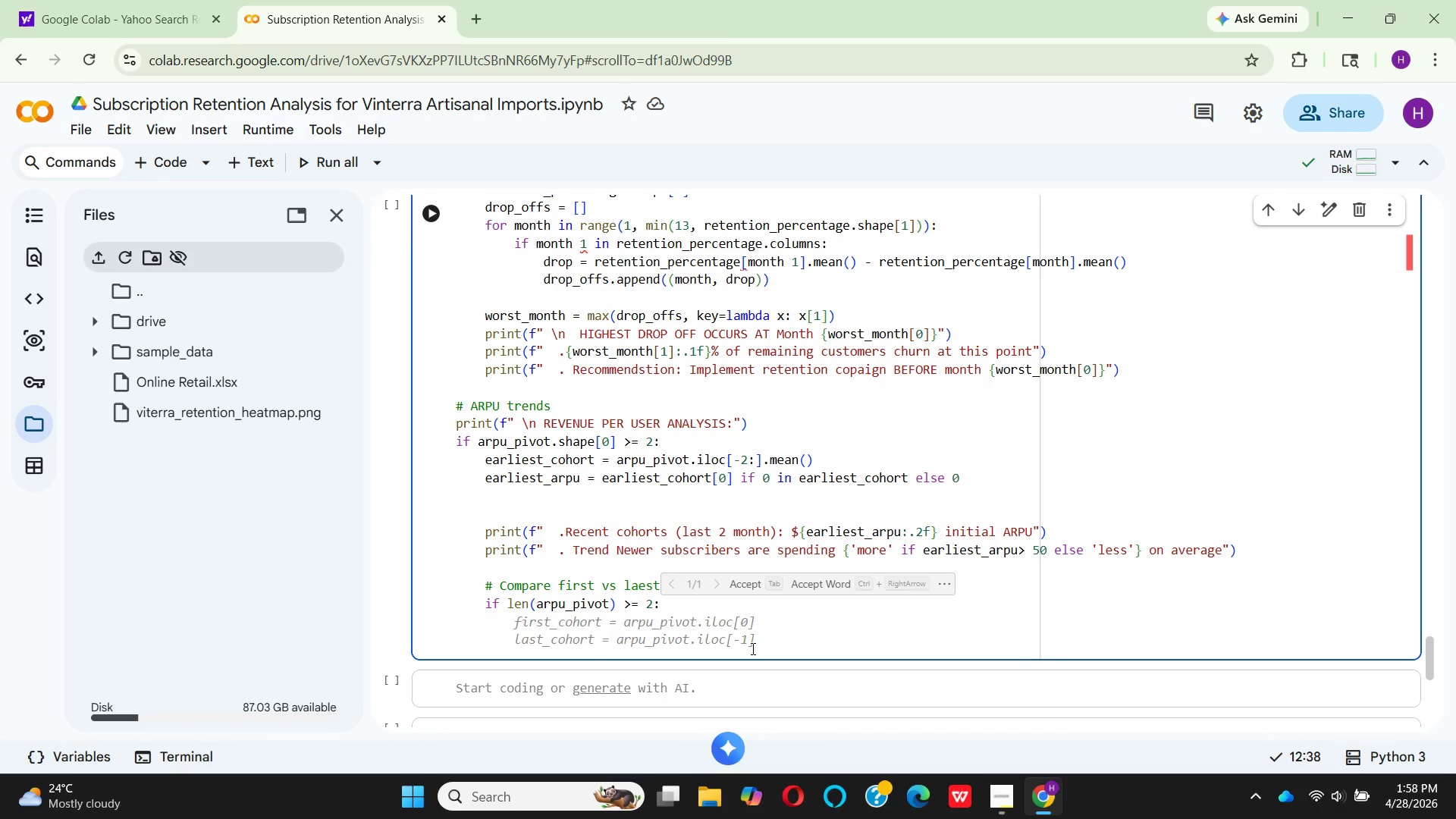 
left_click([748, 582])
 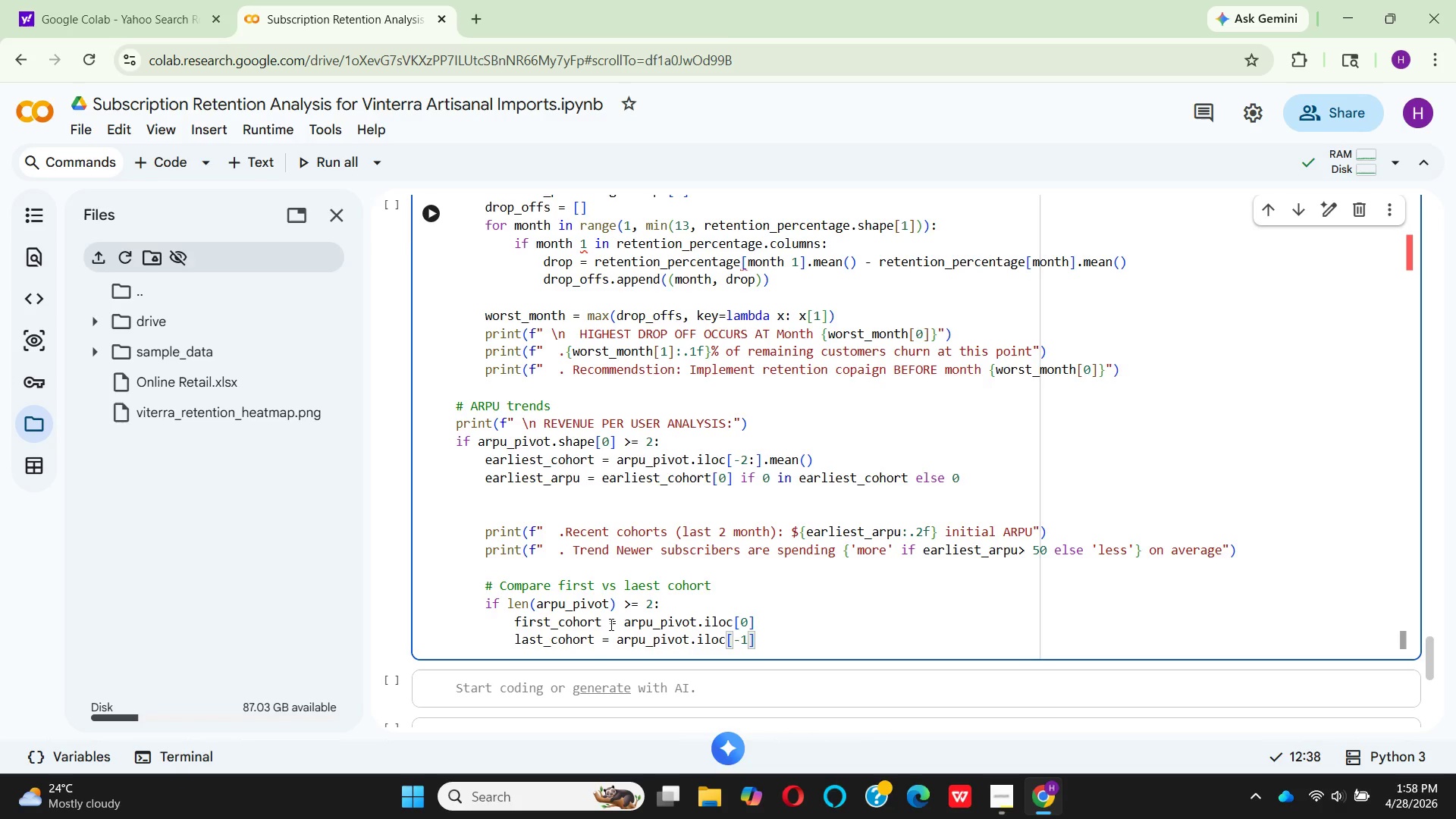 
wait(6.44)
 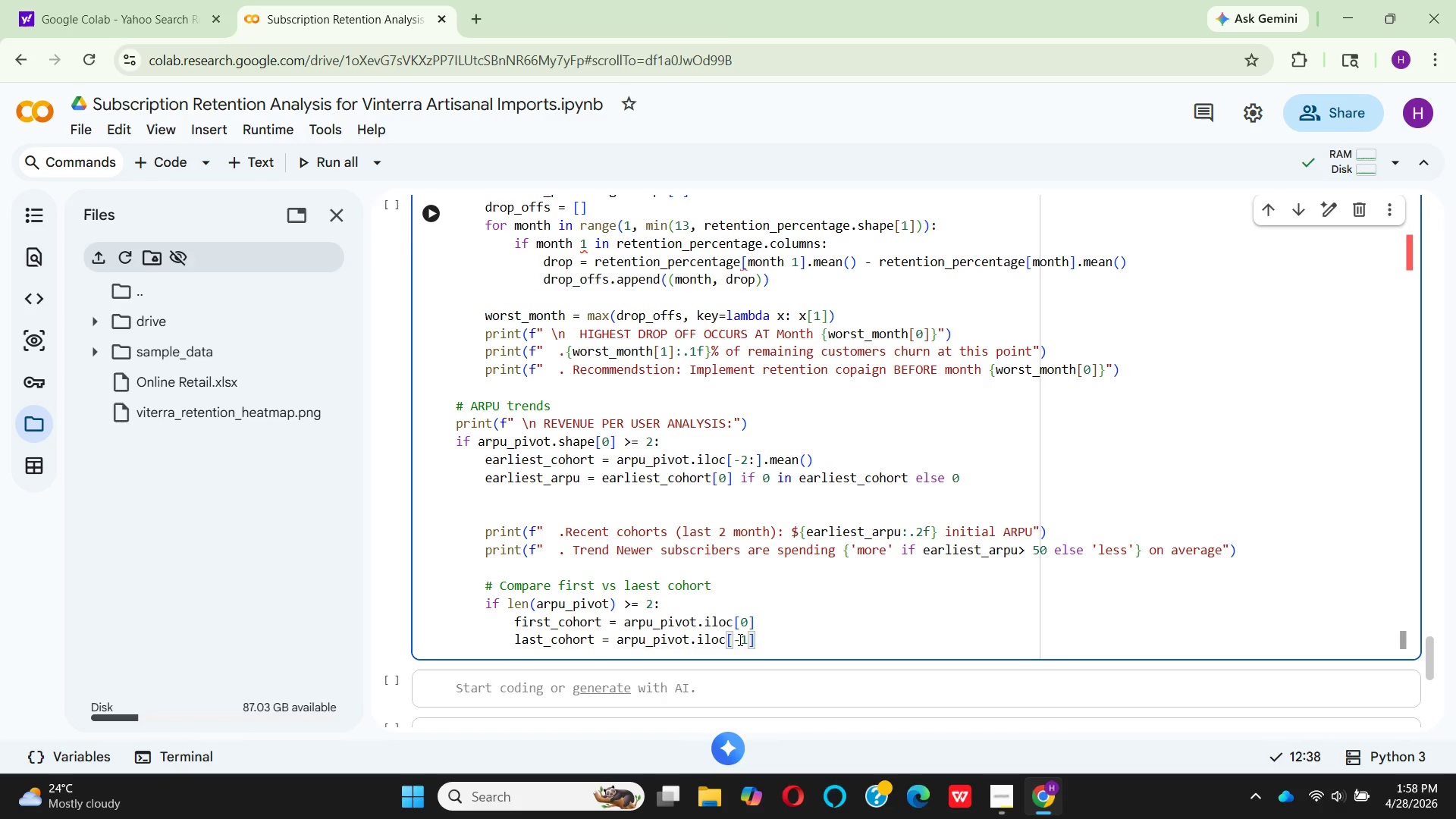 
left_click([601, 627])
 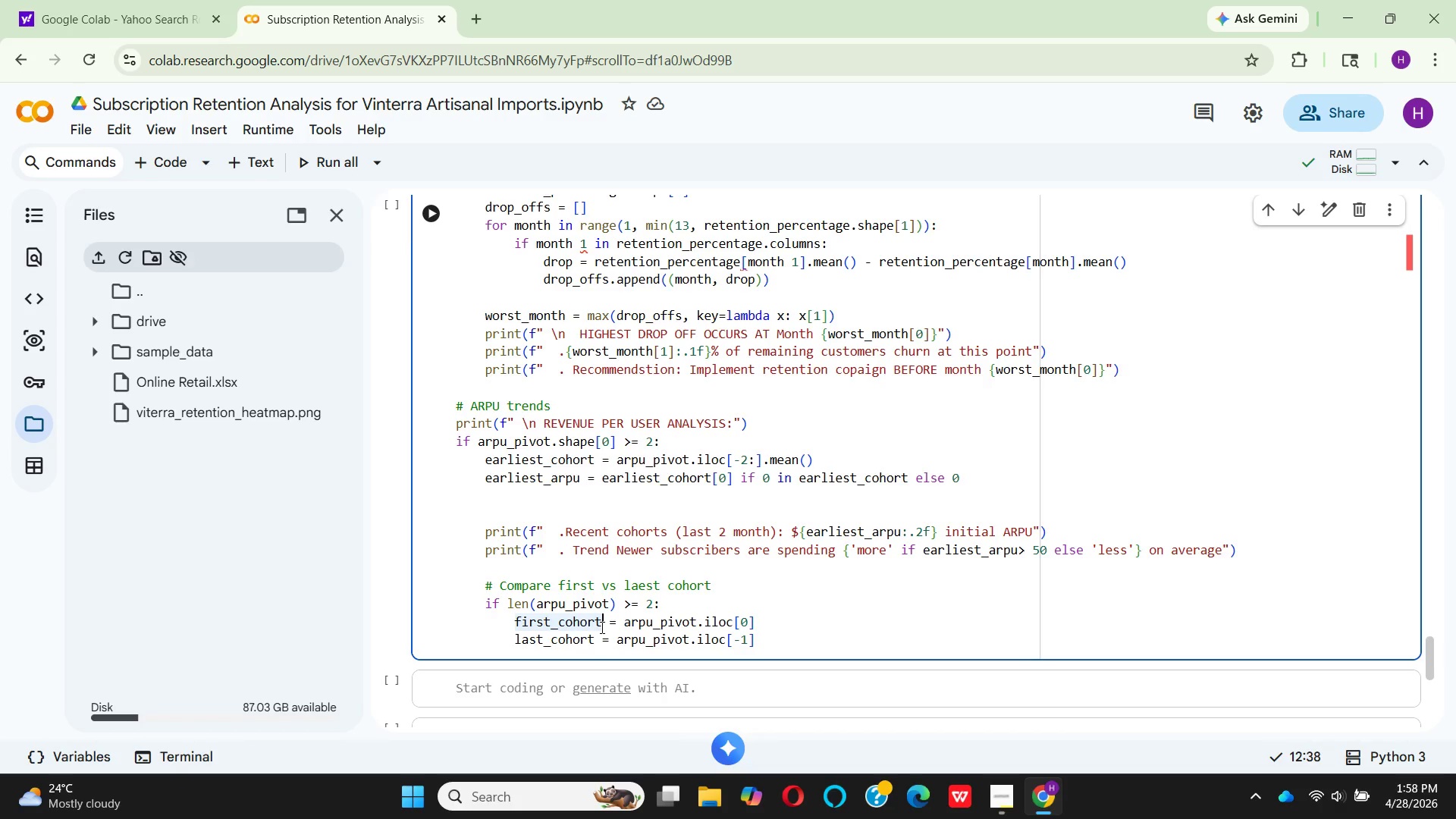 
wait(30.58)
 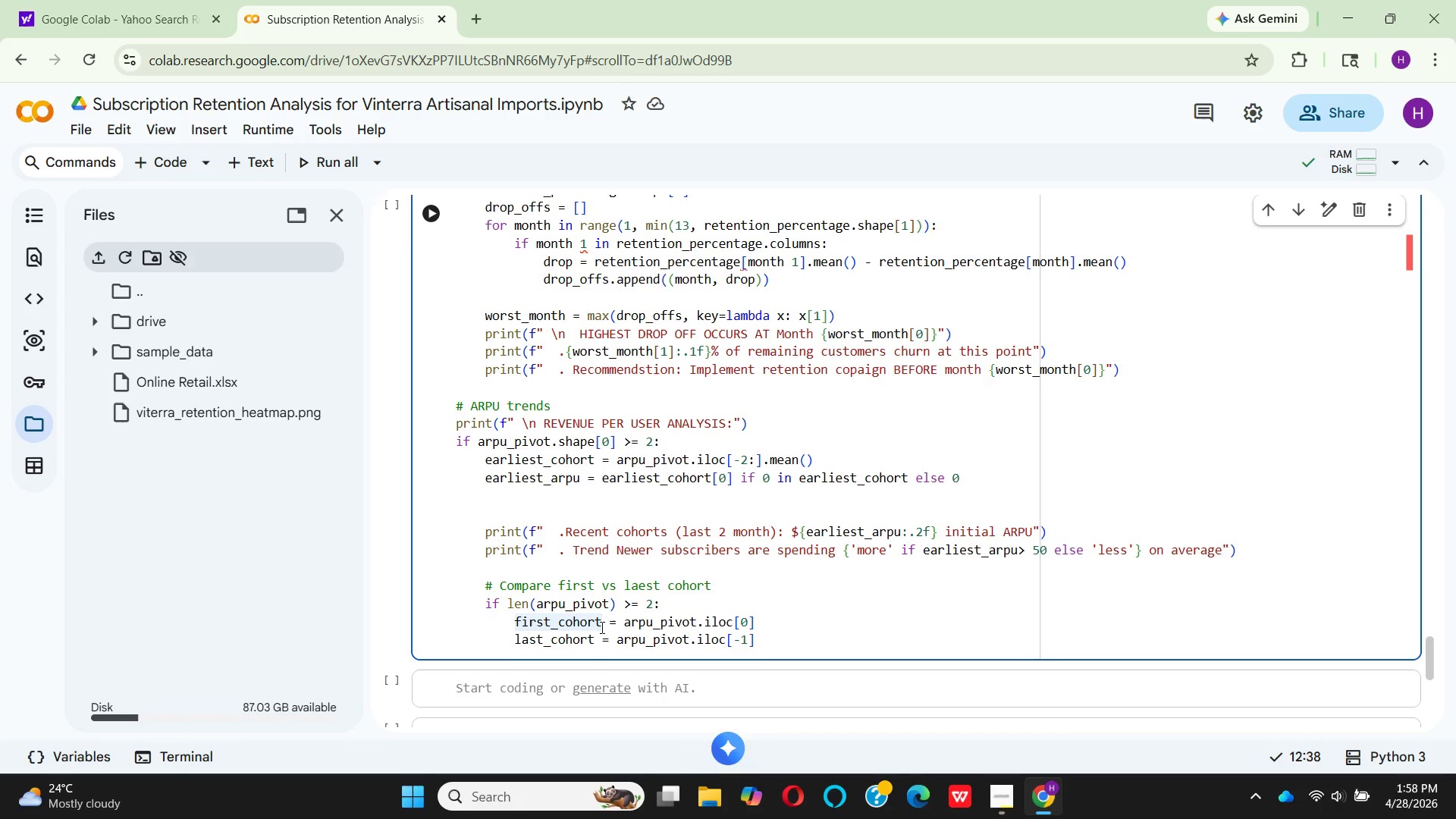 
key(Shift+Minus)
 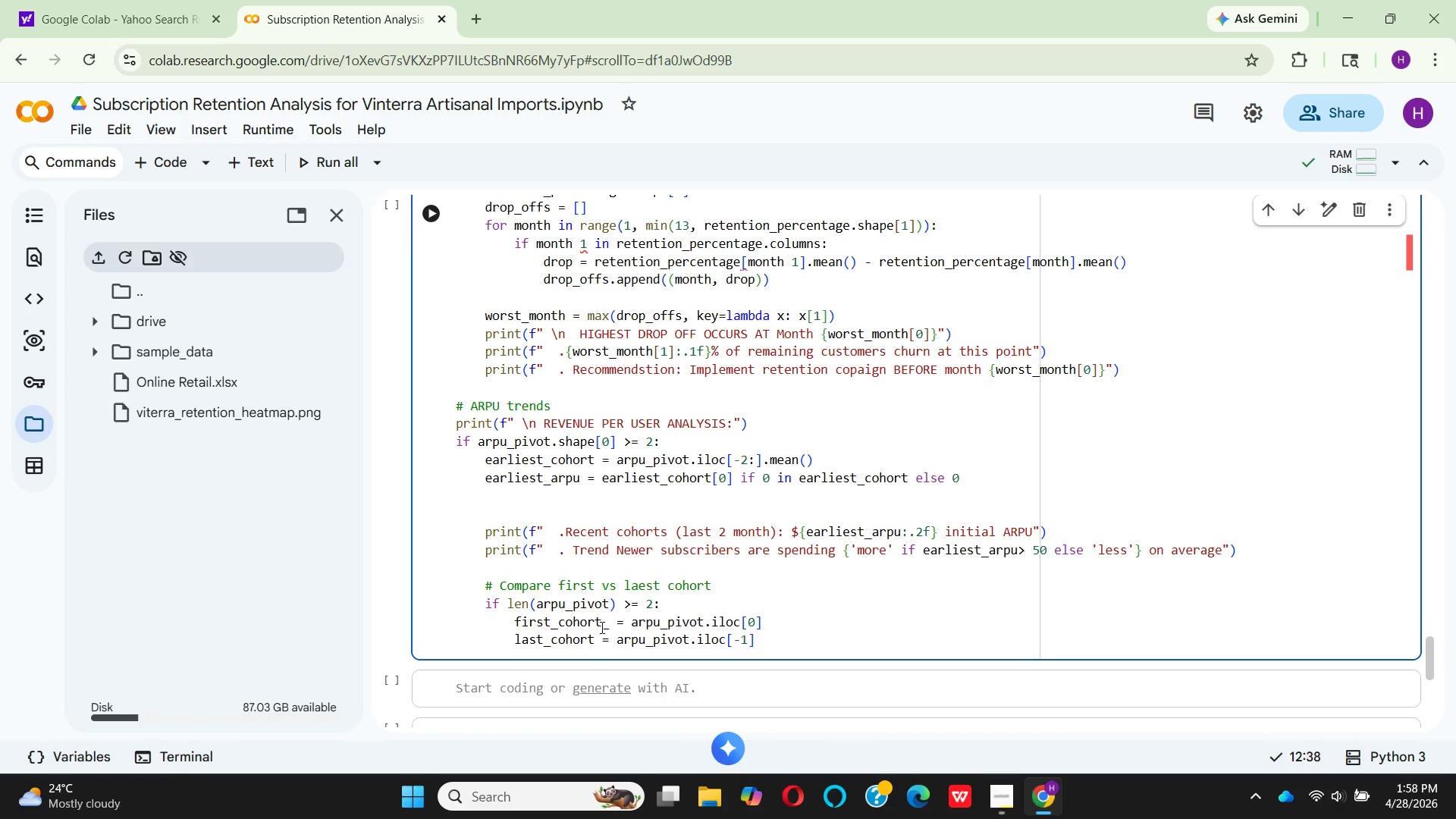 
type(arpu )
 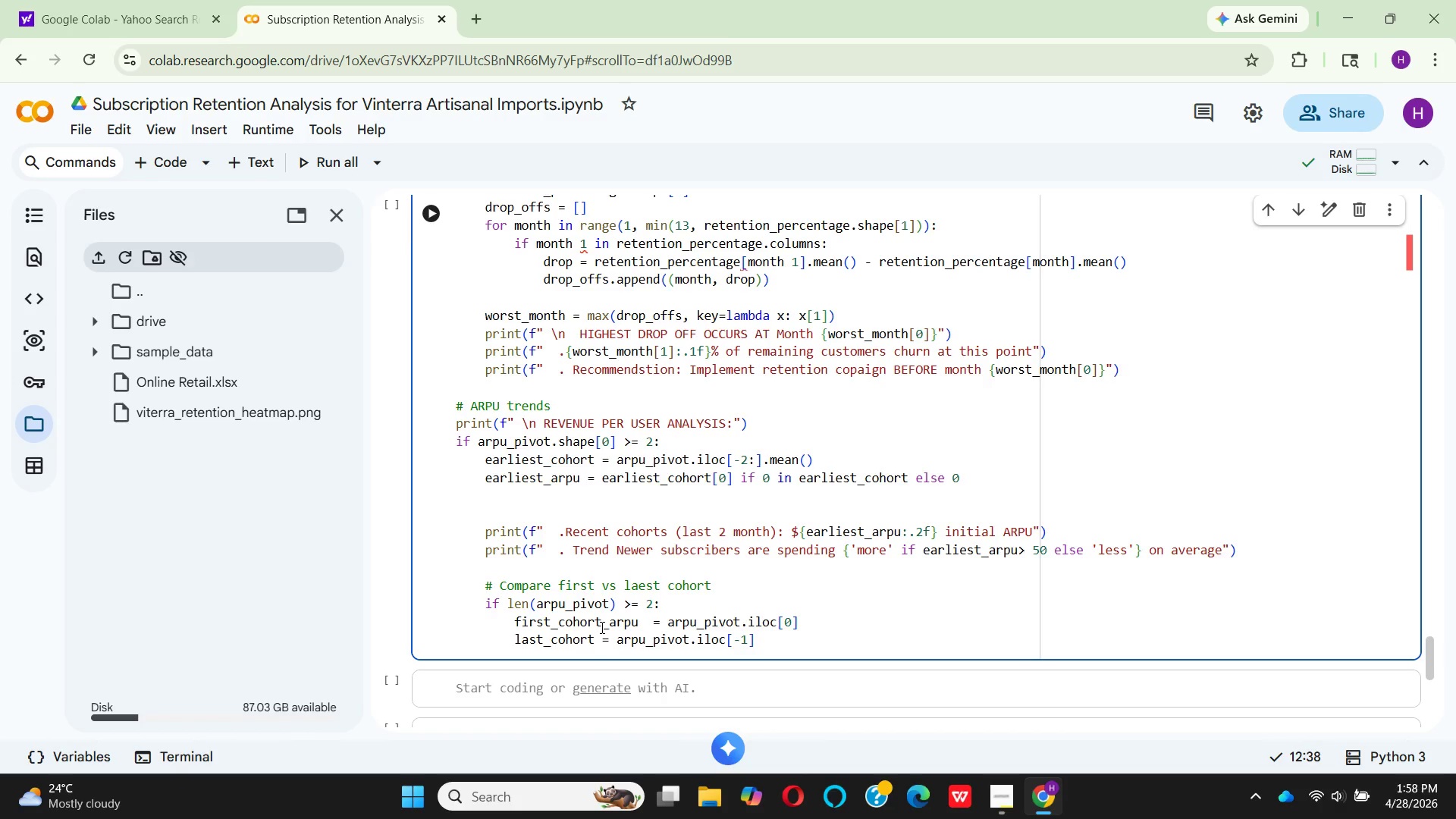 
key(ArrowRight)
 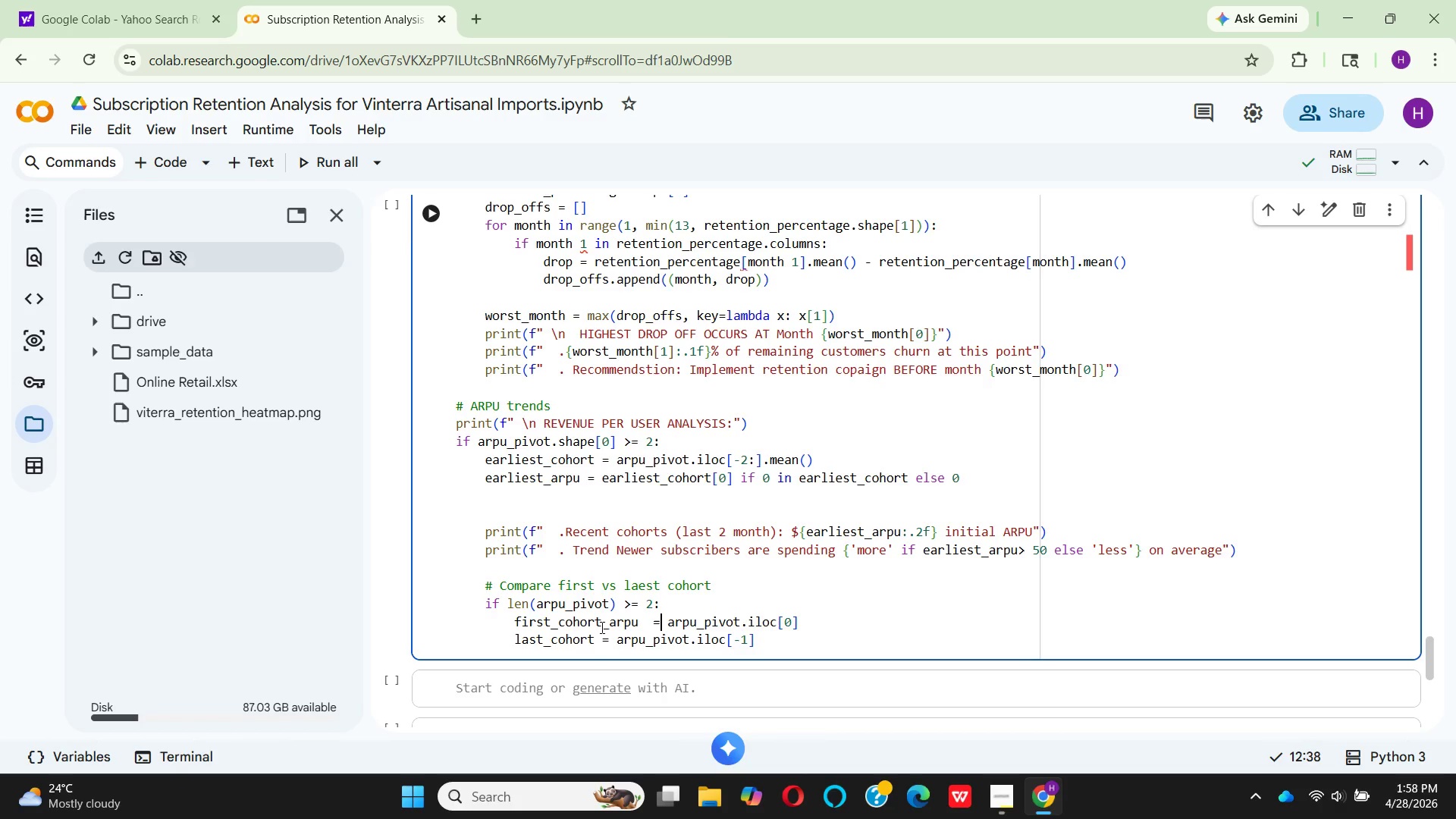 
key(ArrowRight)
 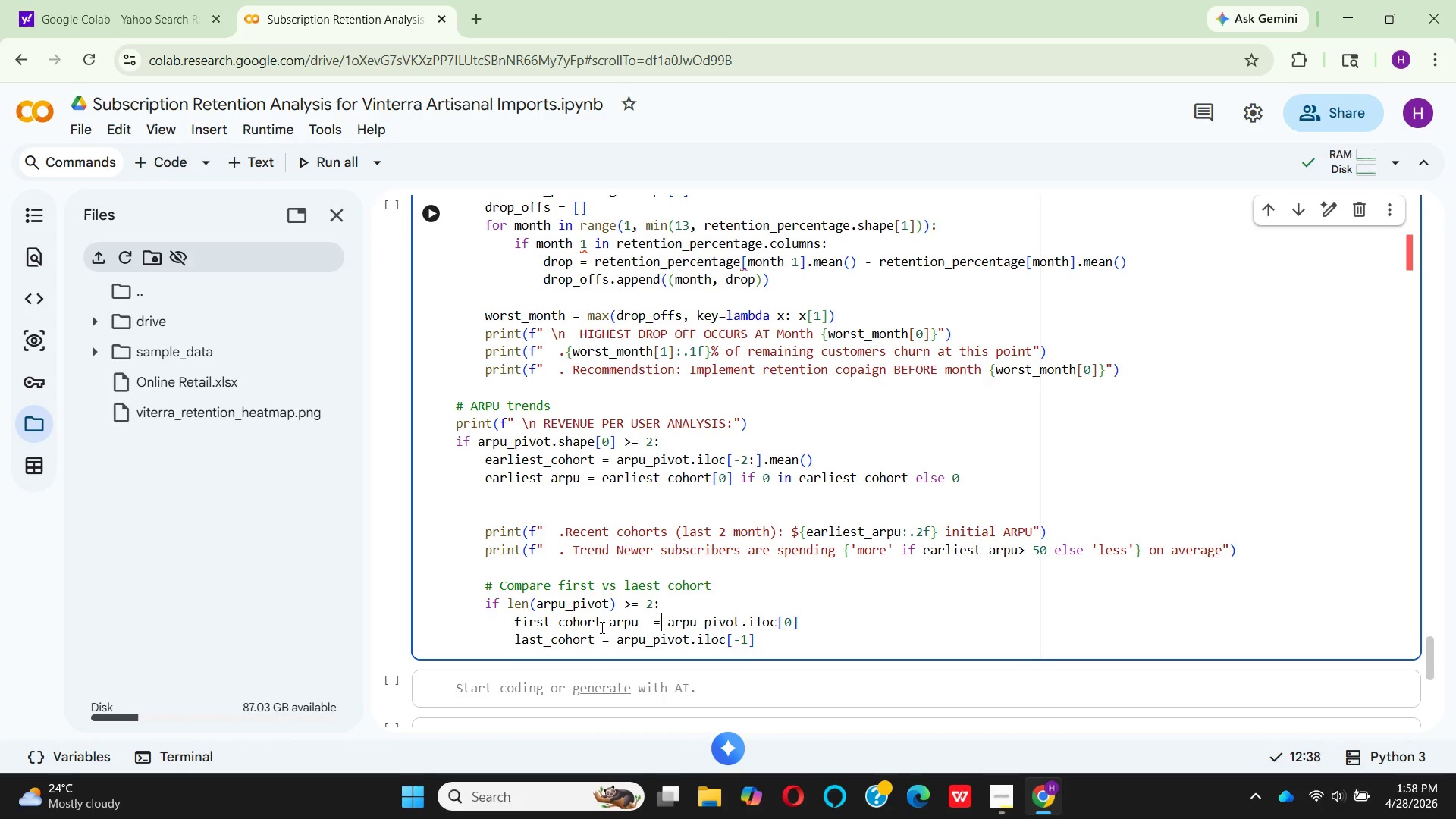 
hold_key(key=ArrowRight, duration=0.42)
 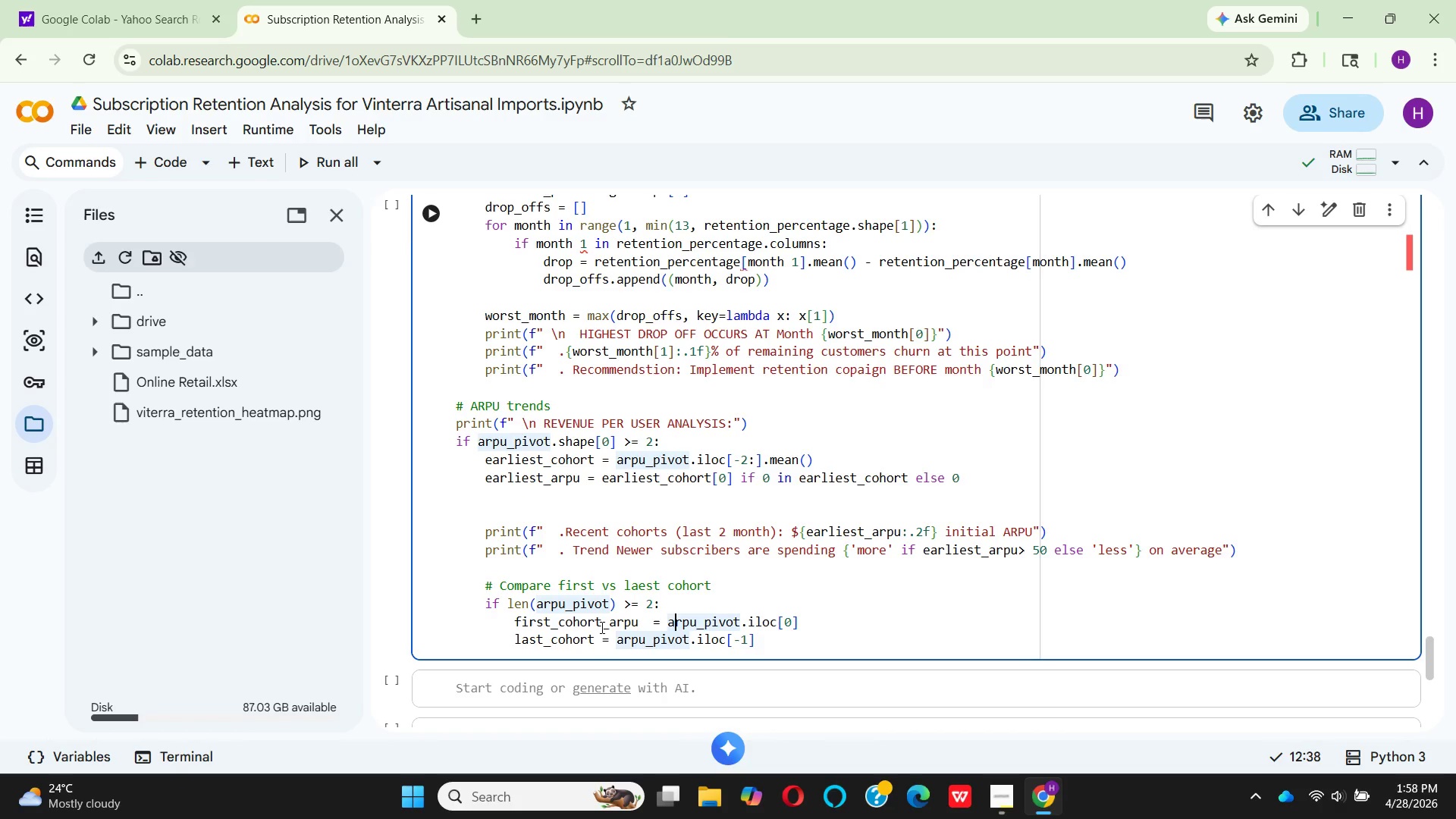 
key(ArrowRight)
 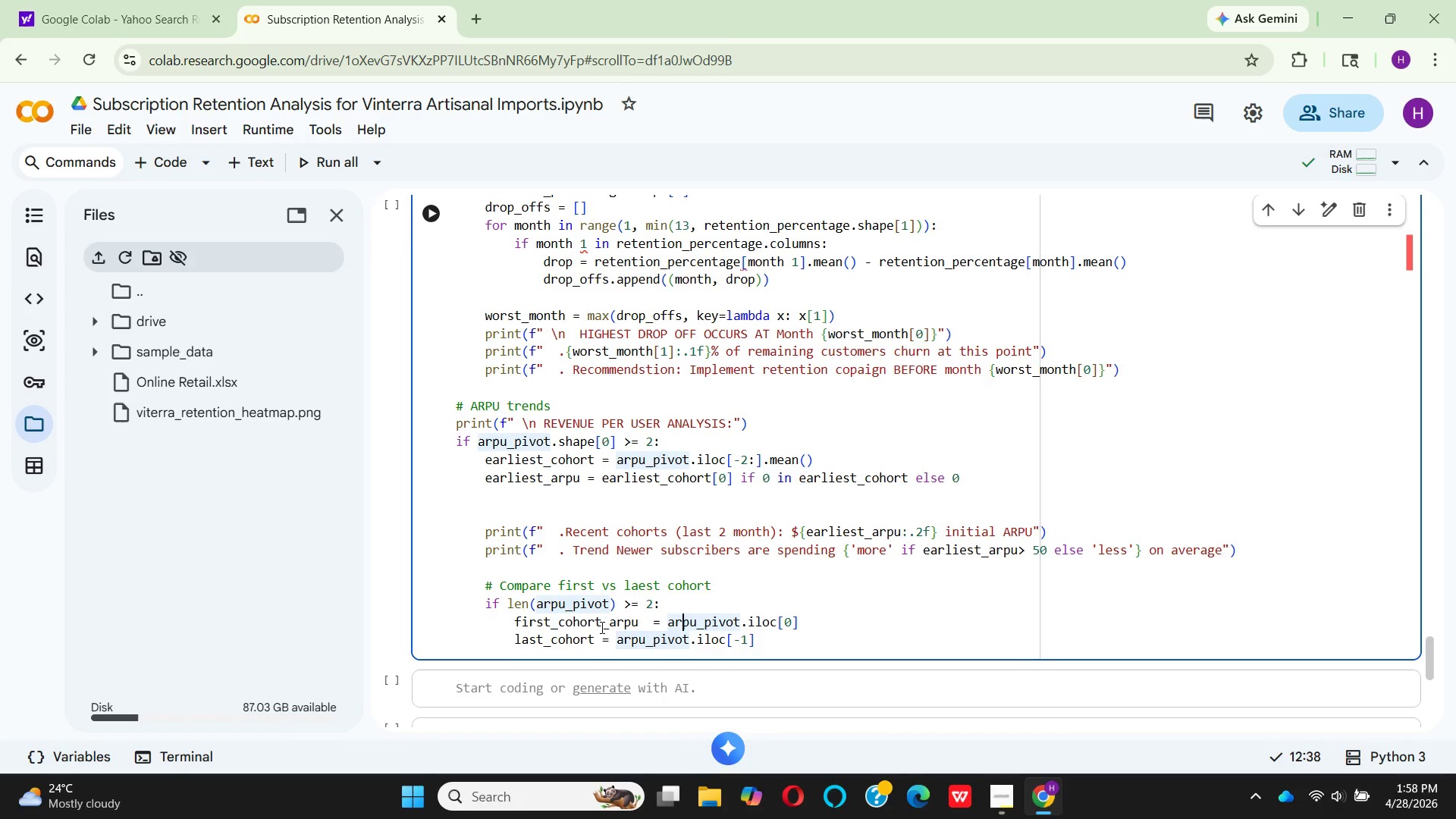 
key(ArrowRight)
 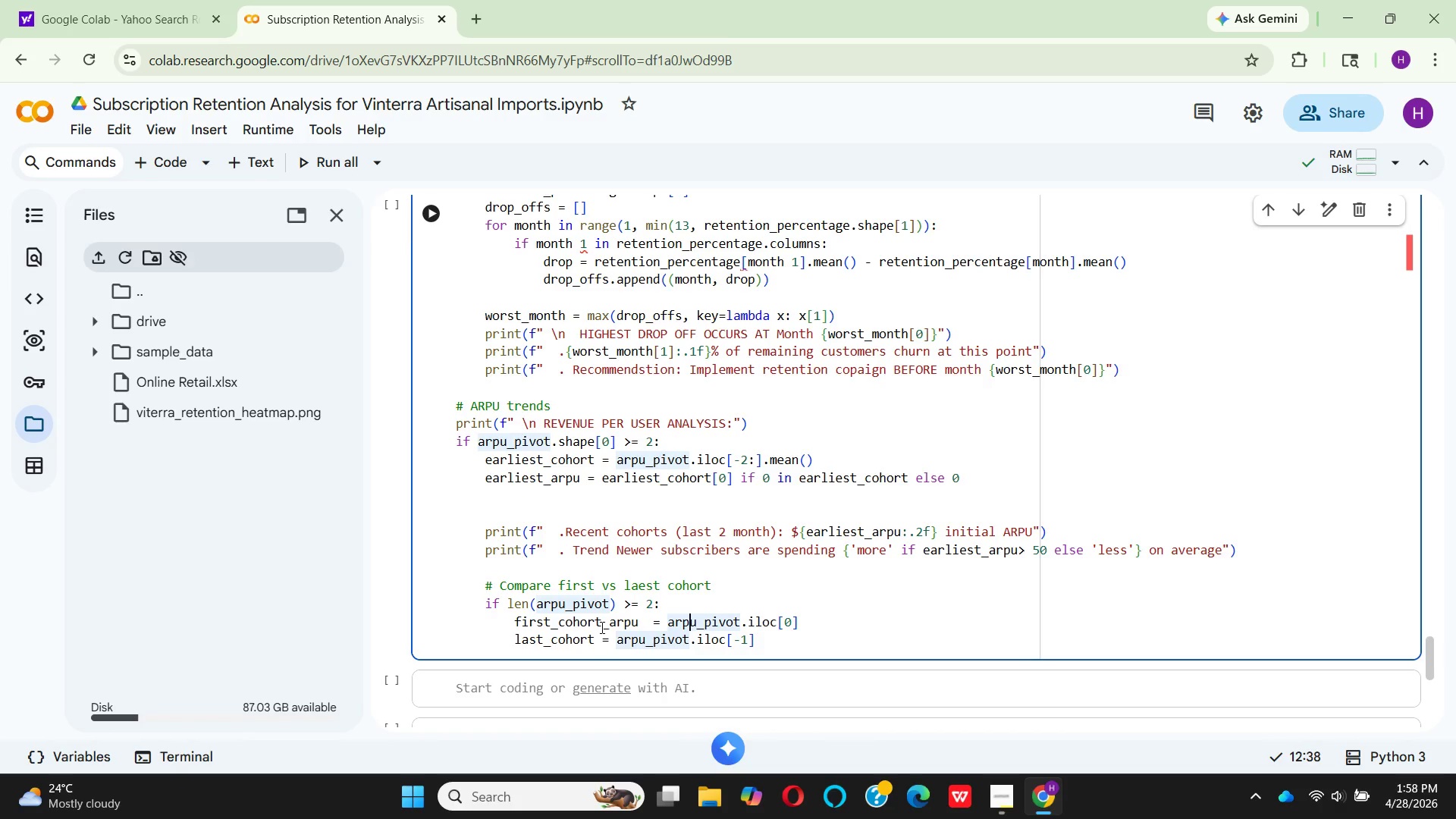 
hold_key(key=ArrowRight, duration=0.81)
 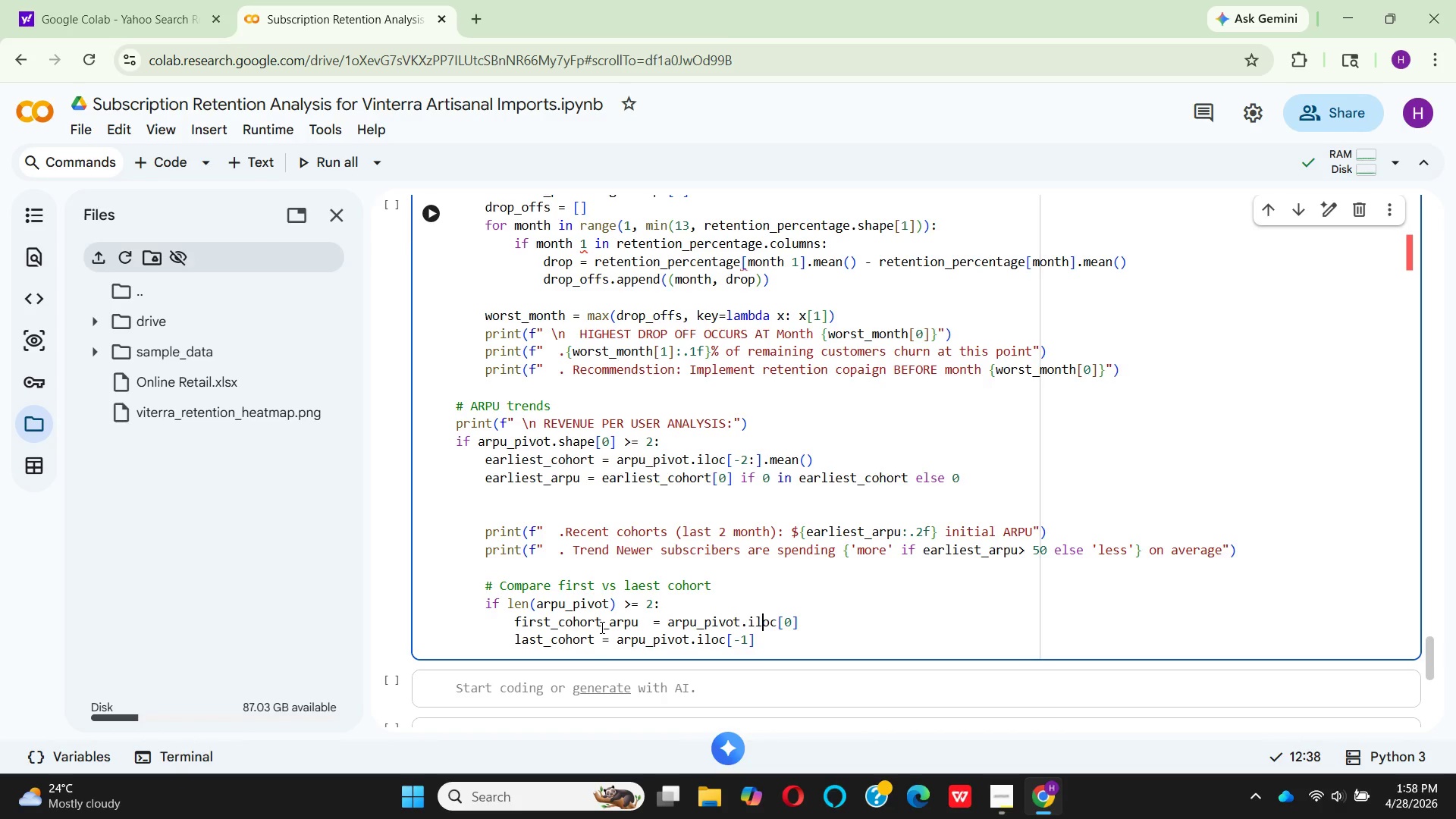 
key(ArrowRight)
 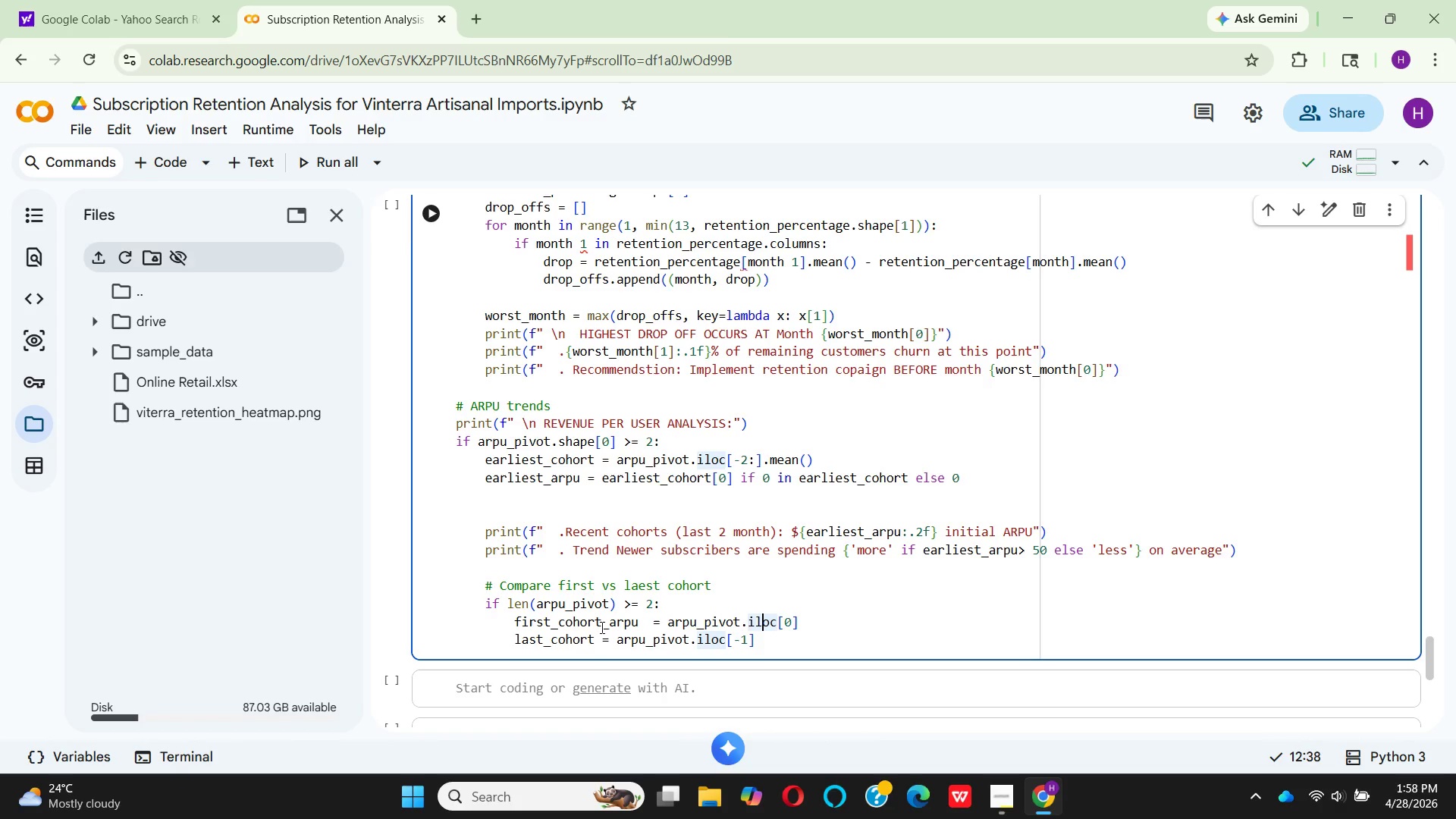 
key(ArrowRight)
 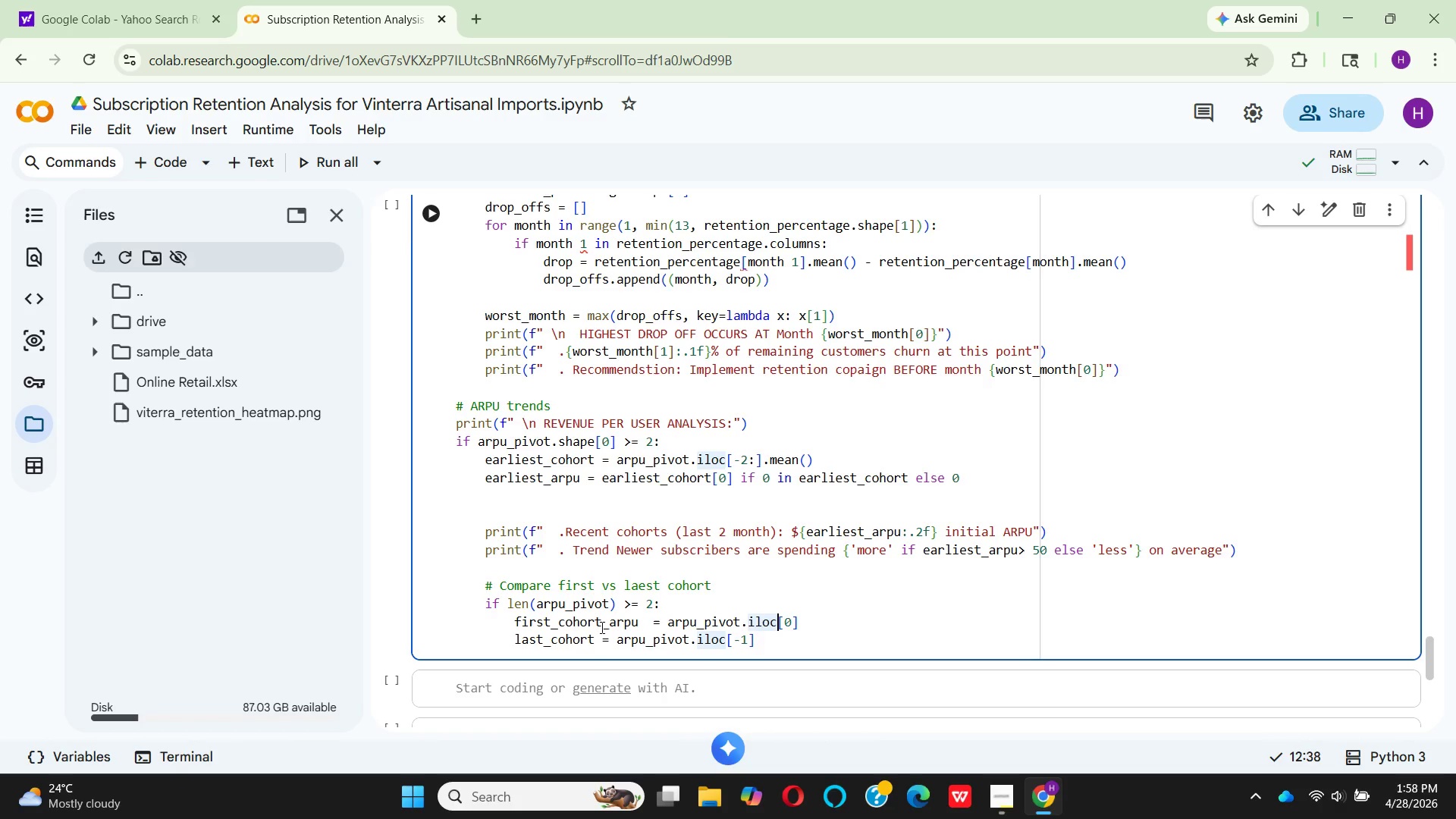 
key(ArrowRight)
 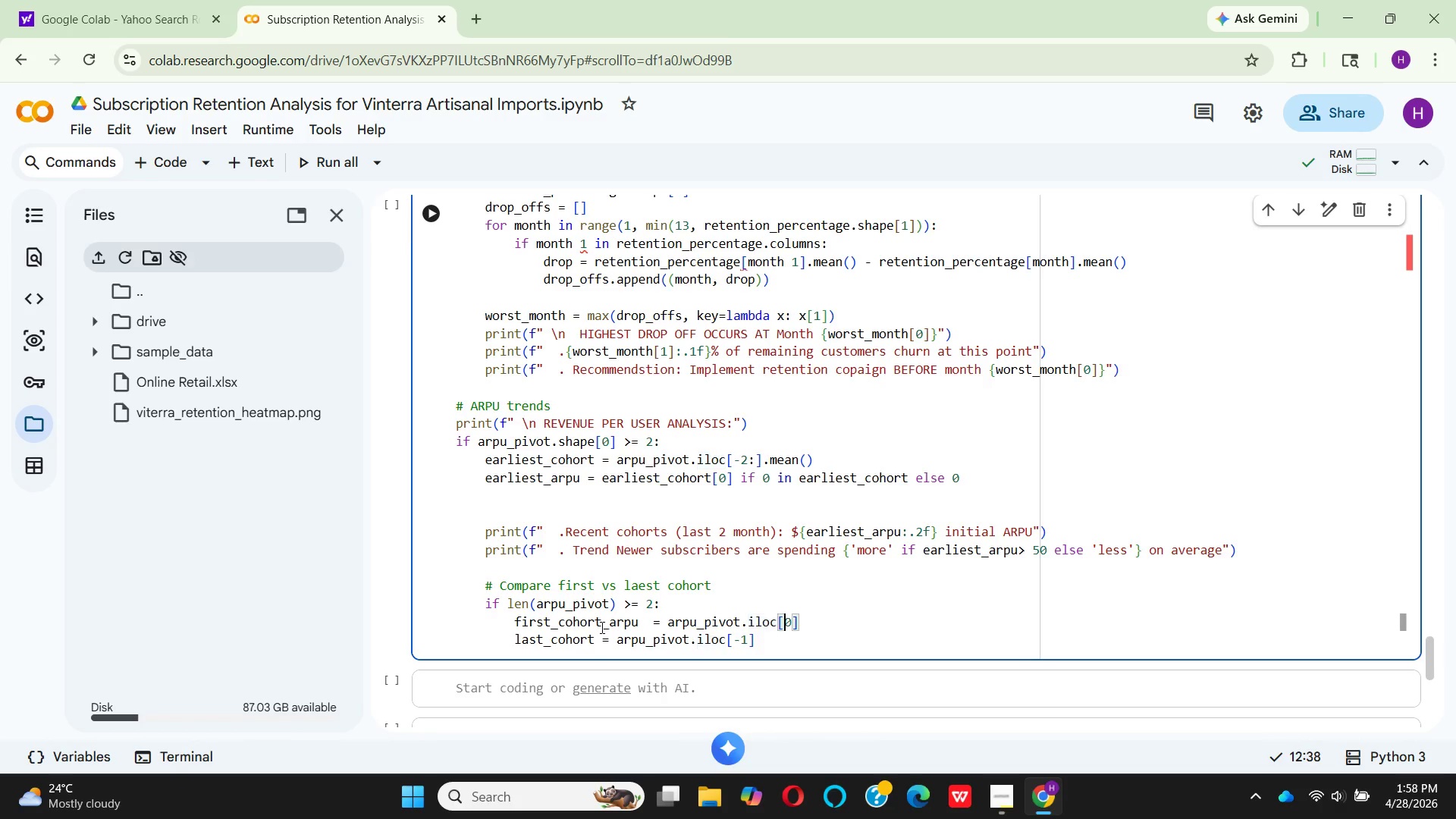 
key(ArrowRight)
 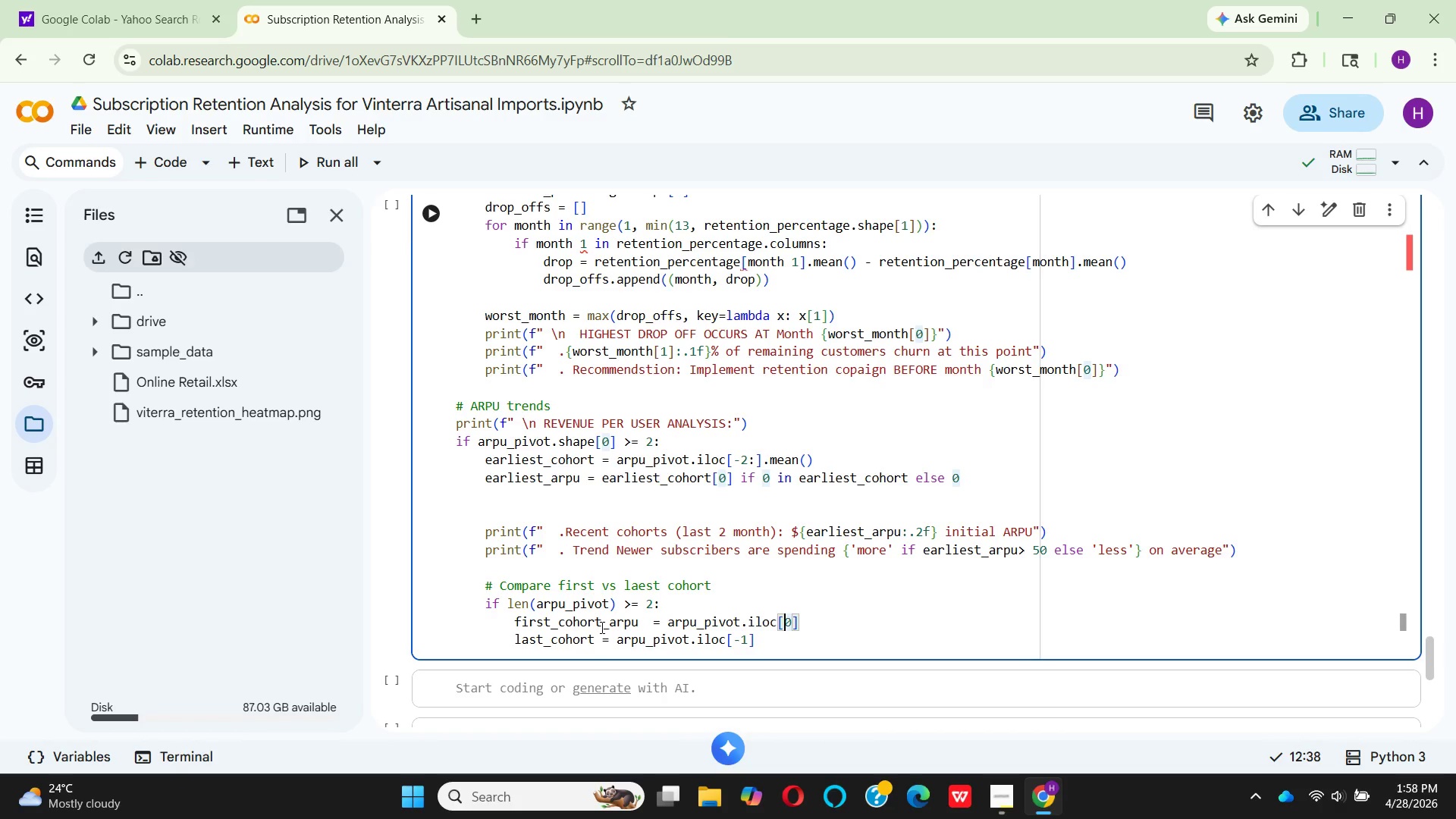 
key(ArrowRight)
 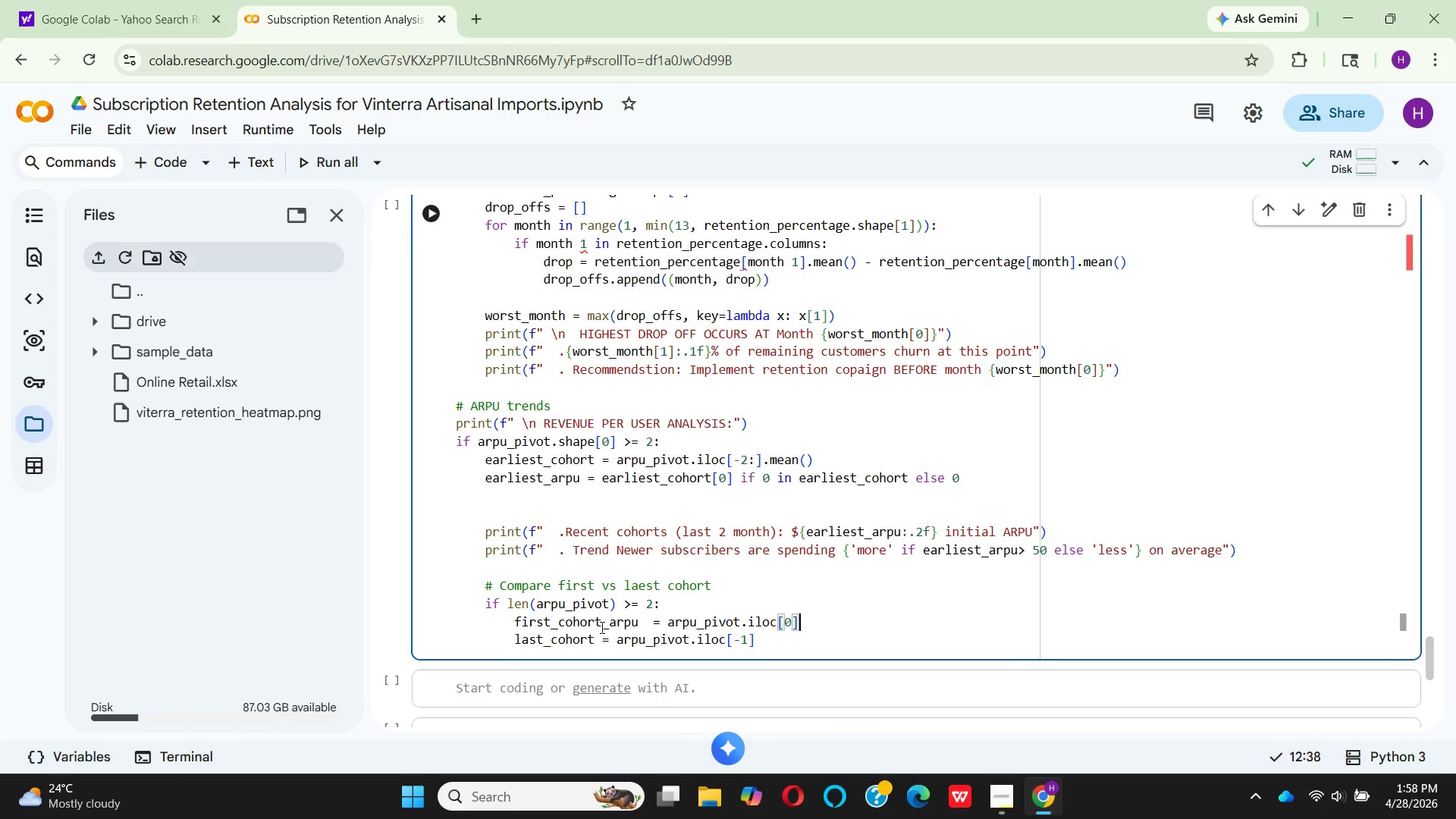 
key(ArrowRight)
 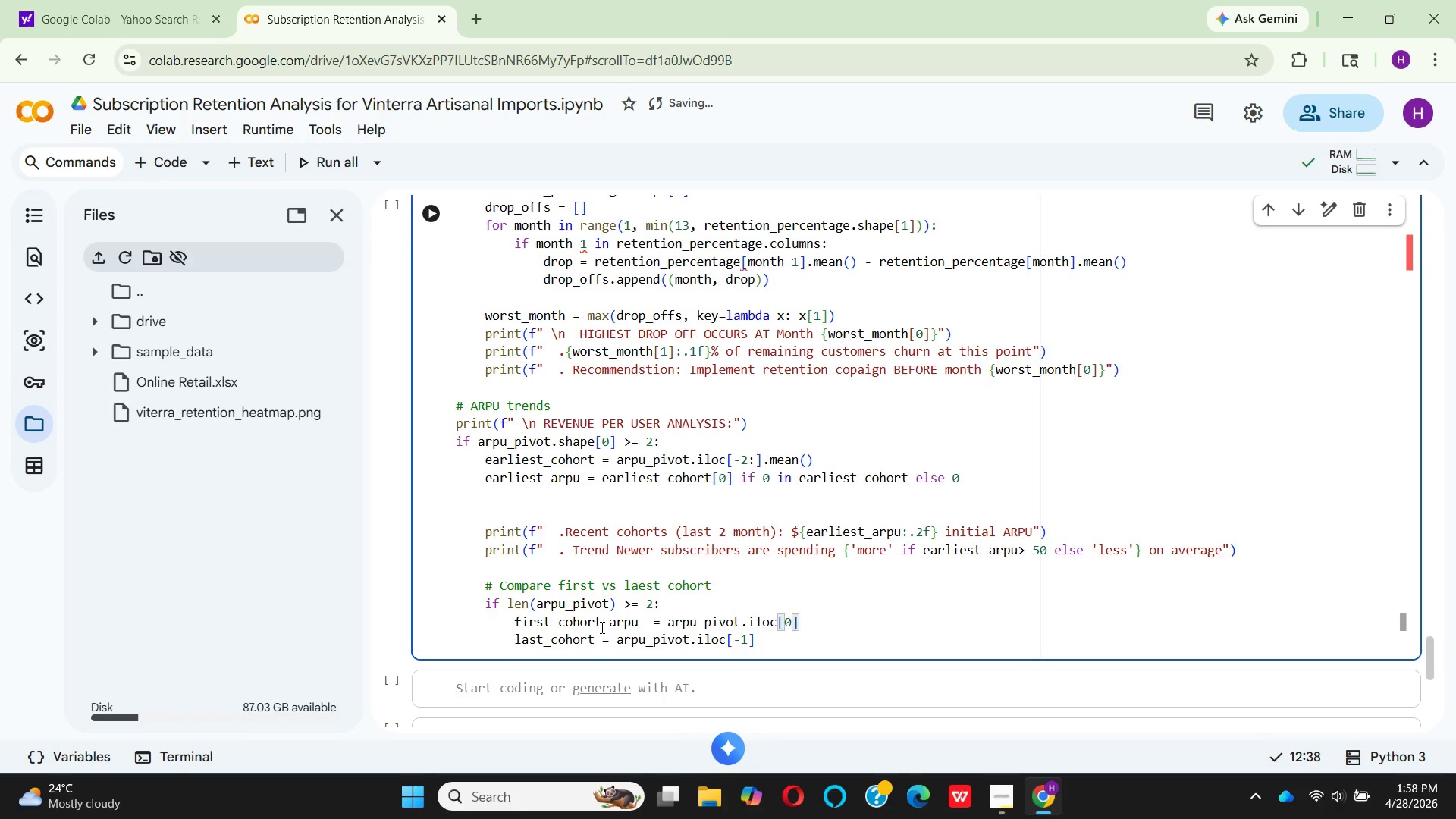 
key(BracketLeft)
 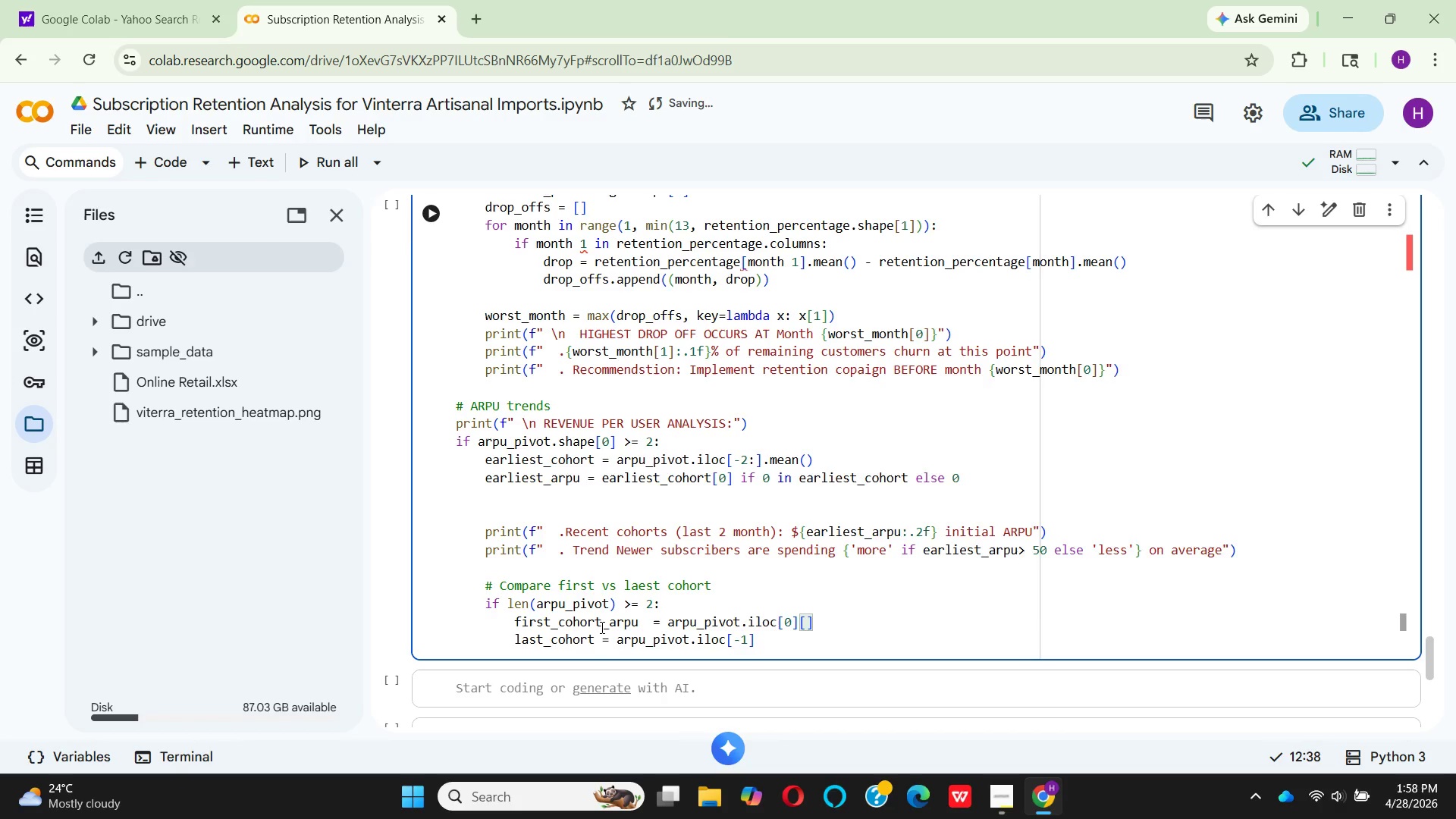 
key(0)
 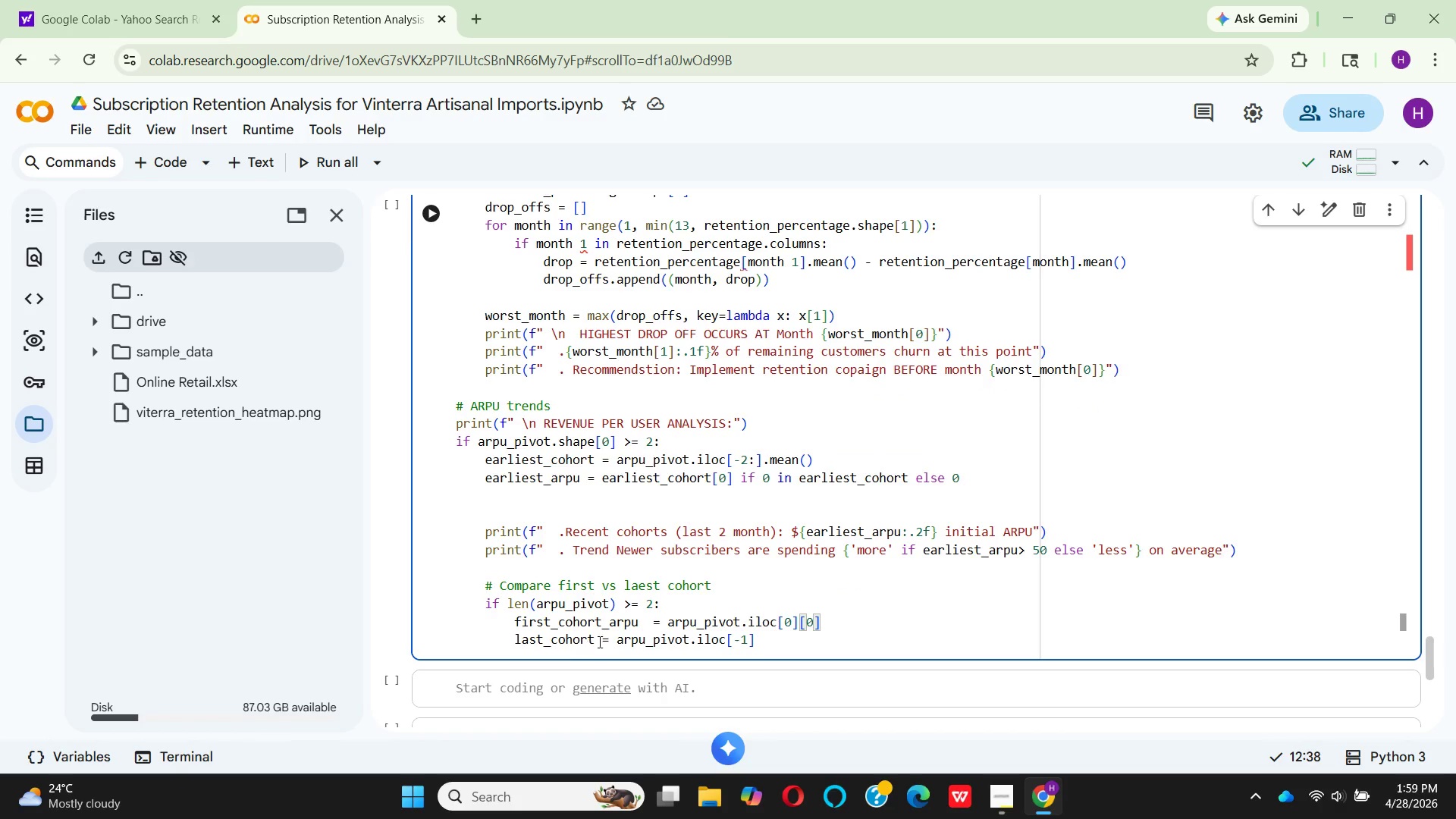 
left_click_drag(start_coordinate=[597, 639], to_coordinate=[601, 667])
 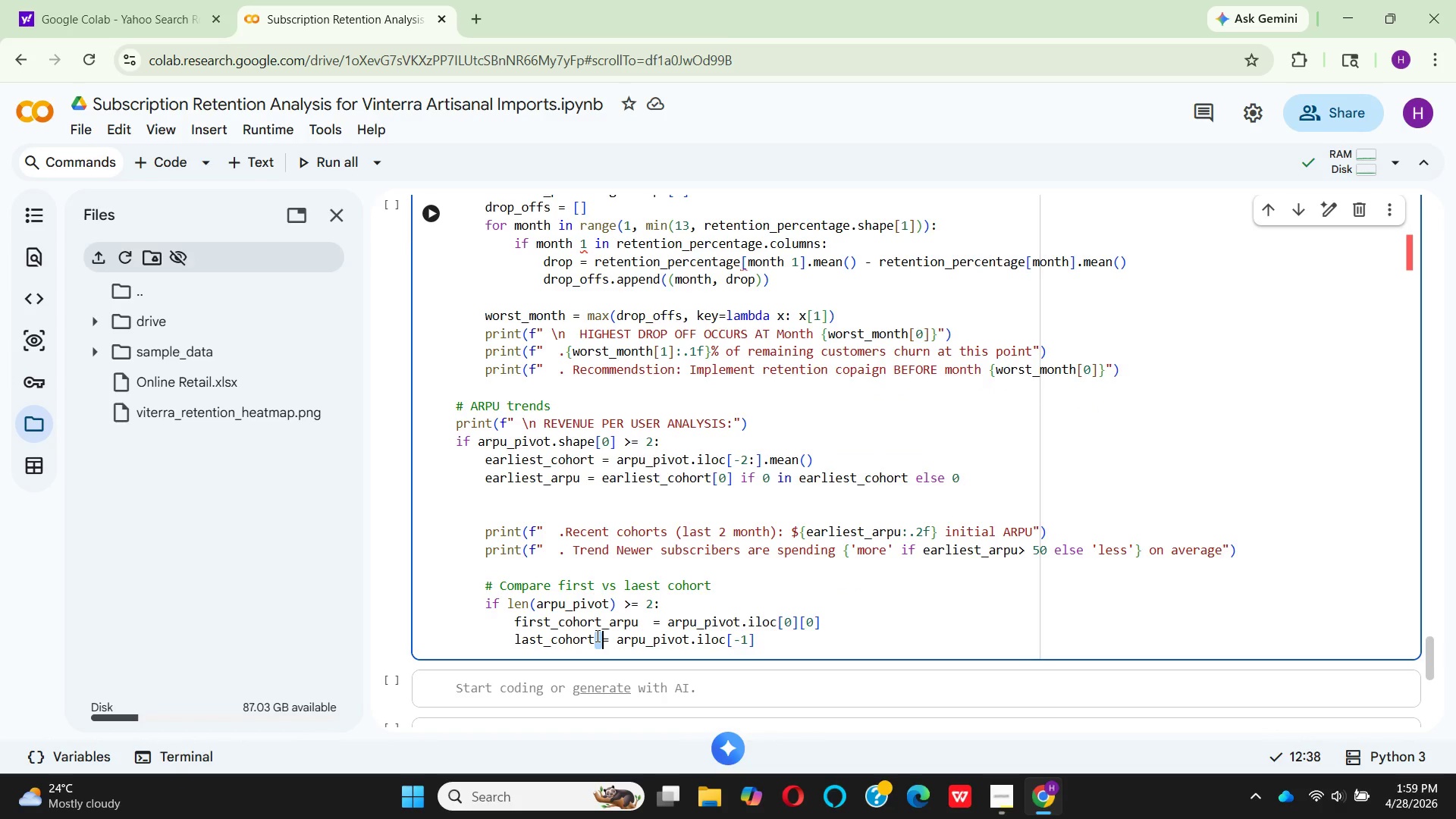 
left_click([596, 635])
 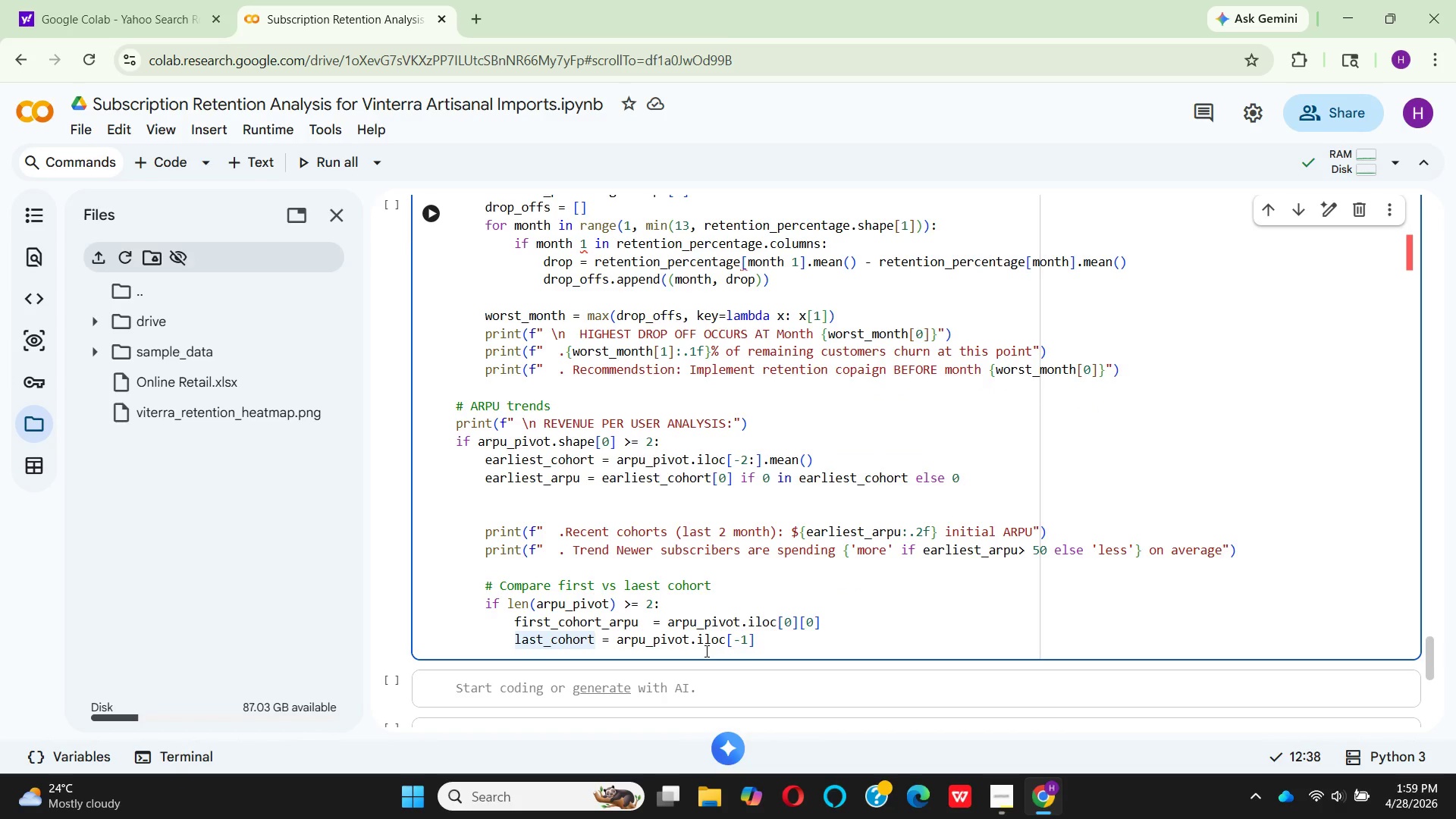 
key(Shift+ShiftRight)
 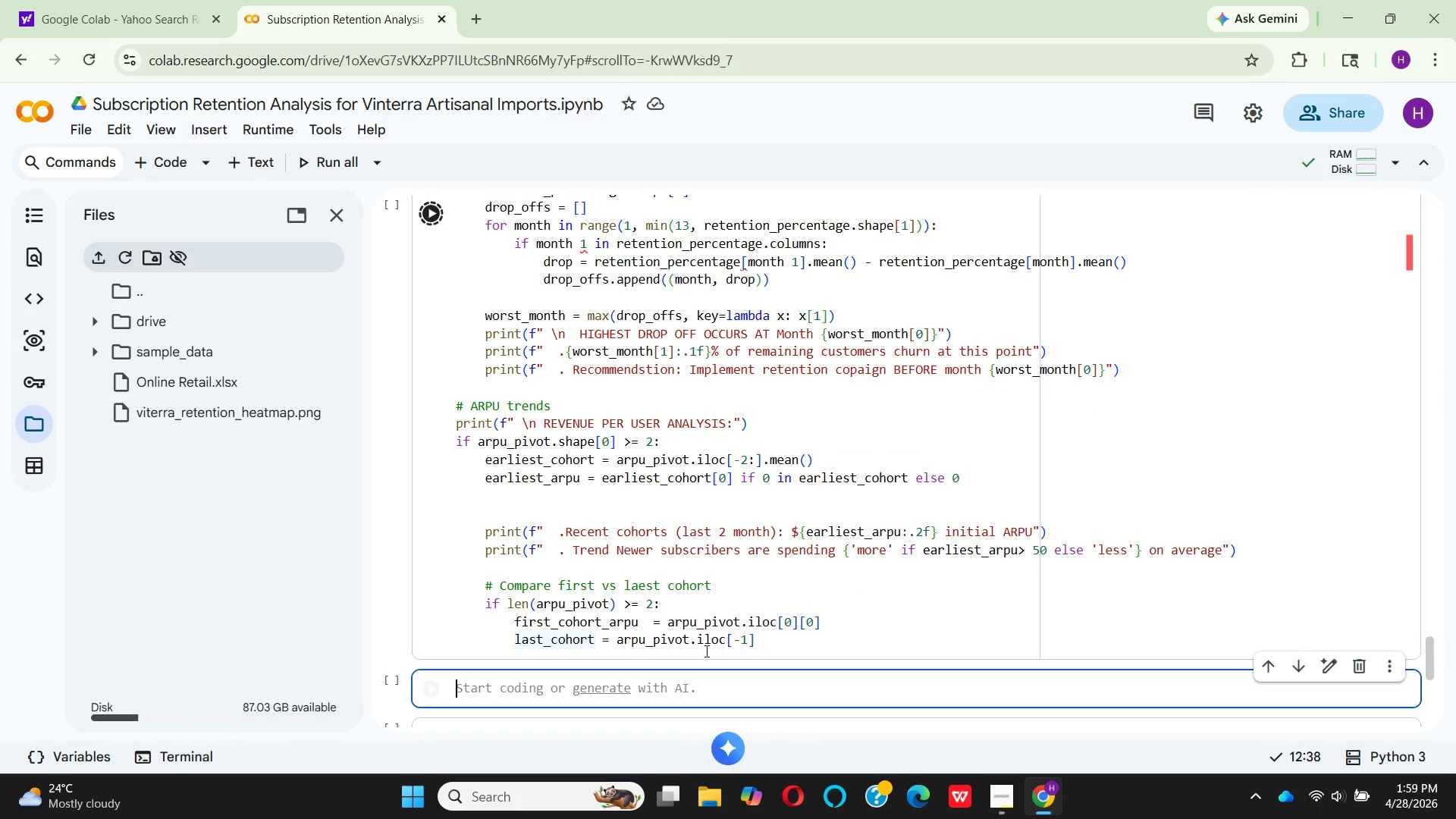 
hold_key(key=Enter, duration=0.39)
 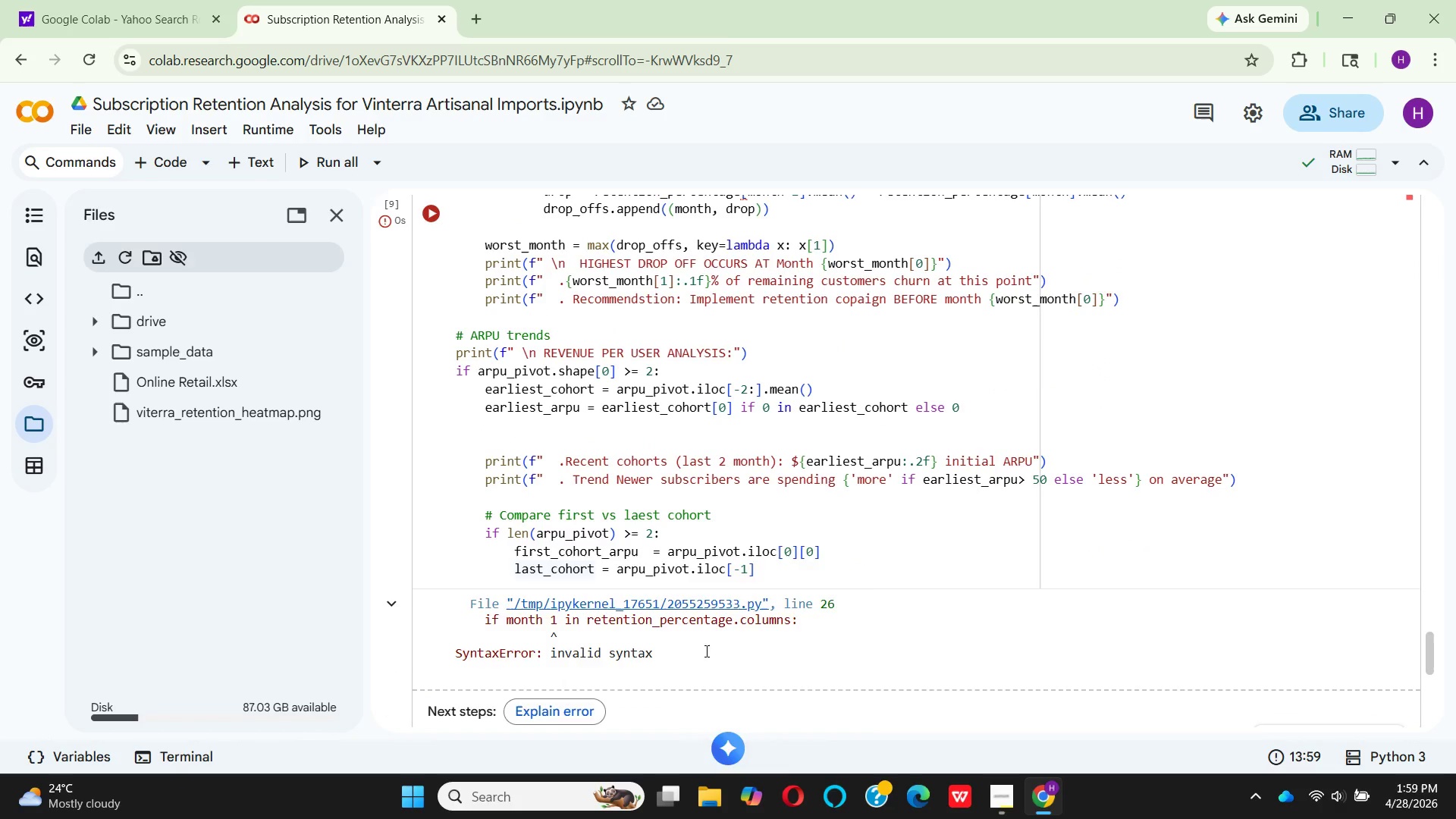 
key(Shift+ShiftRight)
 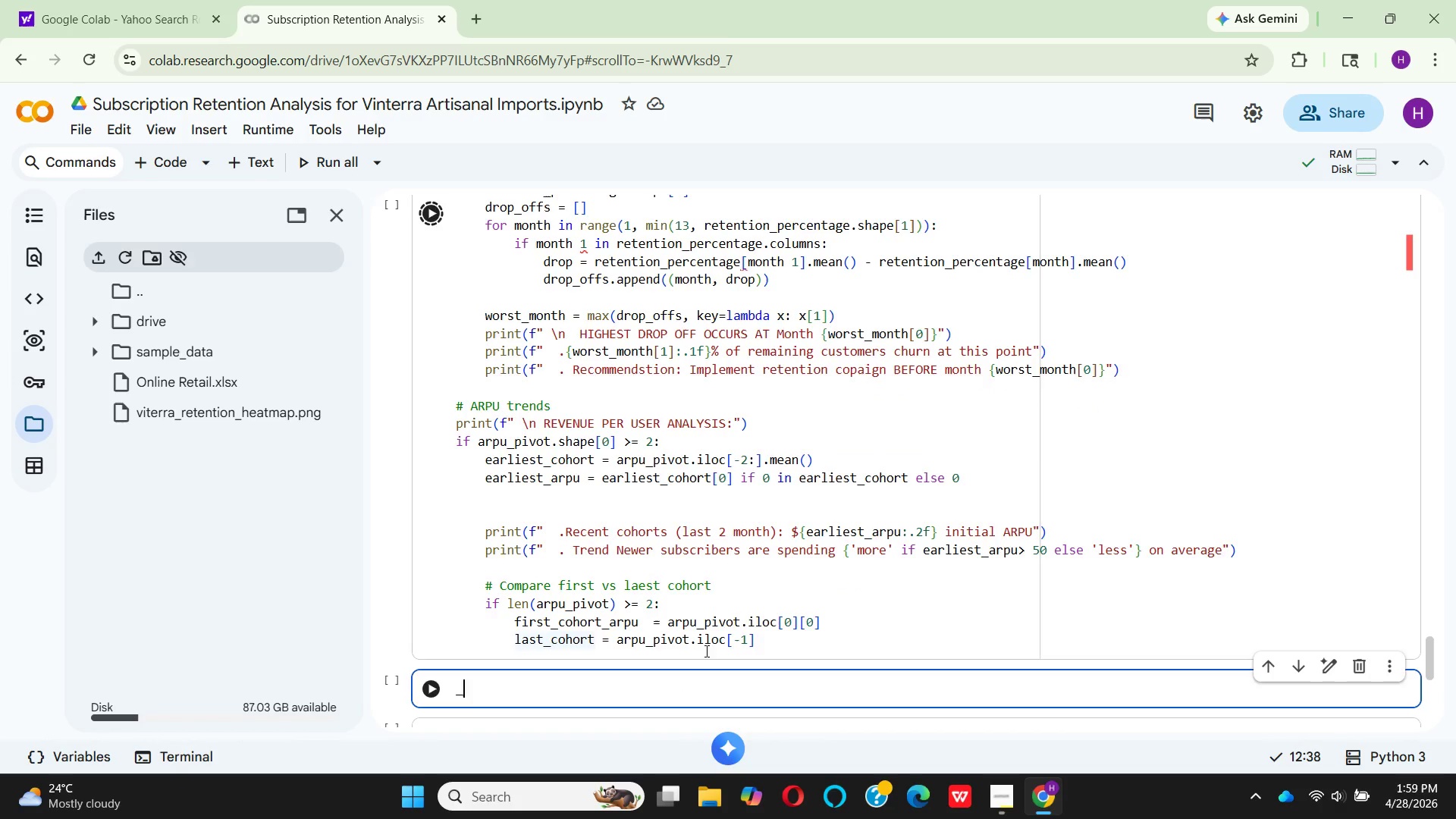 
key(Shift+Minus)
 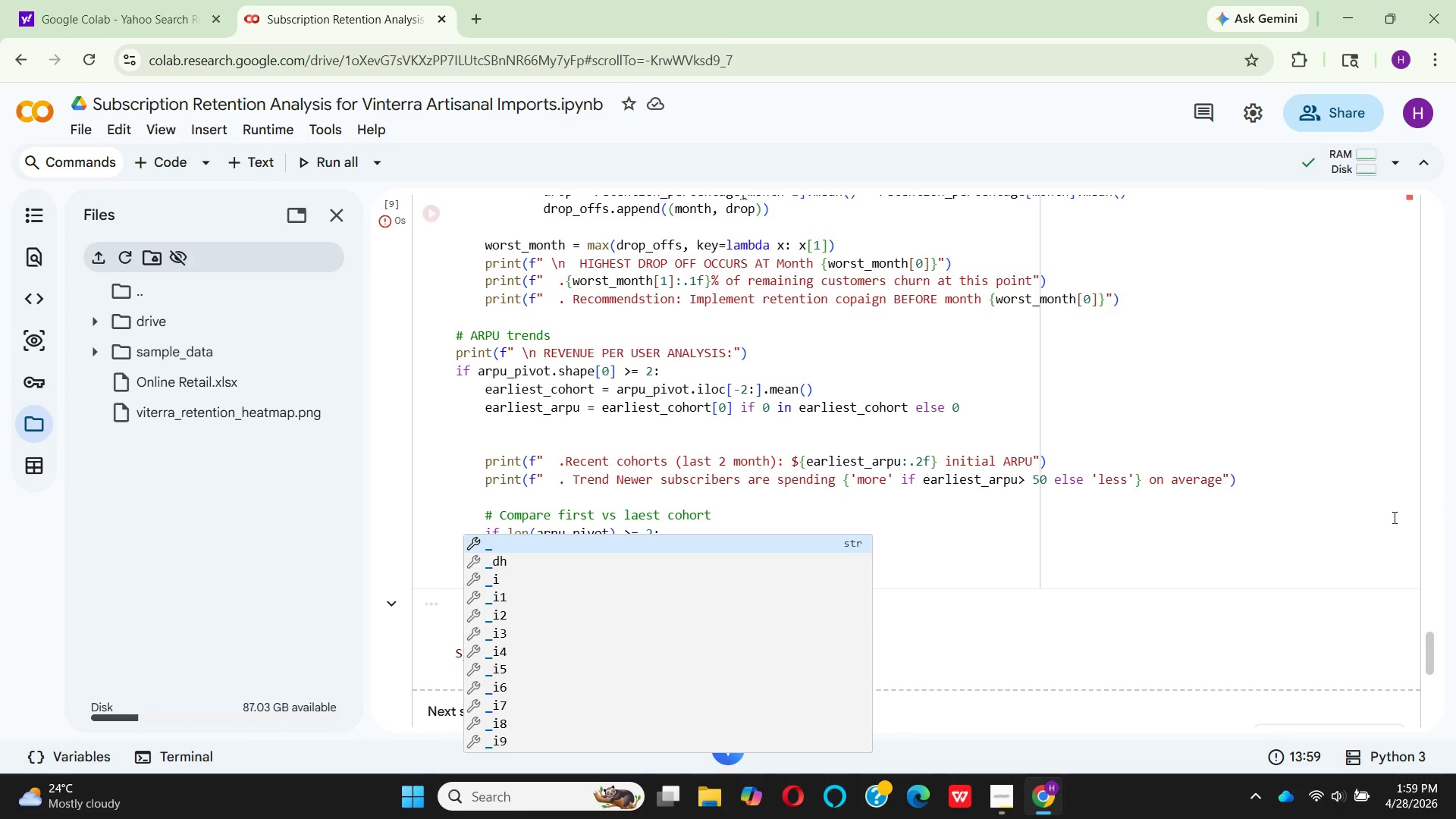 
left_click([989, 511])
 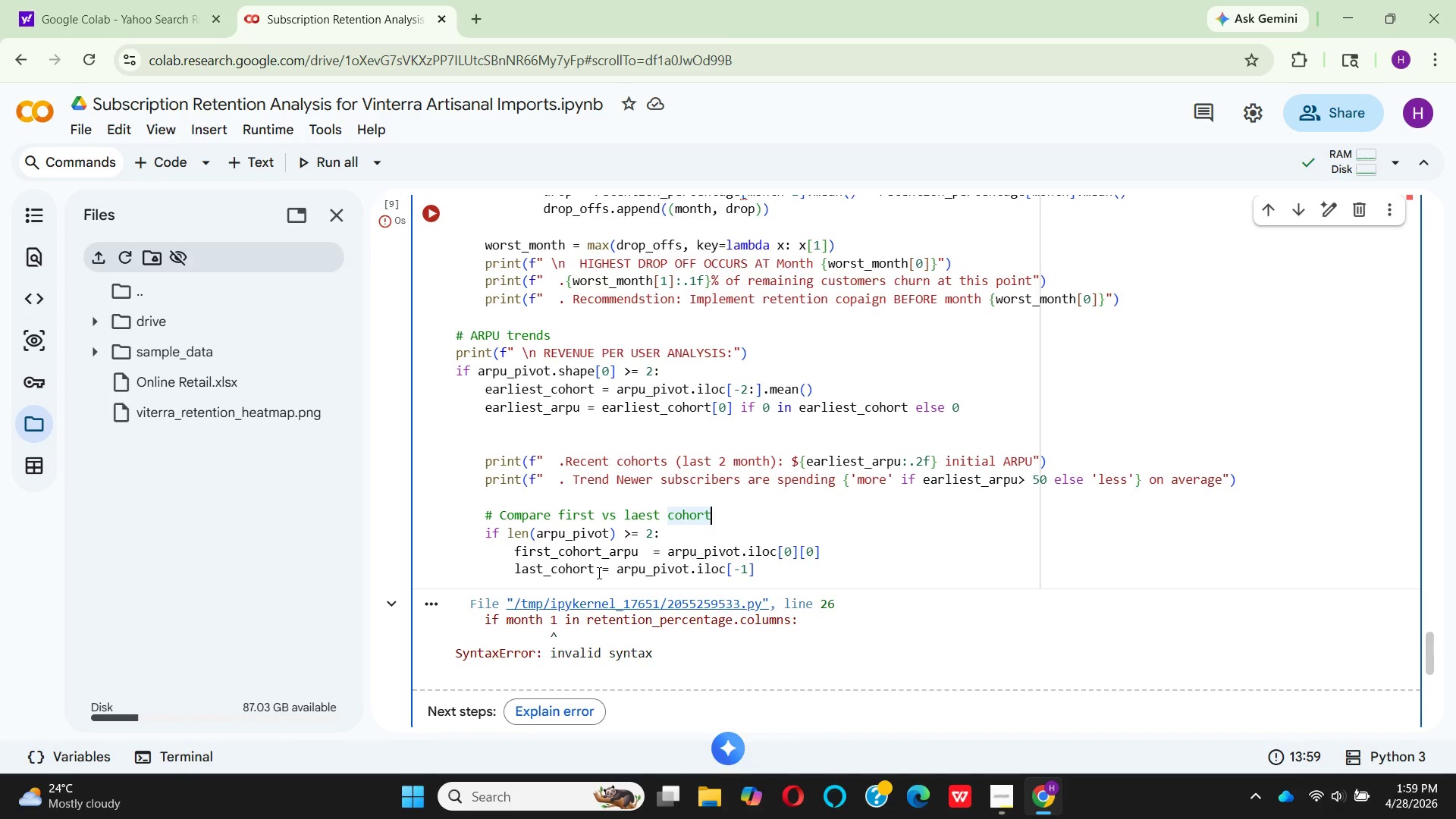 
left_click([598, 573])
 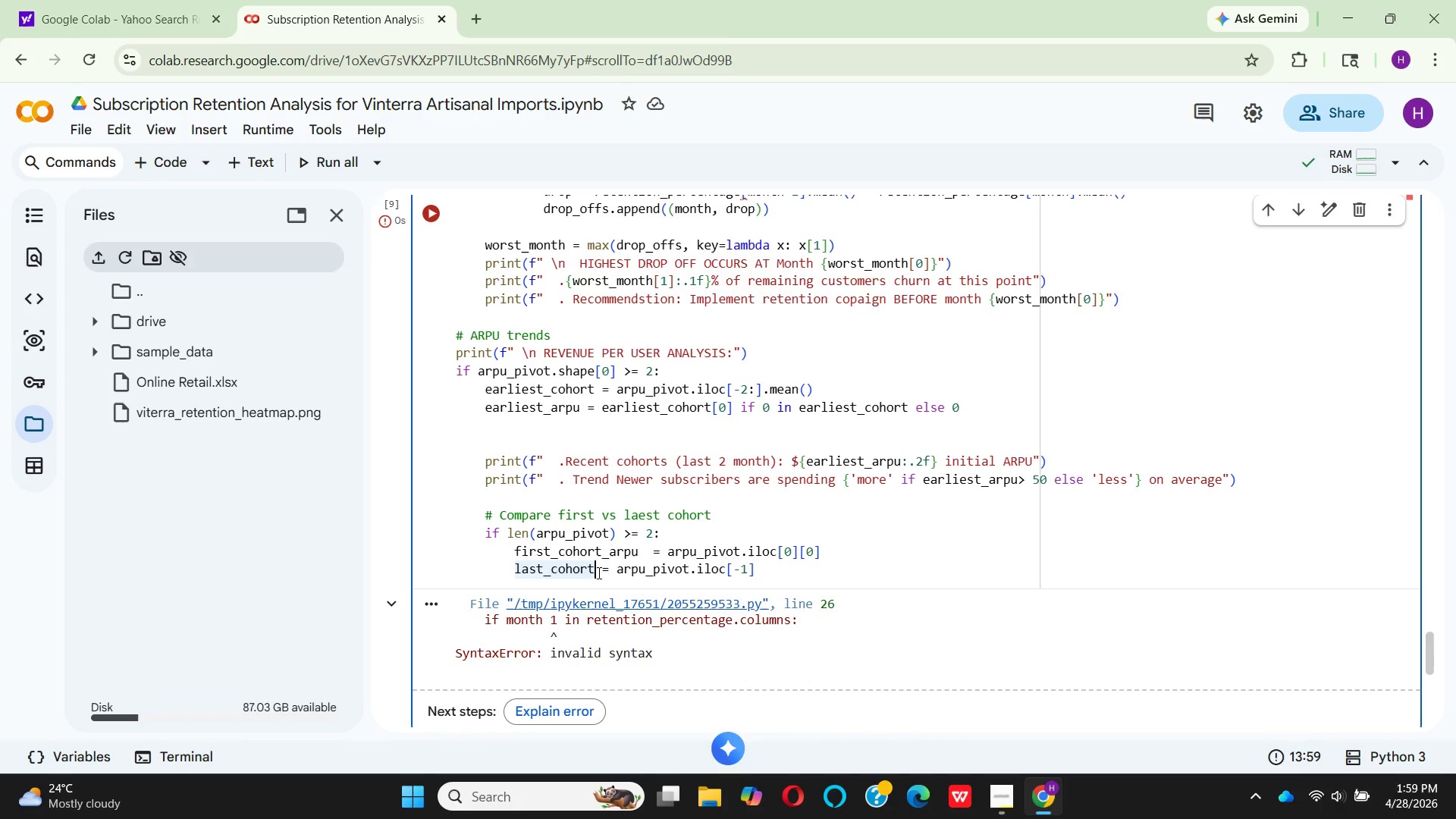 
type(_arpu )
 